 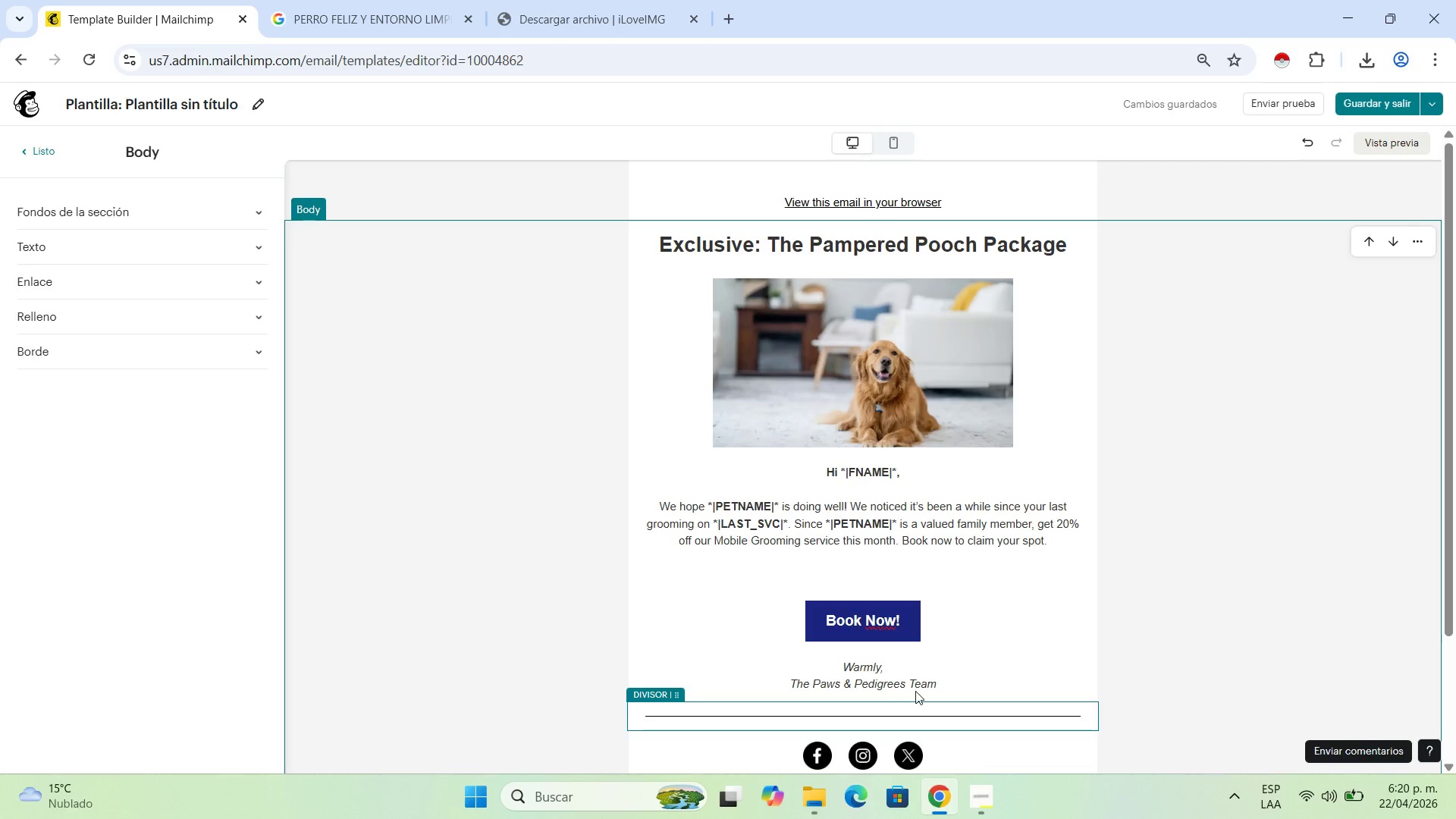 
scroll: coordinate [899, 520], scroll_direction: up, amount: 5.0
 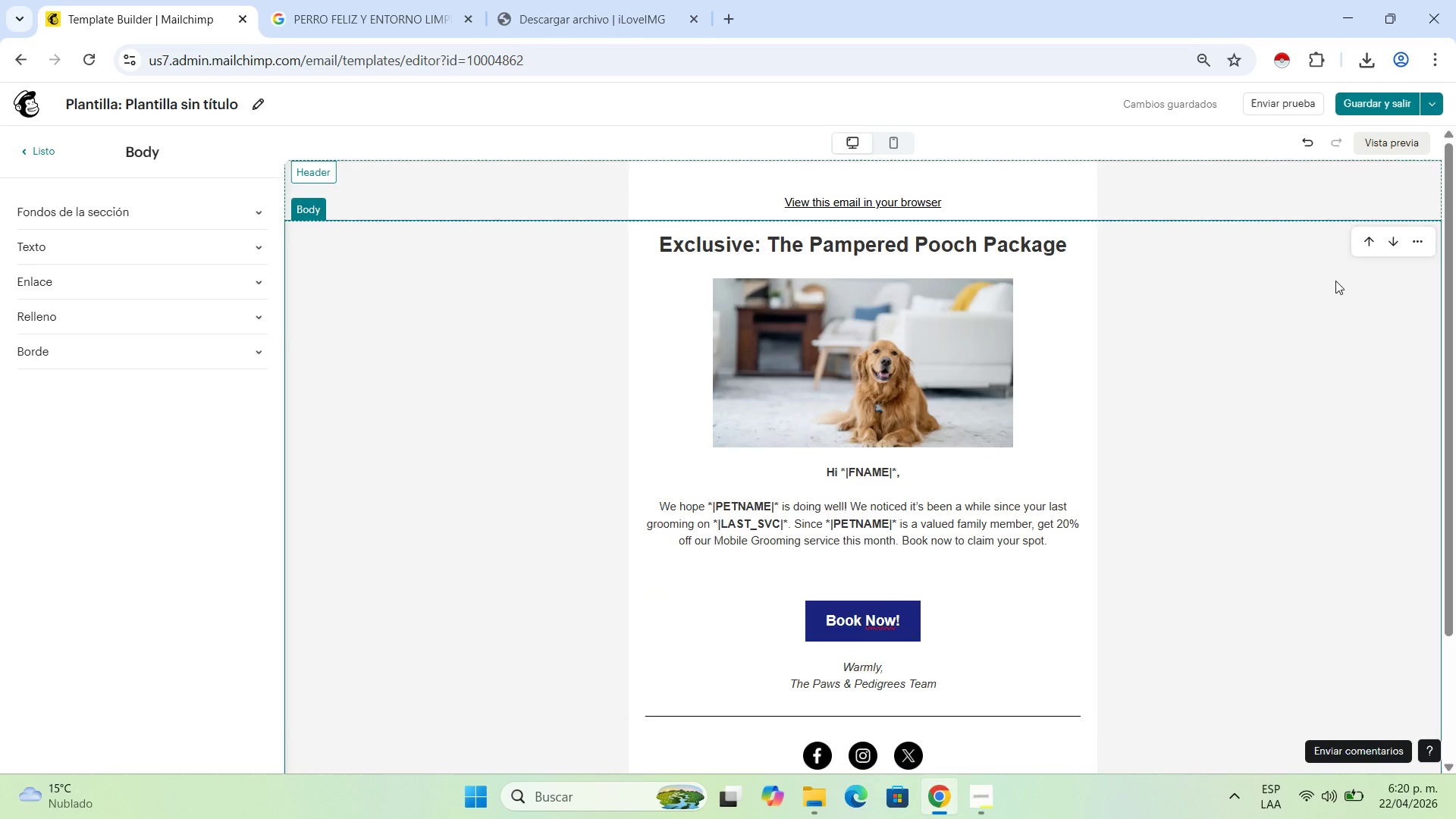 
key(Control+NumpadAdd)
 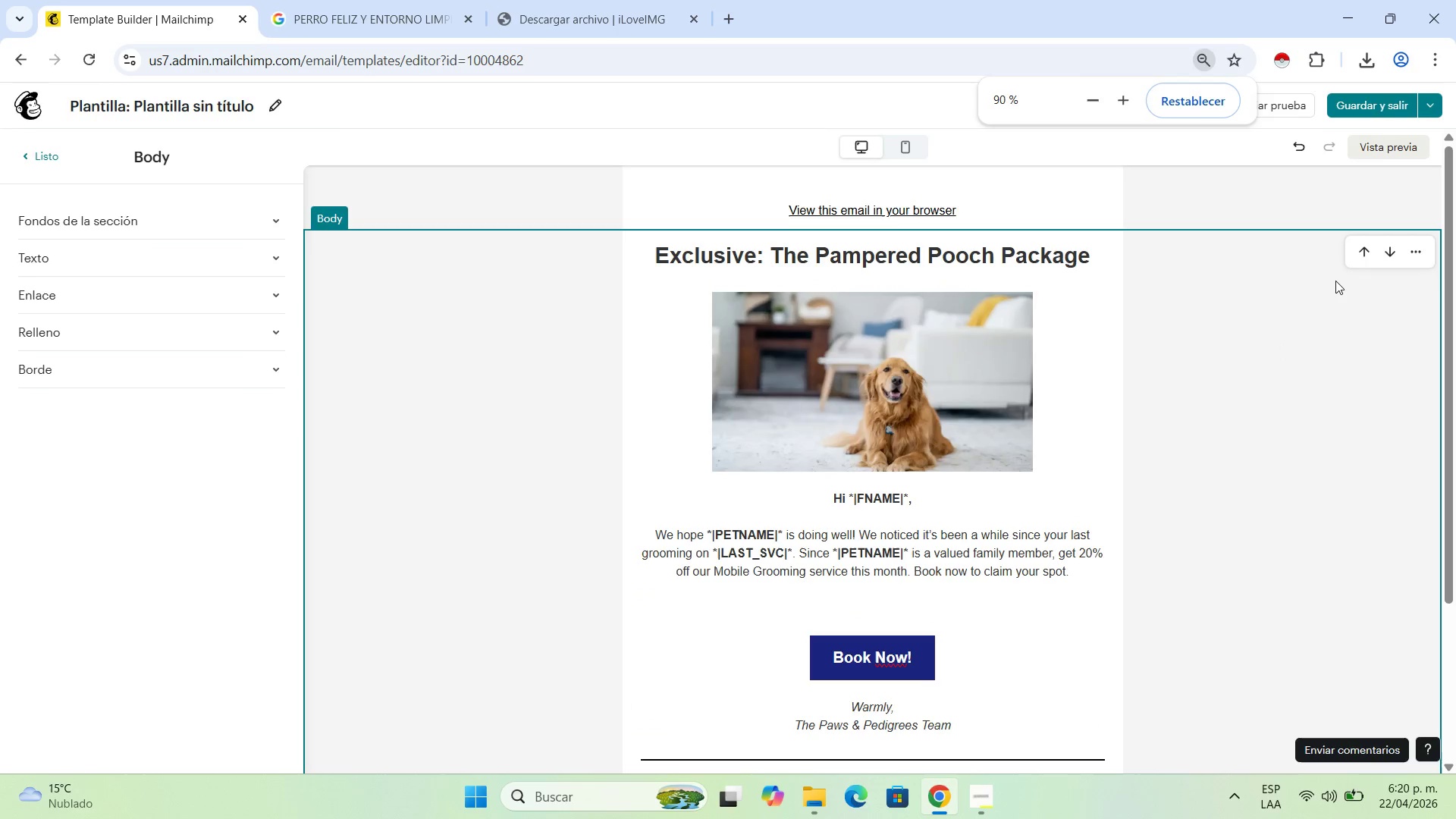 
key(Control+NumpadAdd)
 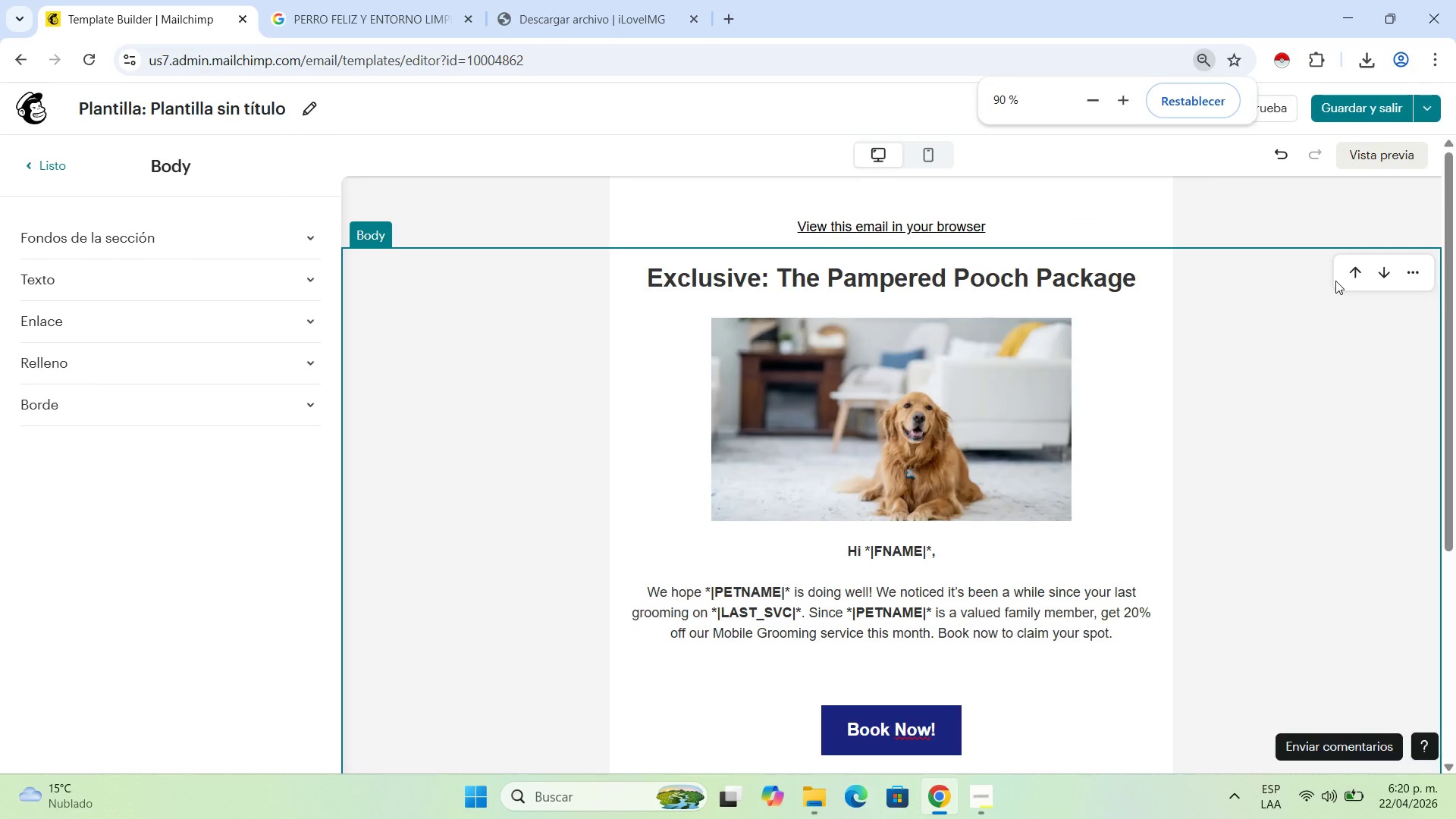 
key(Control+NumpadAdd)
 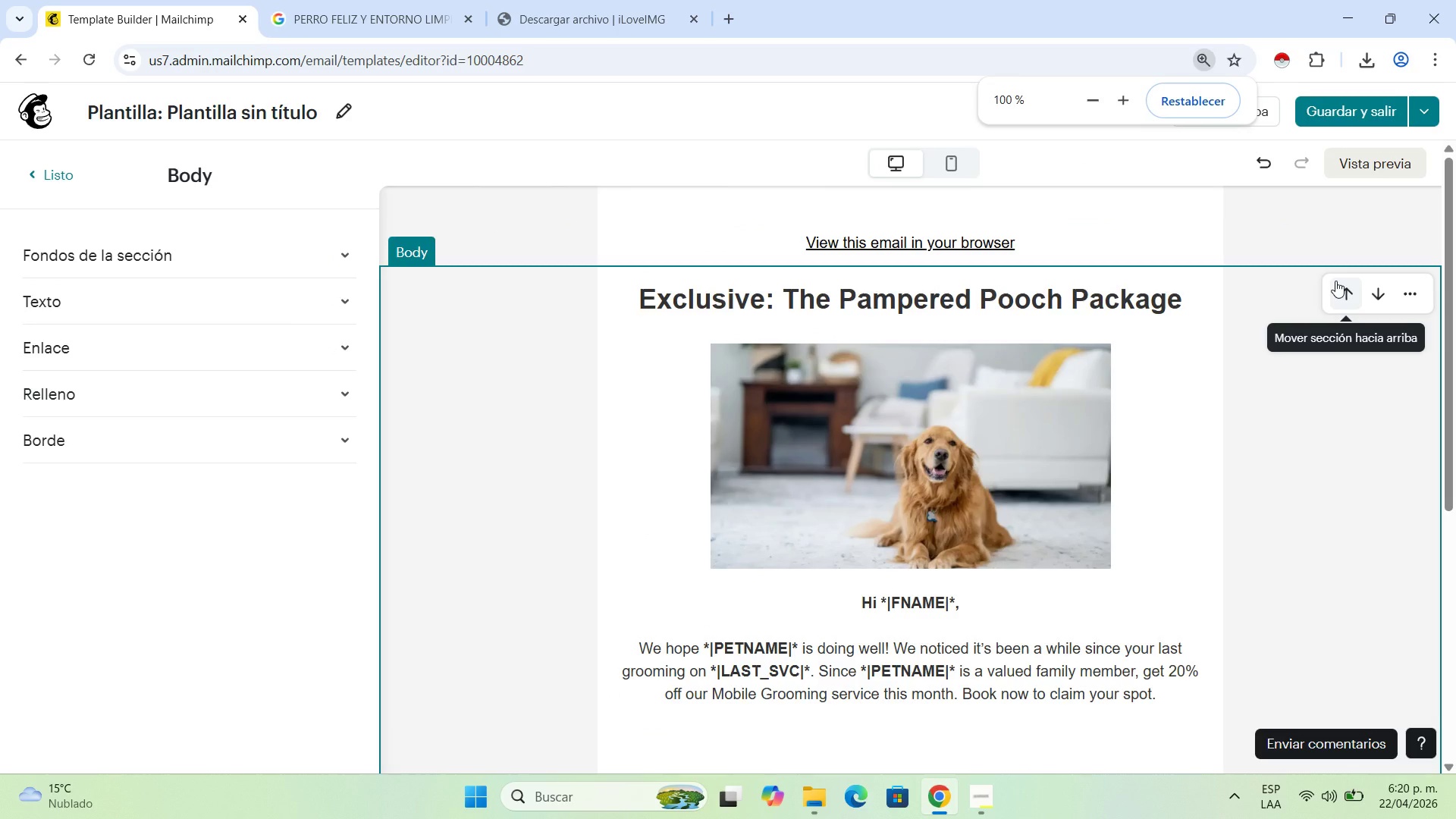 
key(Control+NumpadAdd)
 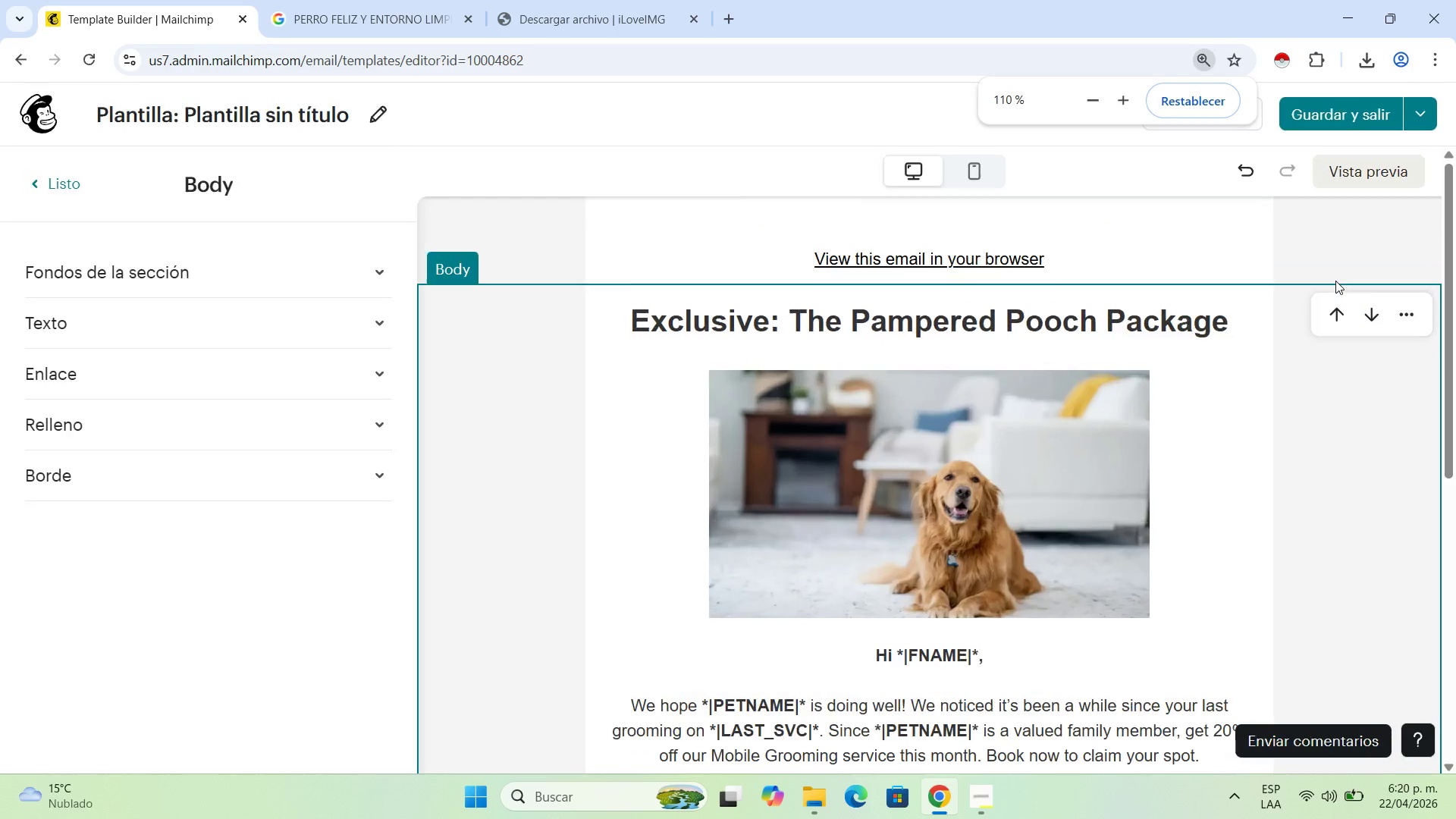 
key(Control+NumpadSubtract)
 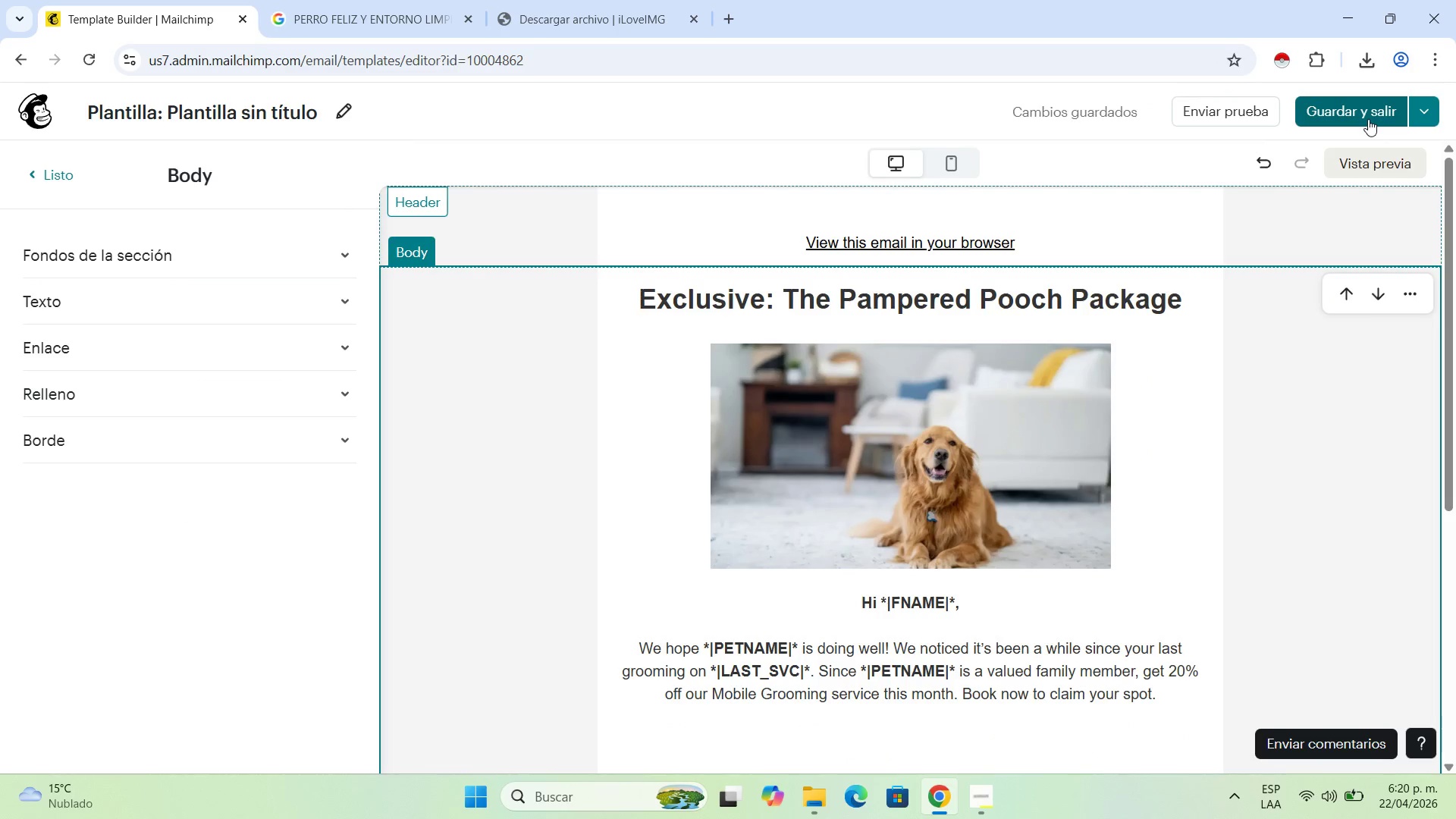 
wait(9.55)
 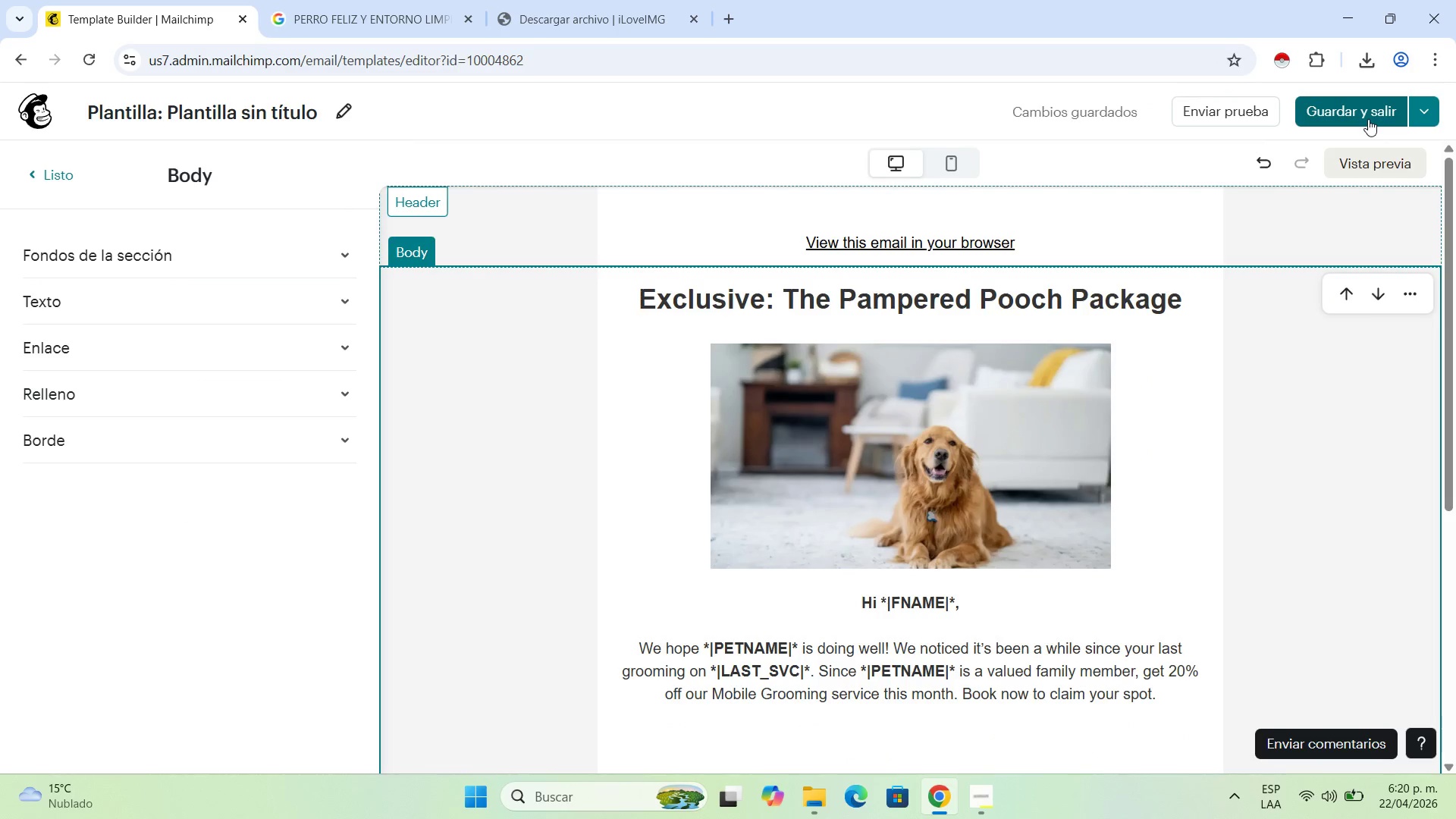 
left_click([1337, 105])
 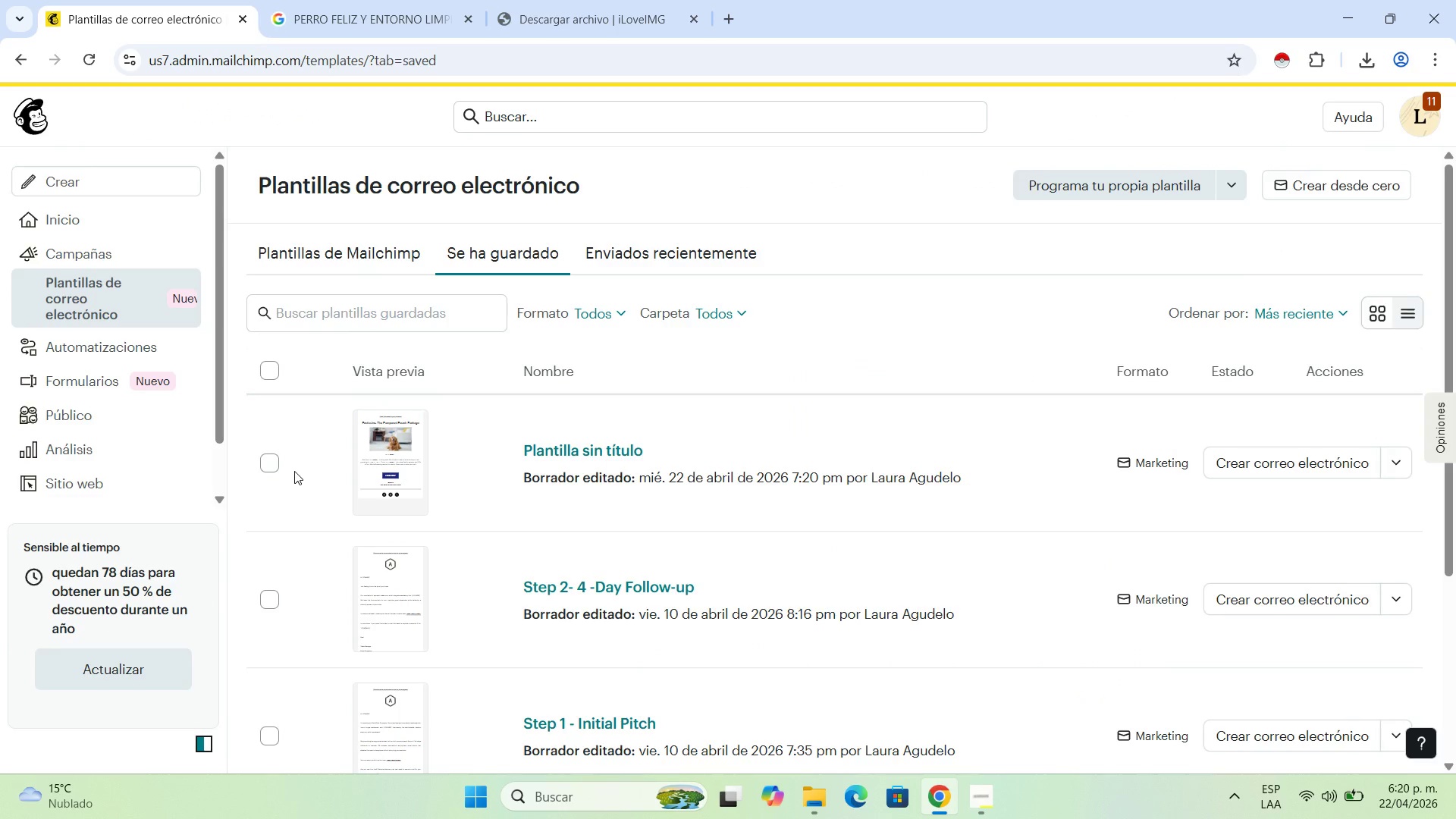 
wait(5.12)
 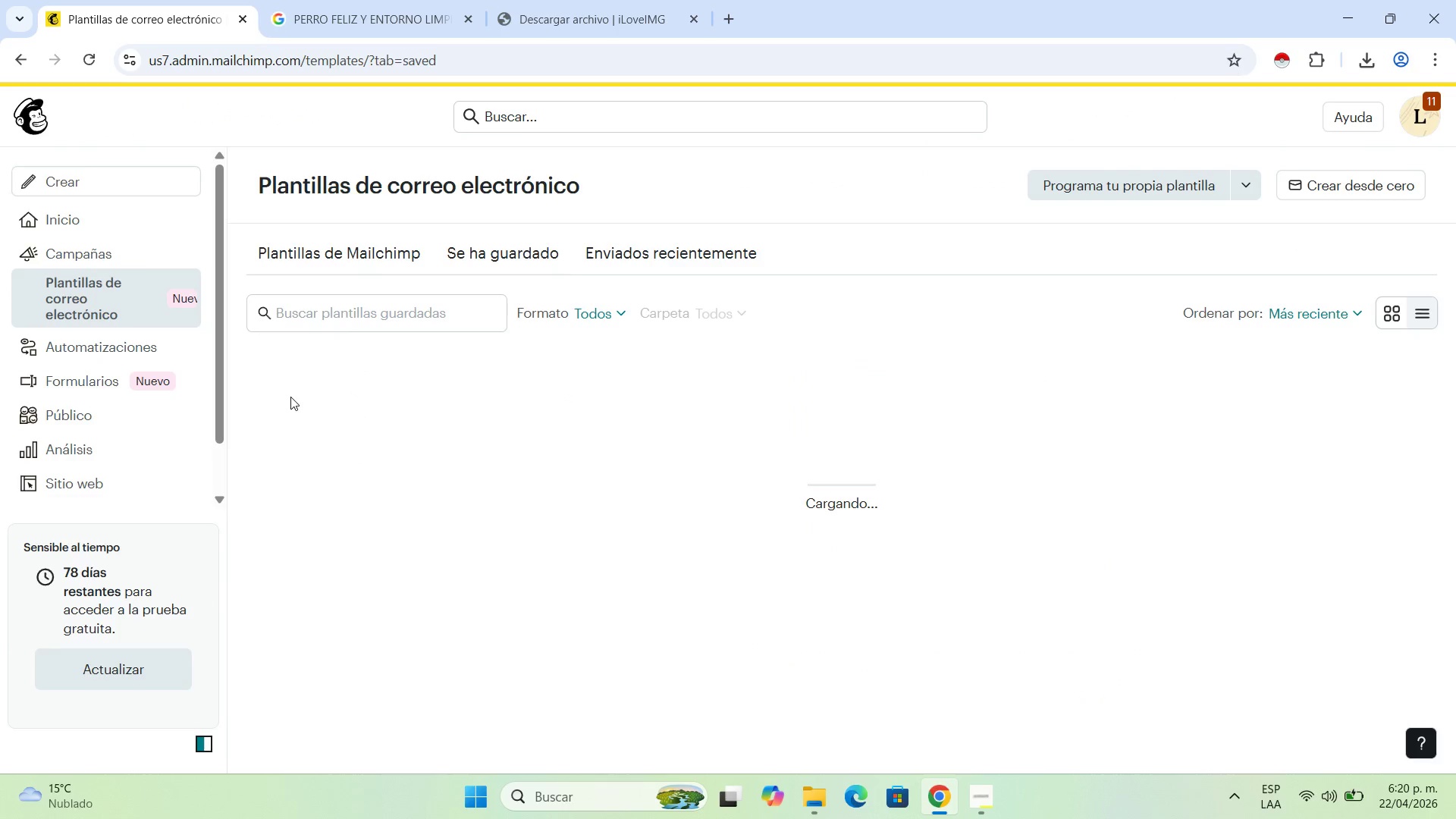 
left_click([1400, 463])
 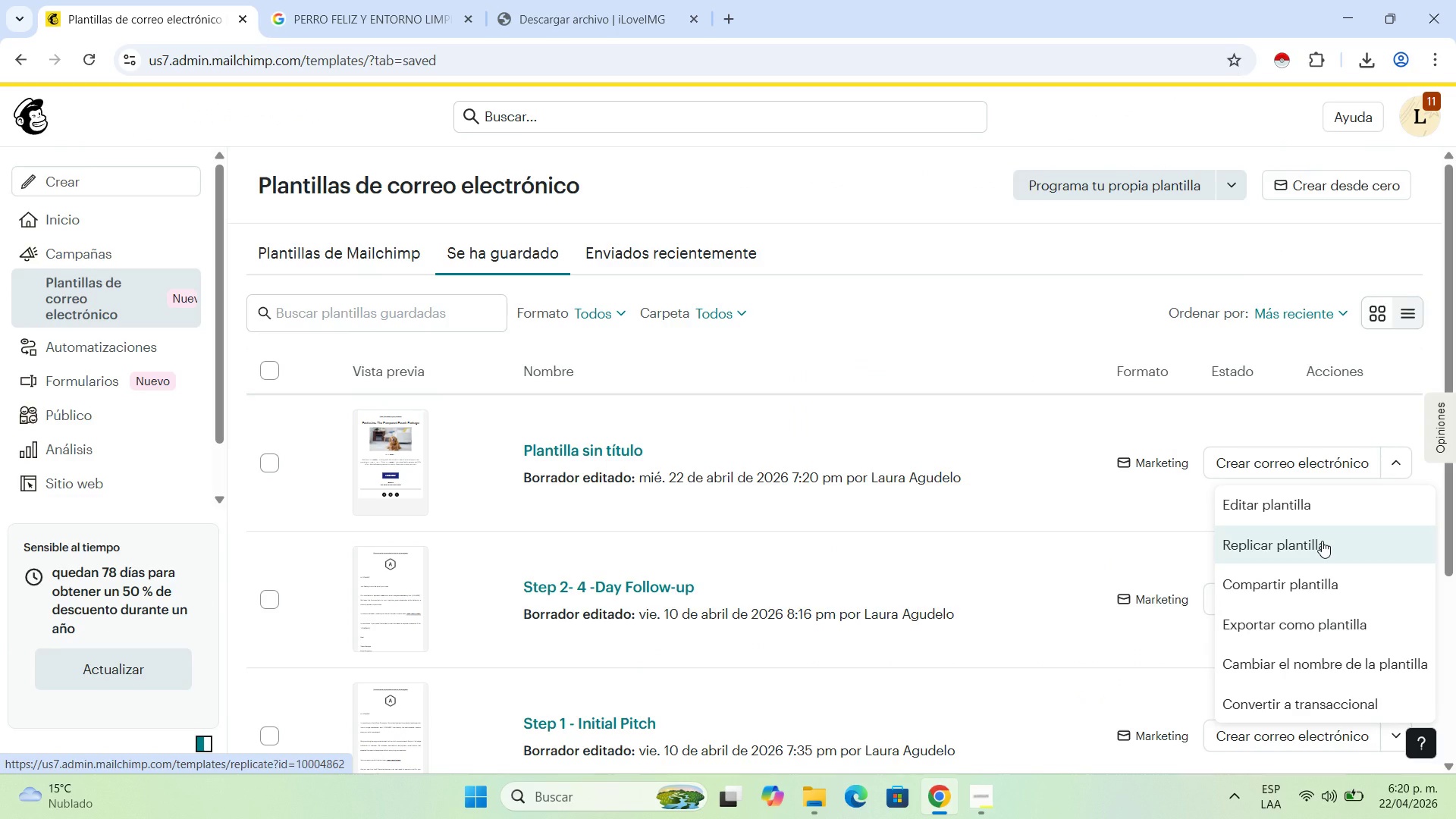 
left_click([1322, 541])
 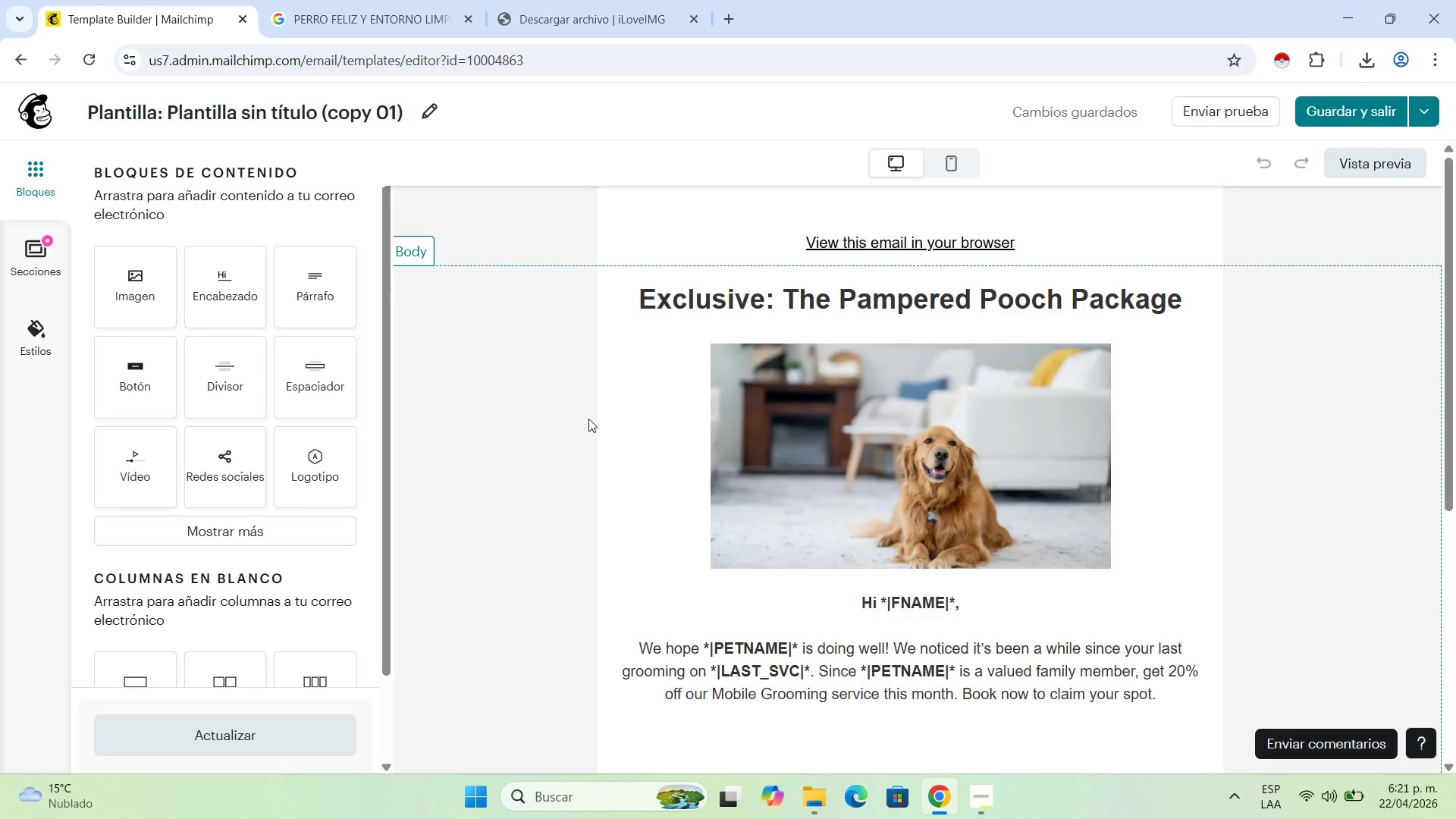 
wait(22.95)
 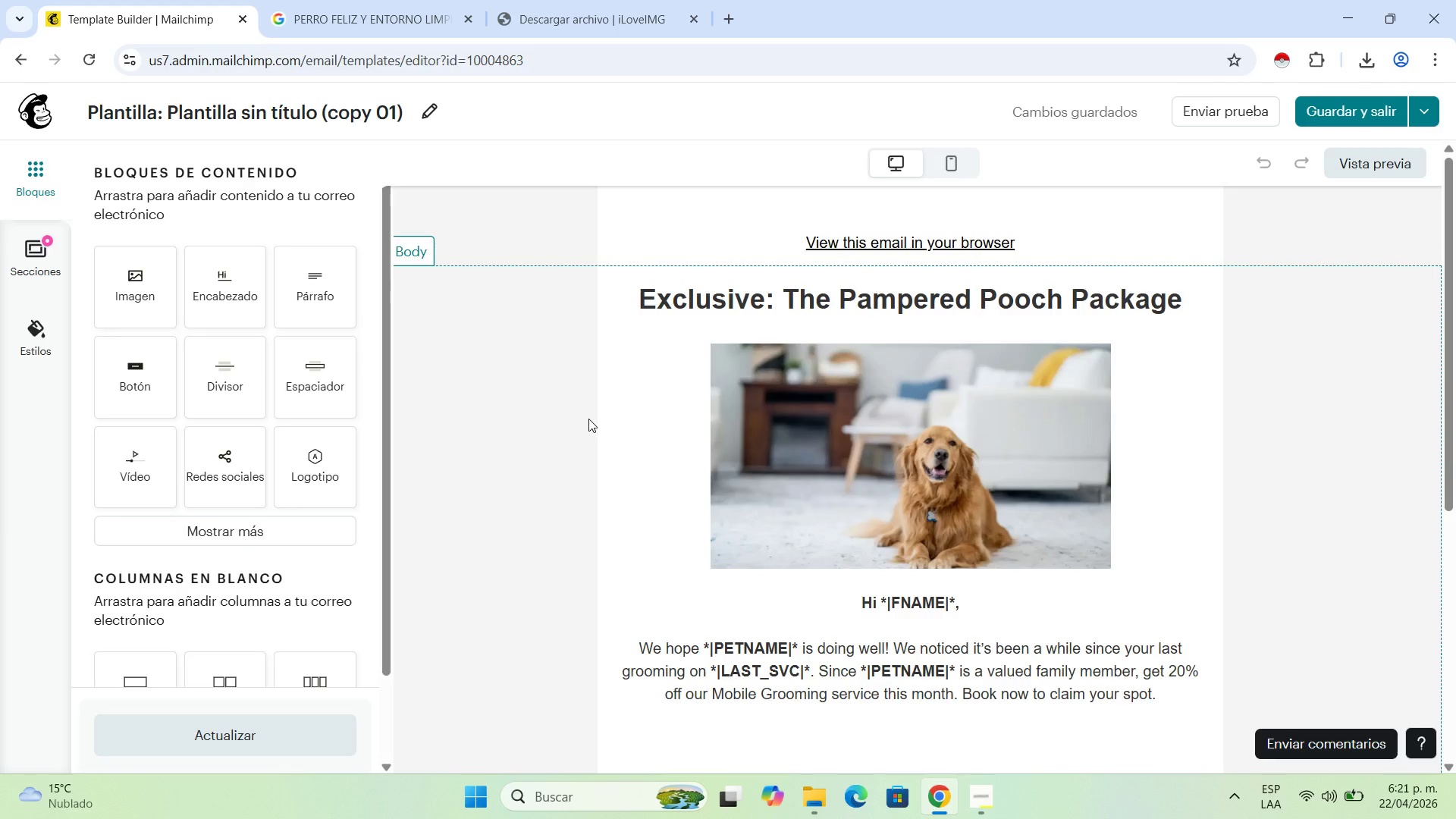 
double_click([400, 0])
 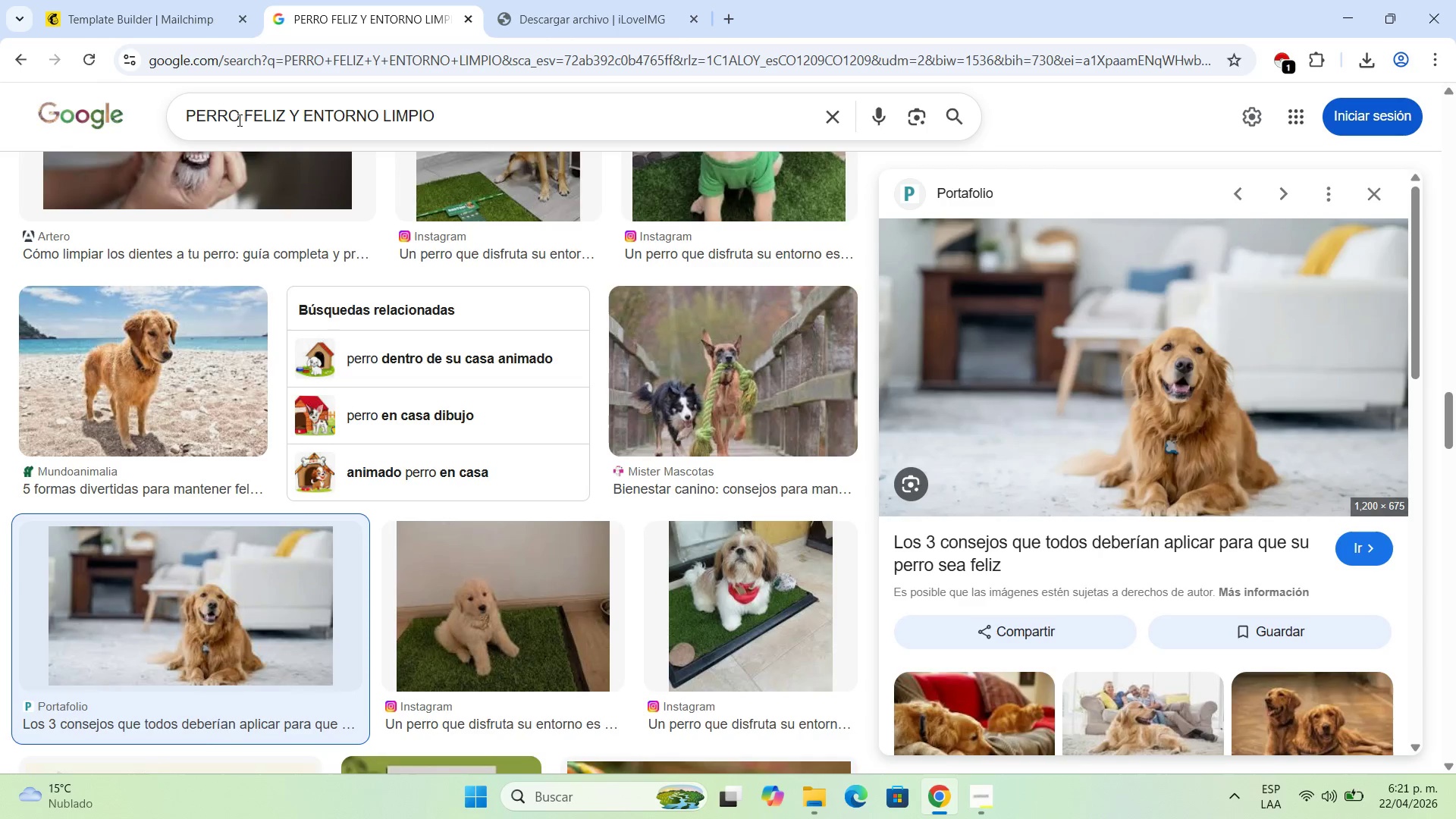 
left_click_drag(start_coordinate=[237, 117], to_coordinate=[158, 113])
 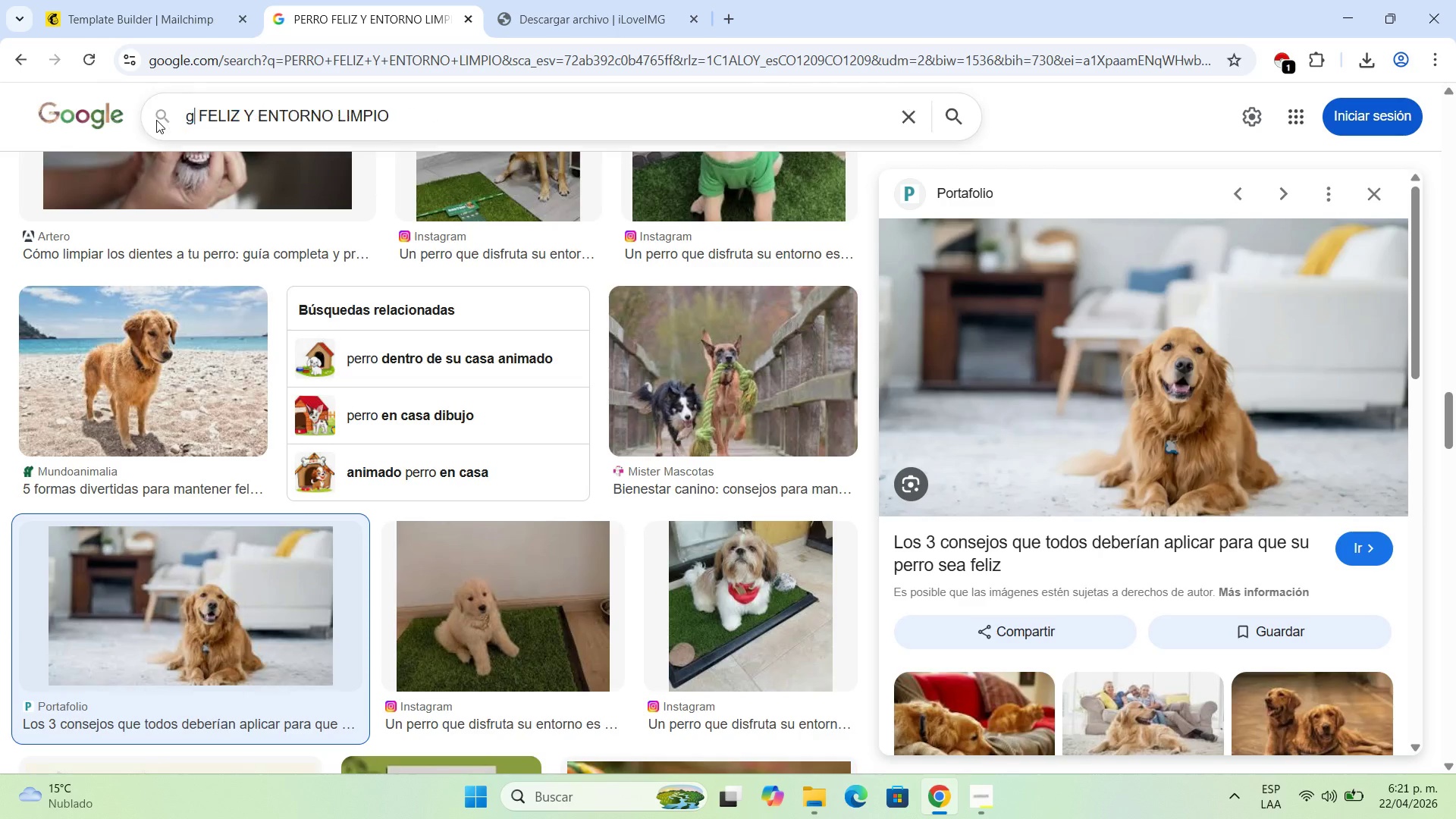 
type(gato)
 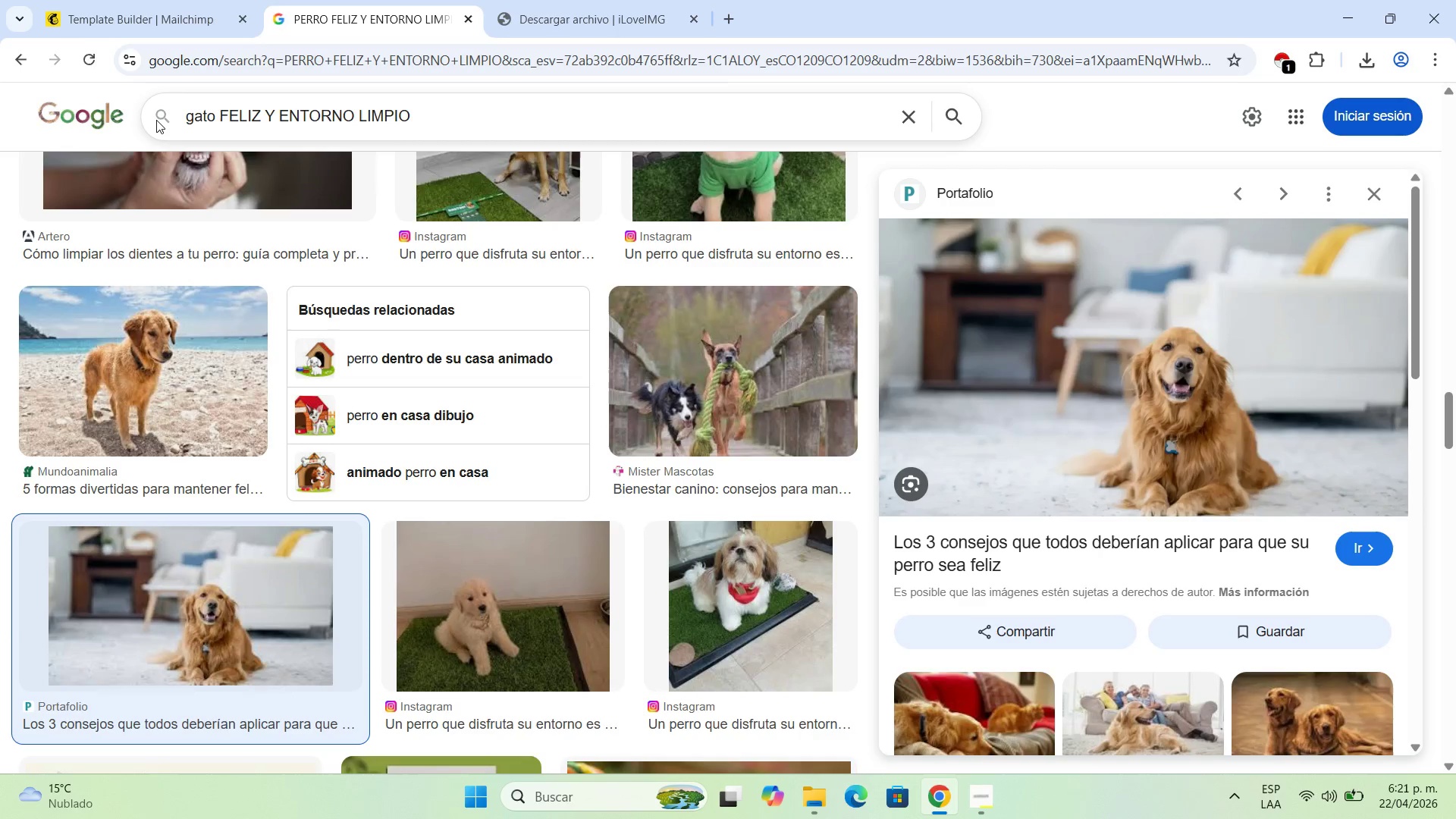 
key(Enter)
 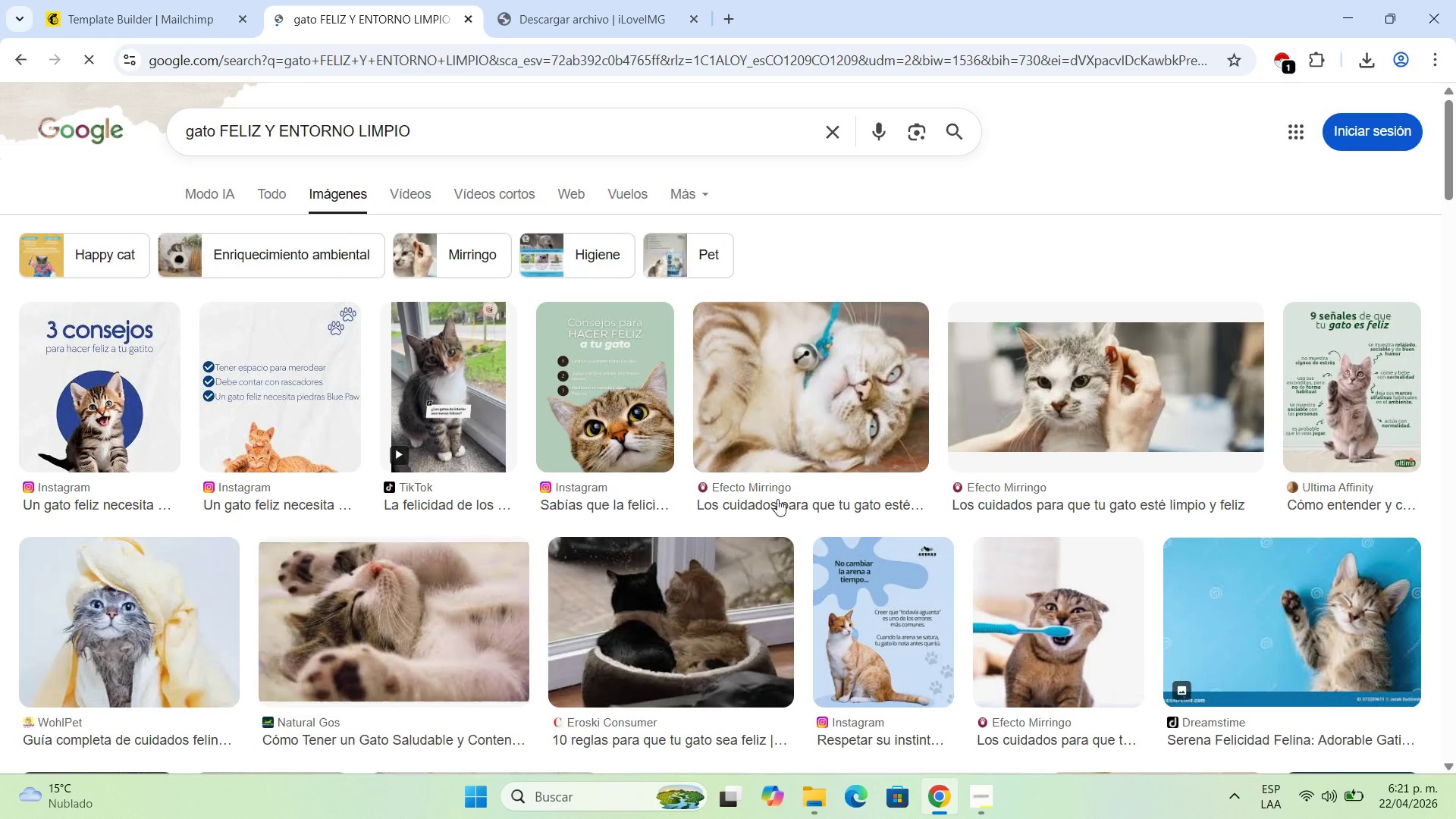 
scroll: coordinate [792, 521], scroll_direction: down, amount: 4.0
 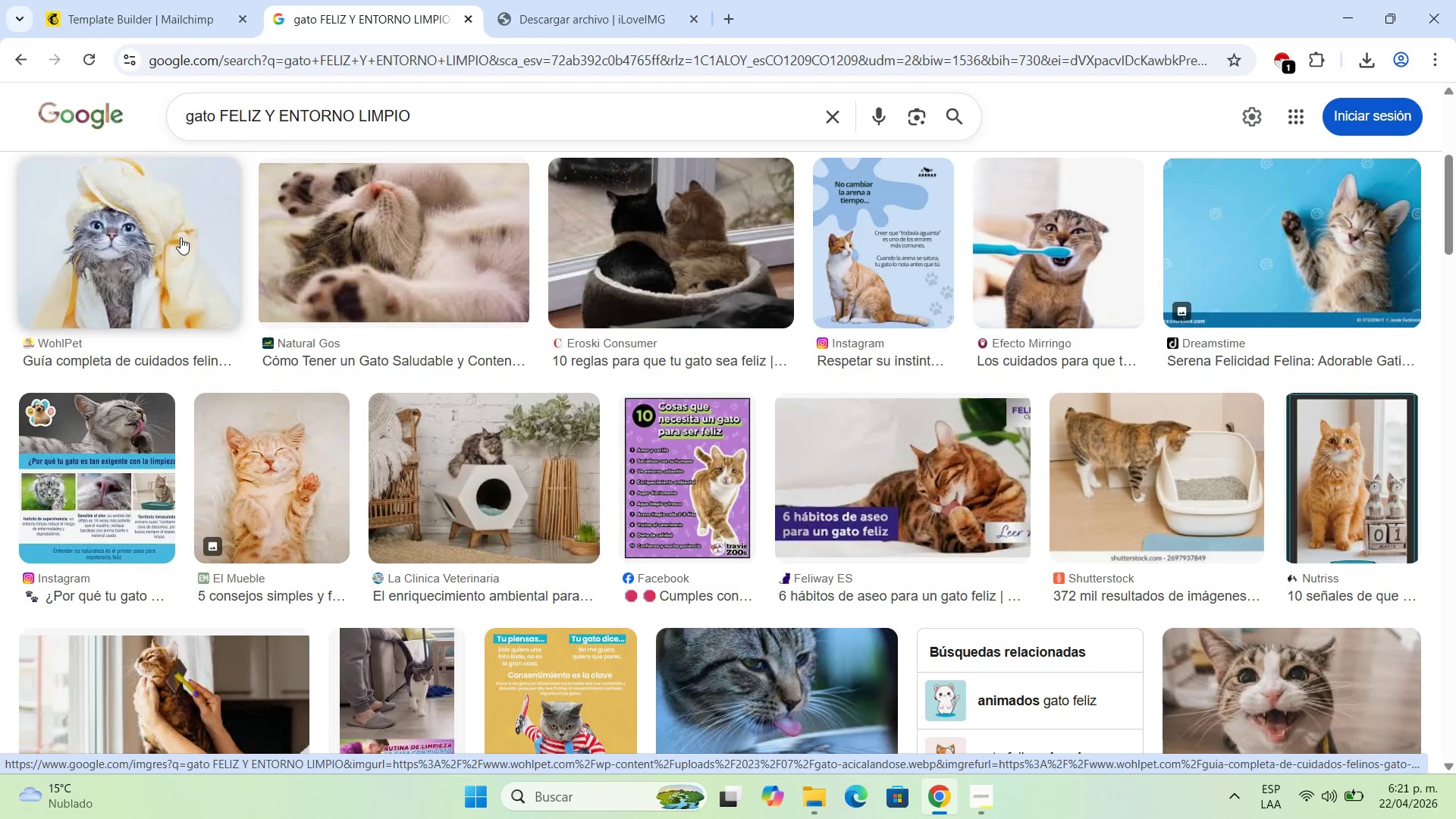 
left_click([180, 237])
 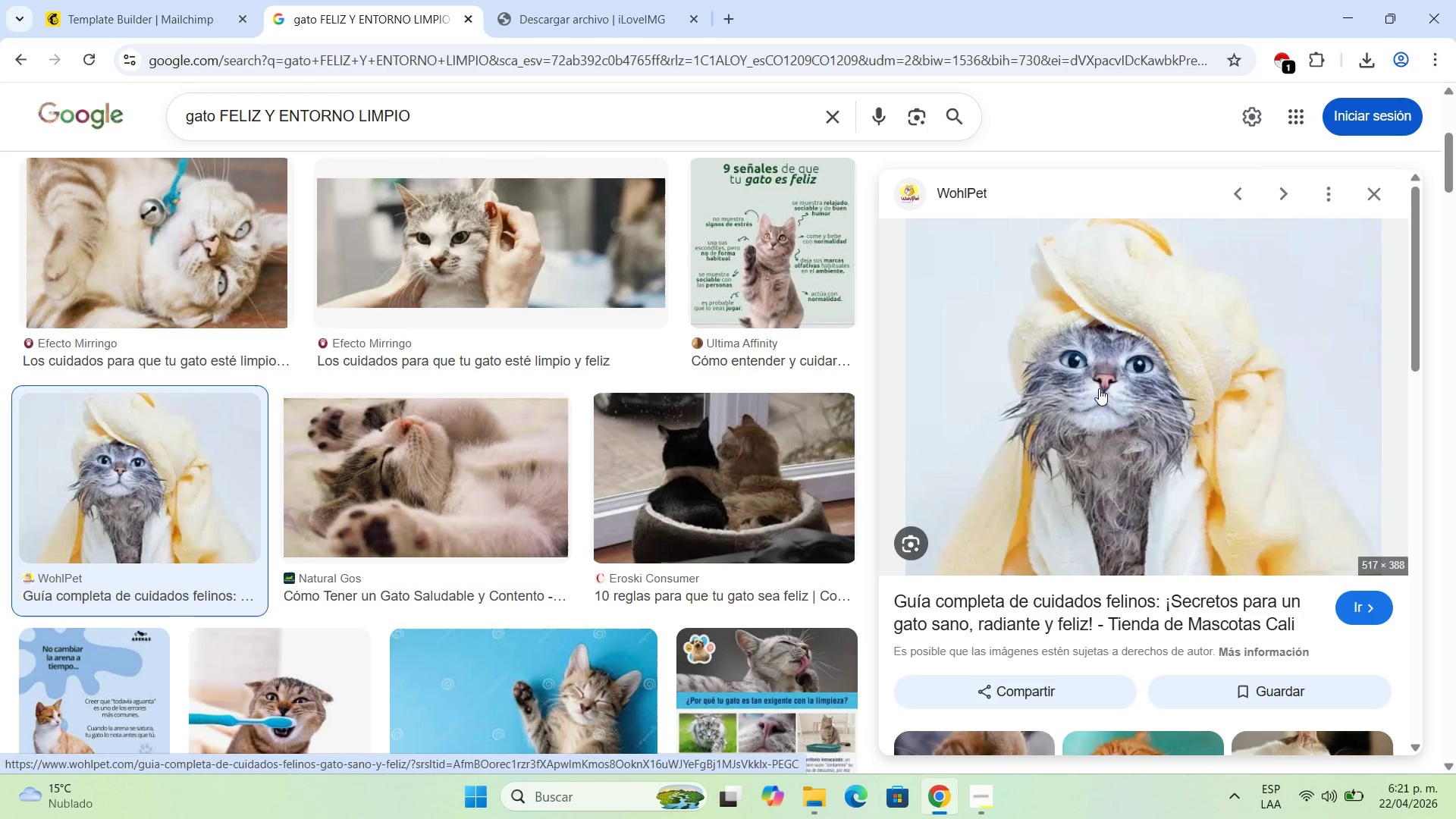 
scroll: coordinate [487, 257], scroll_direction: down, amount: 6.0
 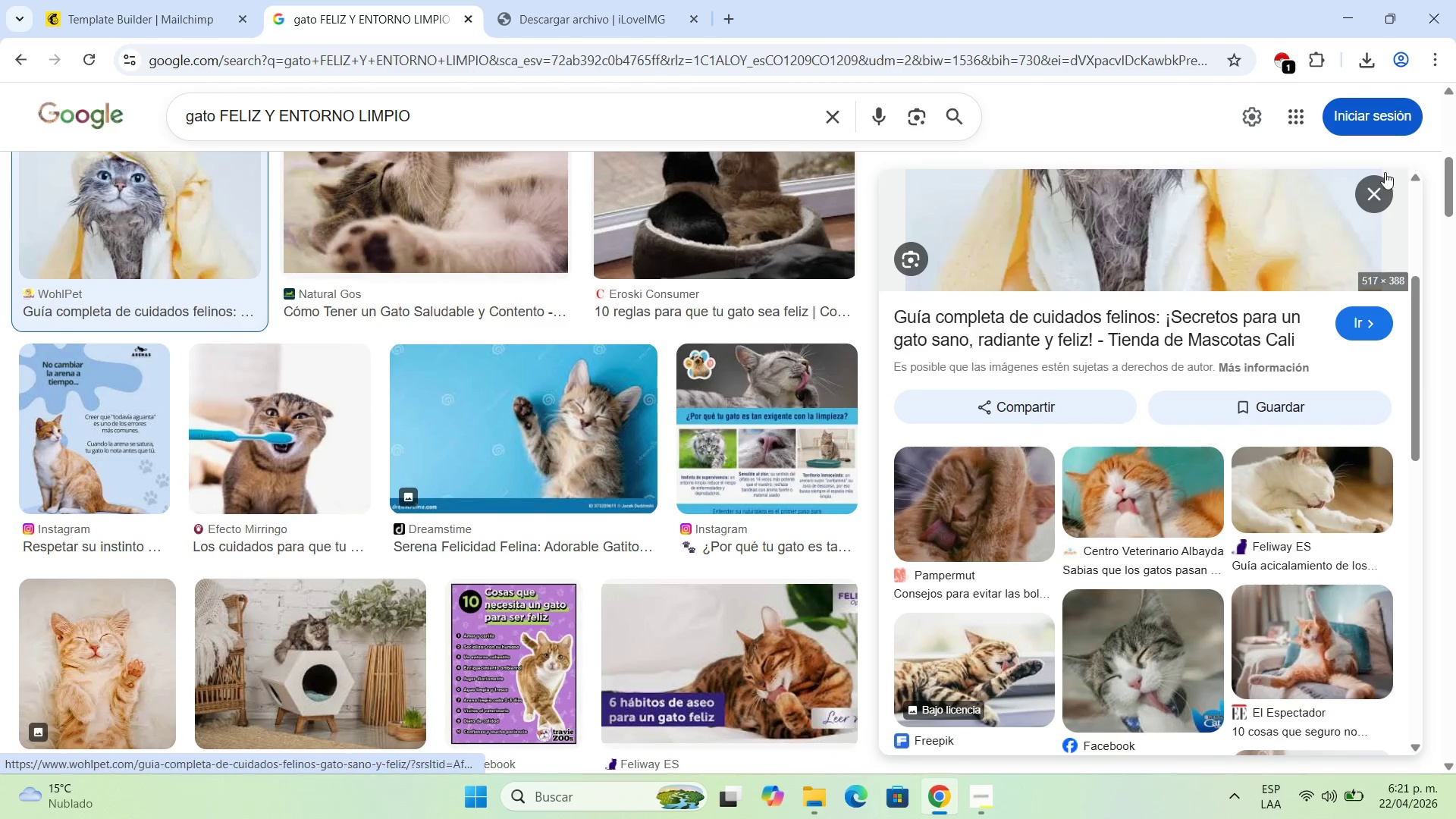 
left_click([1380, 192])
 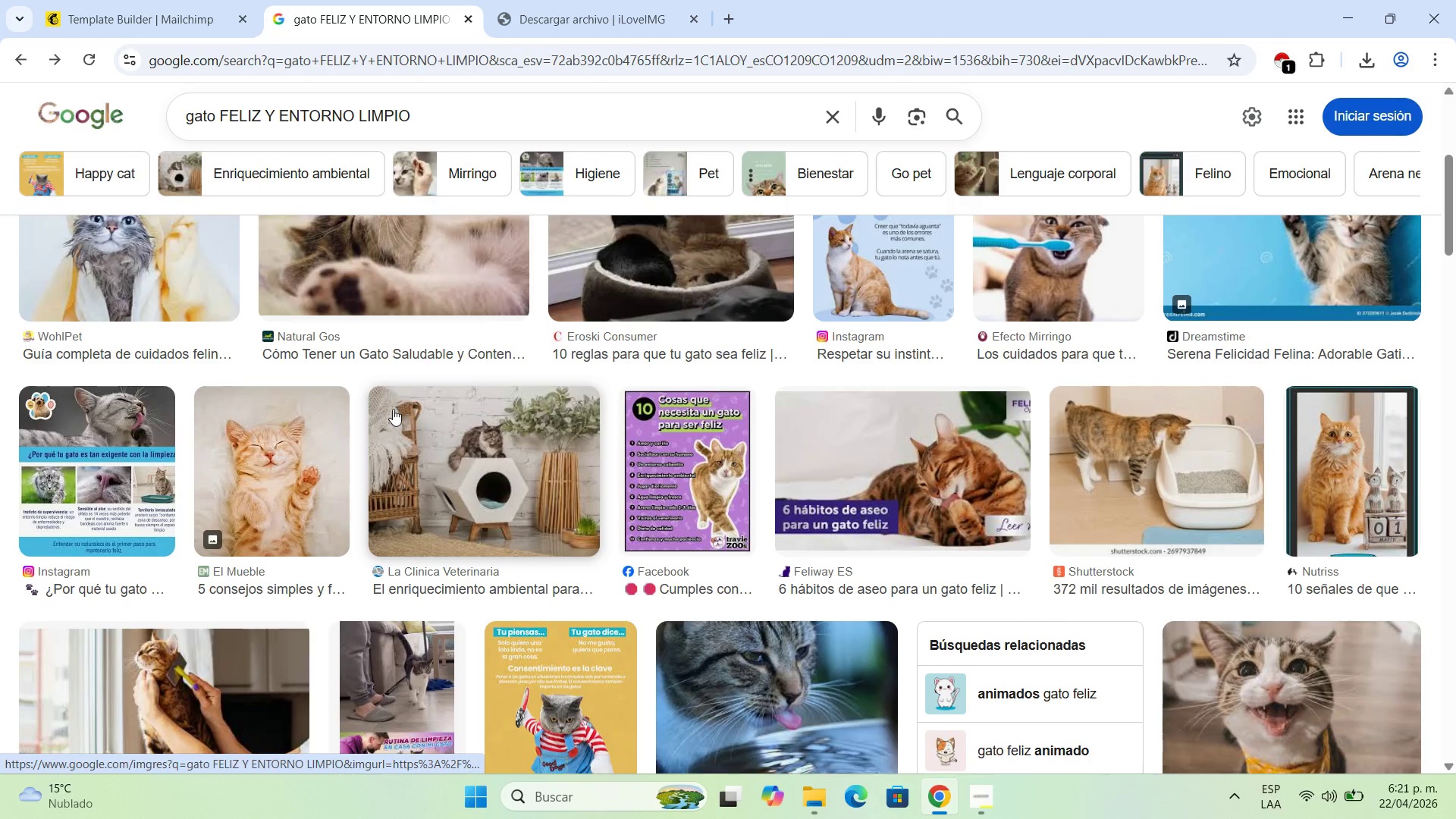 
scroll: coordinate [393, 409], scroll_direction: down, amount: 14.0
 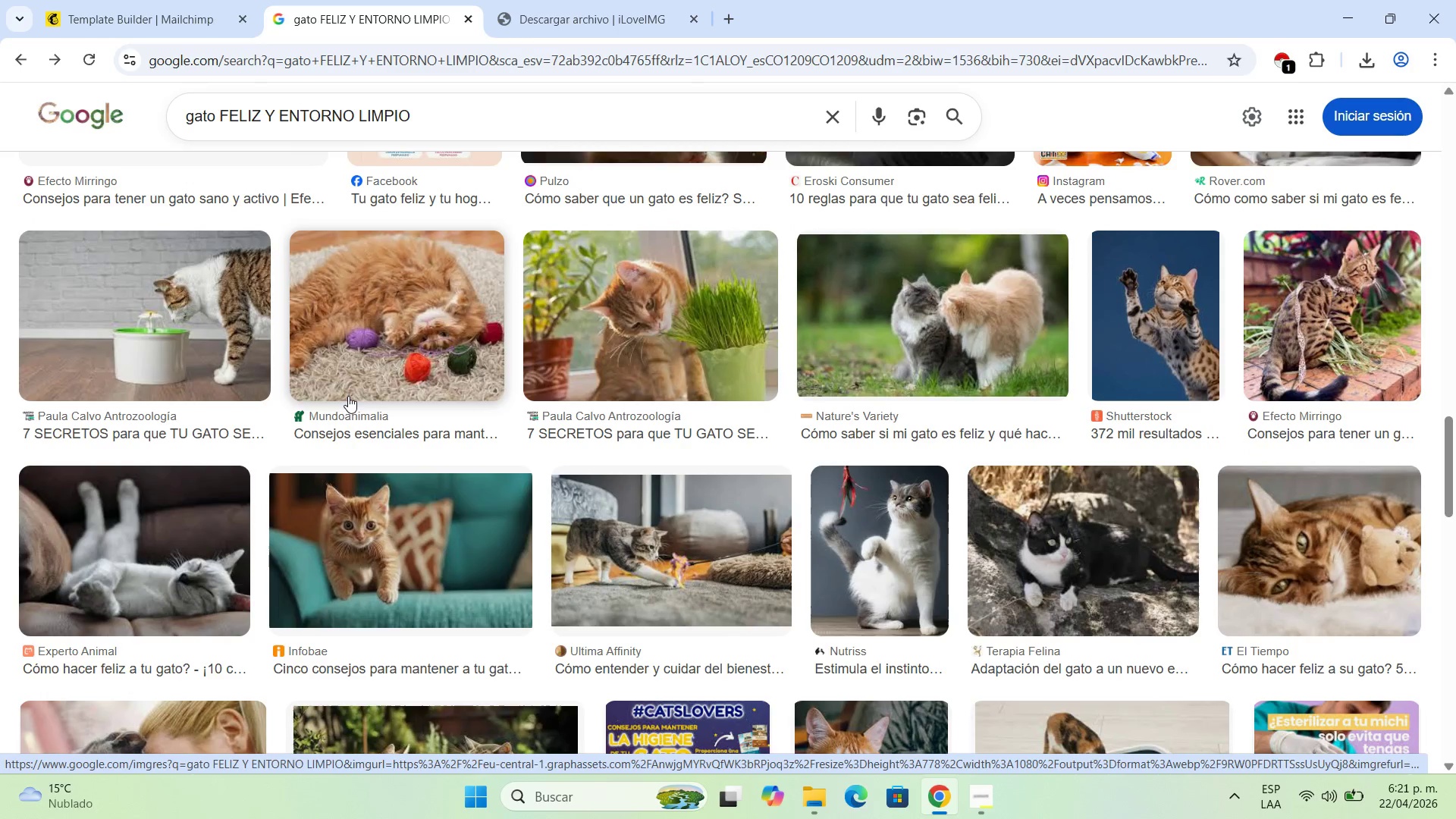 
scroll: coordinate [554, 353], scroll_direction: down, amount: 9.0
 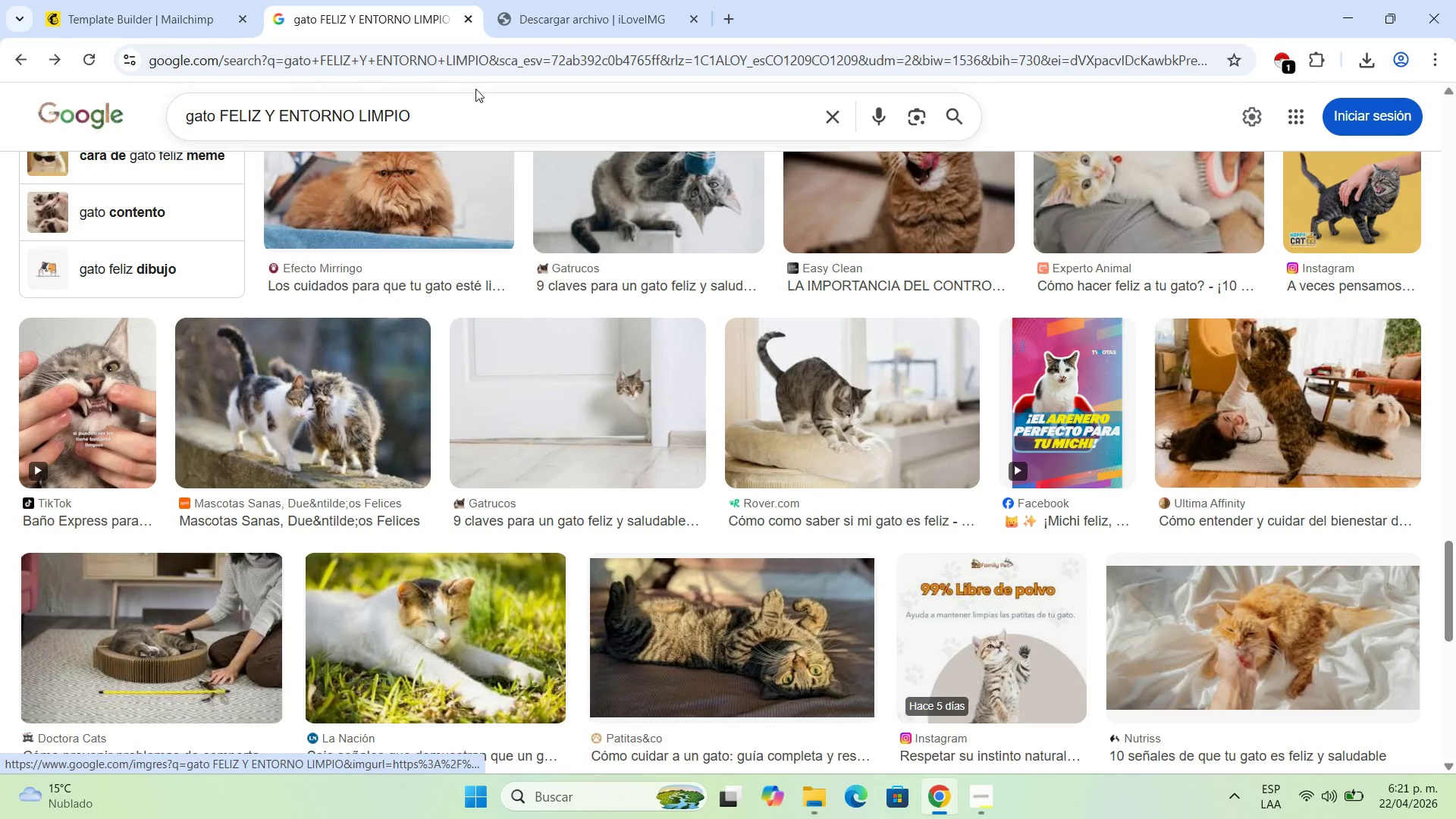 
left_click_drag(start_coordinate=[475, 115], to_coordinate=[213, 124])
 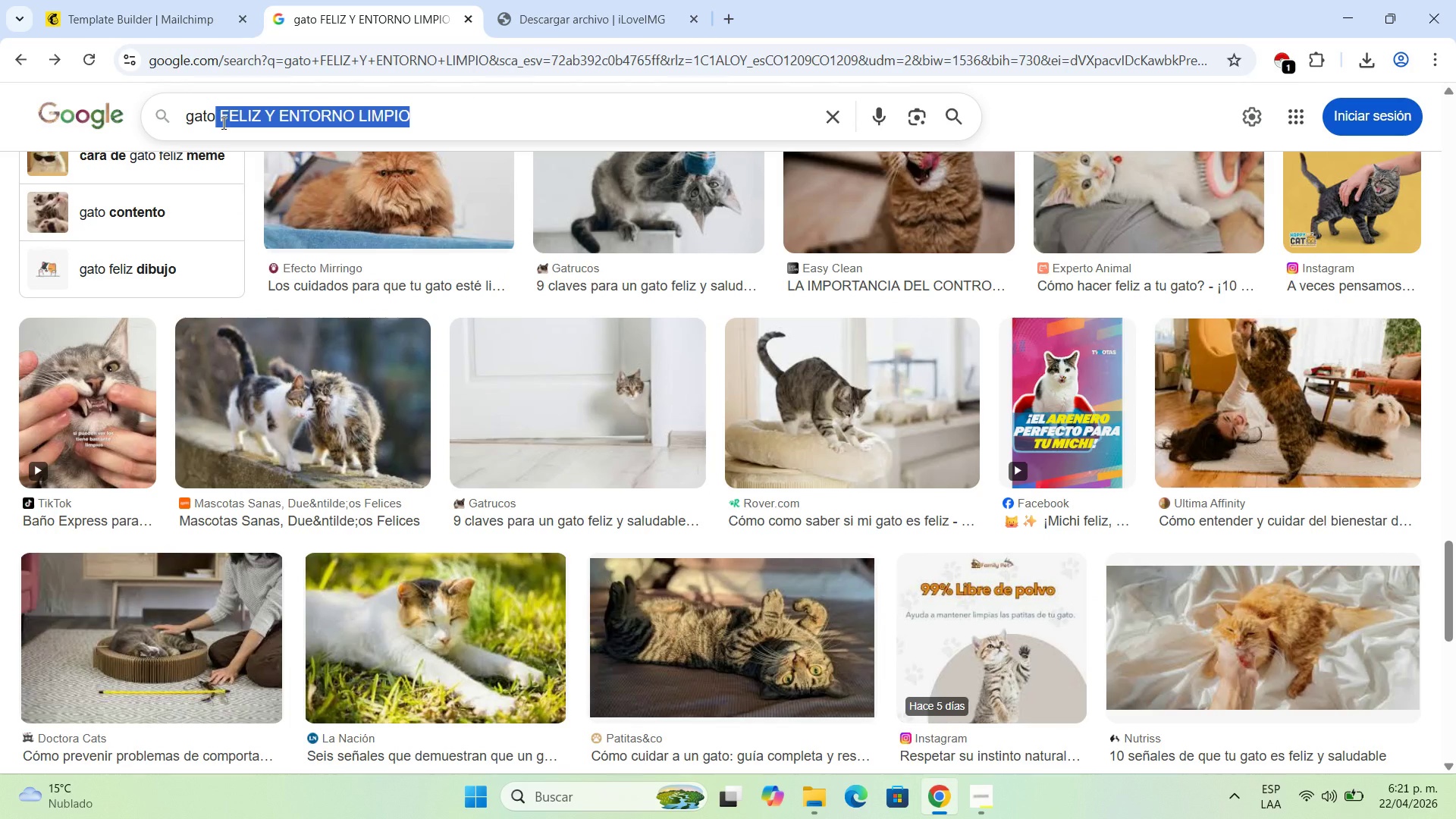 
type( entorno premium o estilo boutique)
 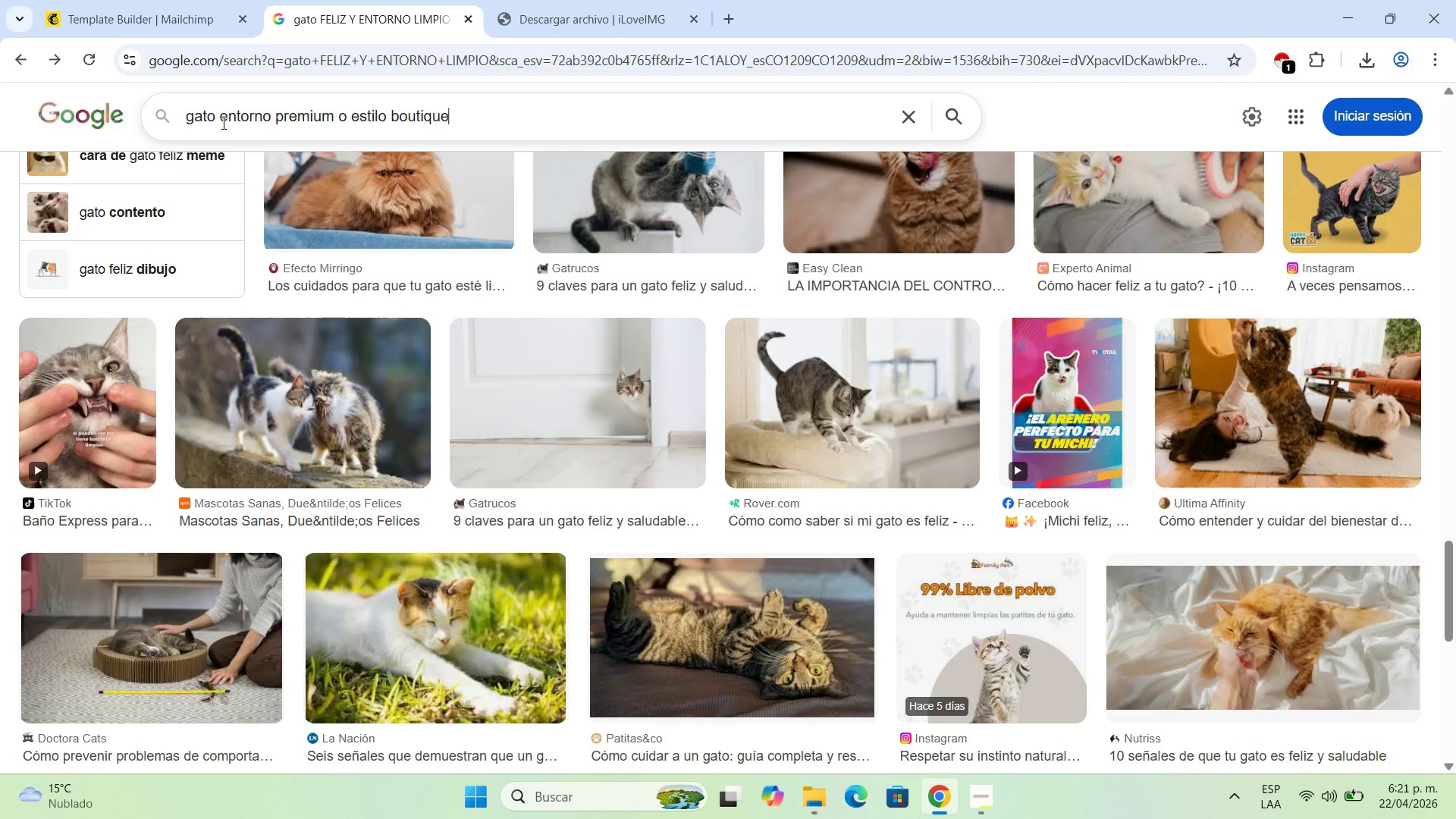 
key(Enter)
 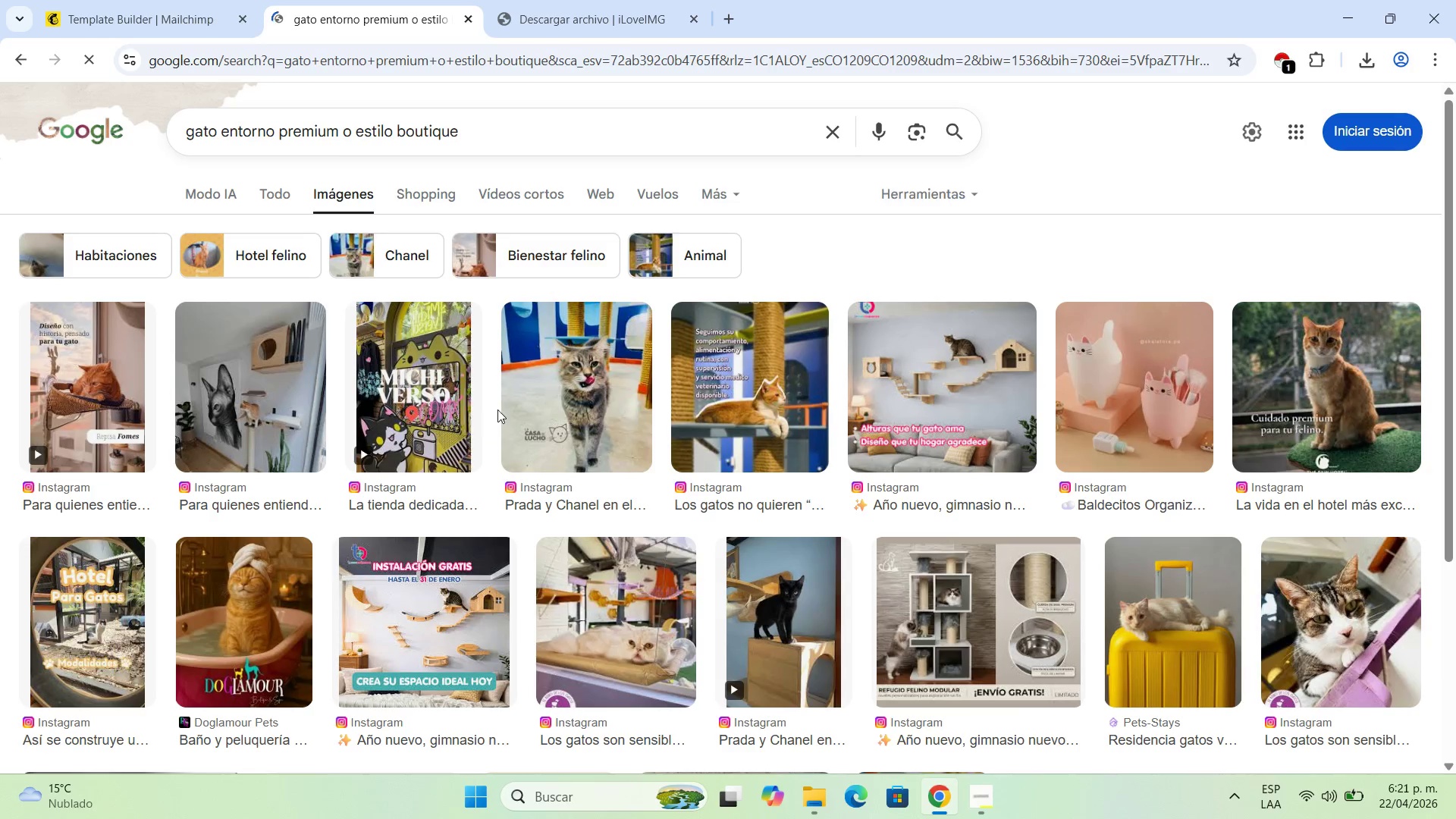 
scroll: coordinate [472, 372], scroll_direction: down, amount: 5.0
 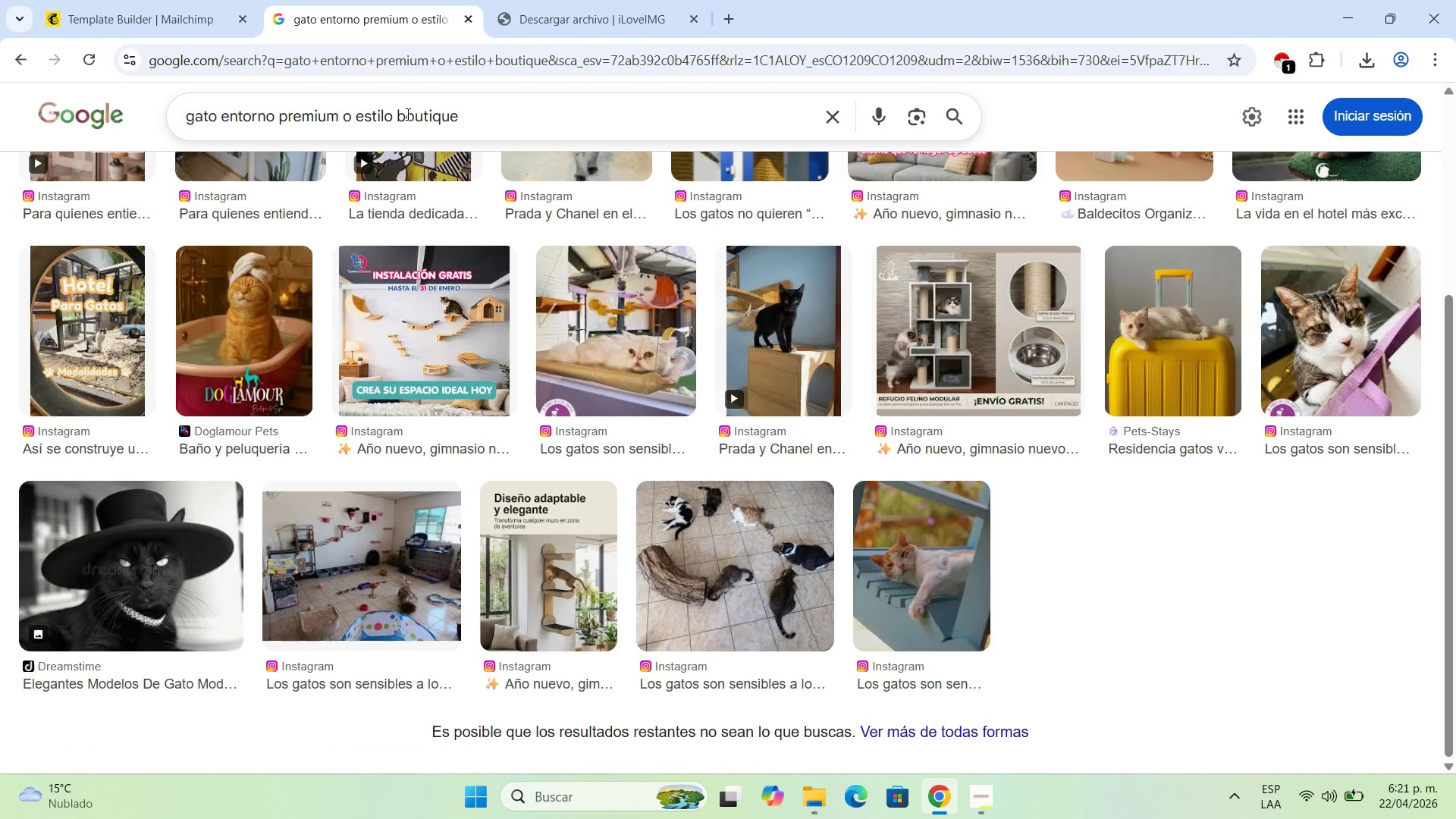 
left_click_drag(start_coordinate=[467, 105], to_coordinate=[336, 115])
 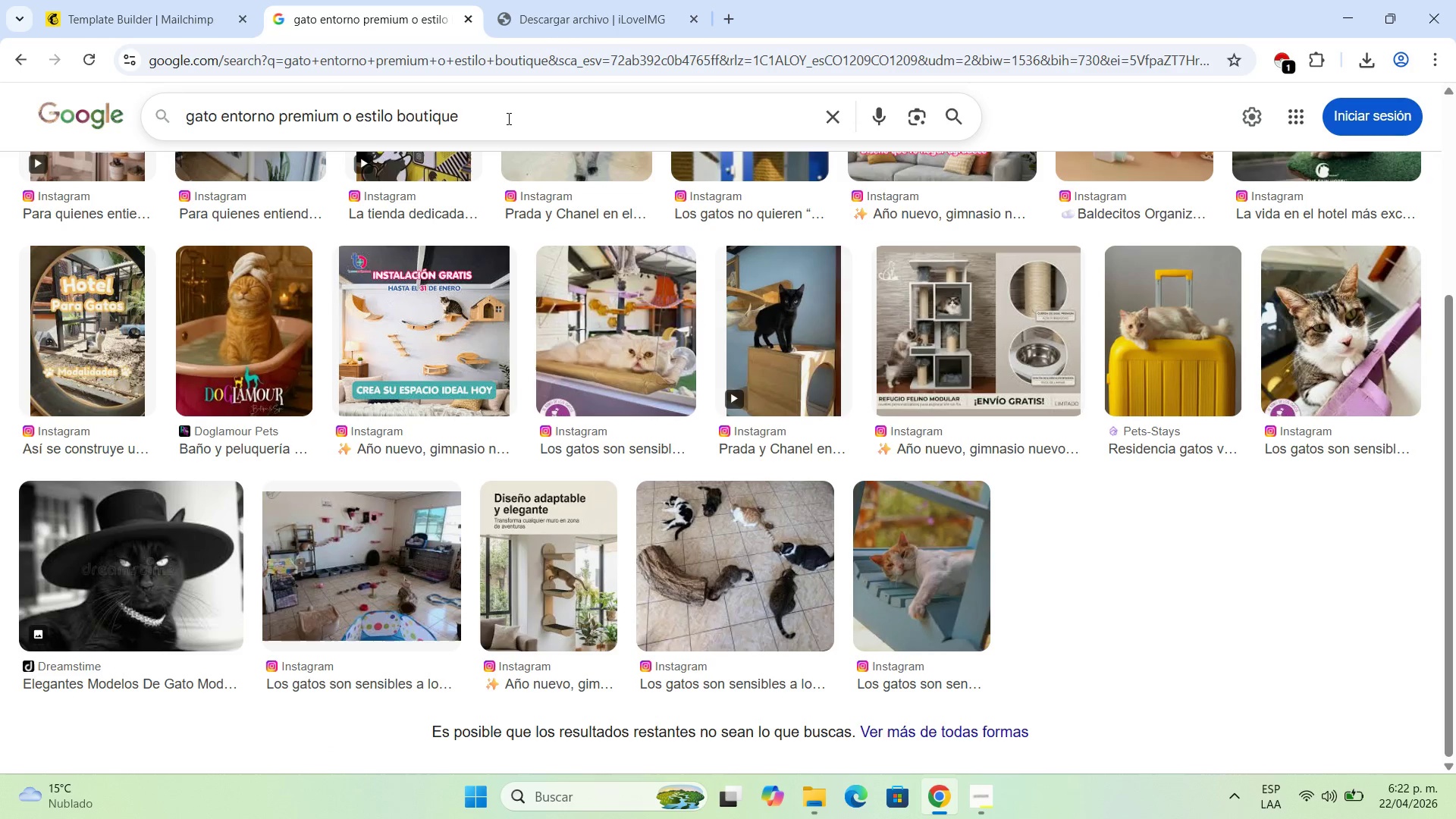 
left_click_drag(start_coordinate=[507, 118], to_coordinate=[359, 118])
 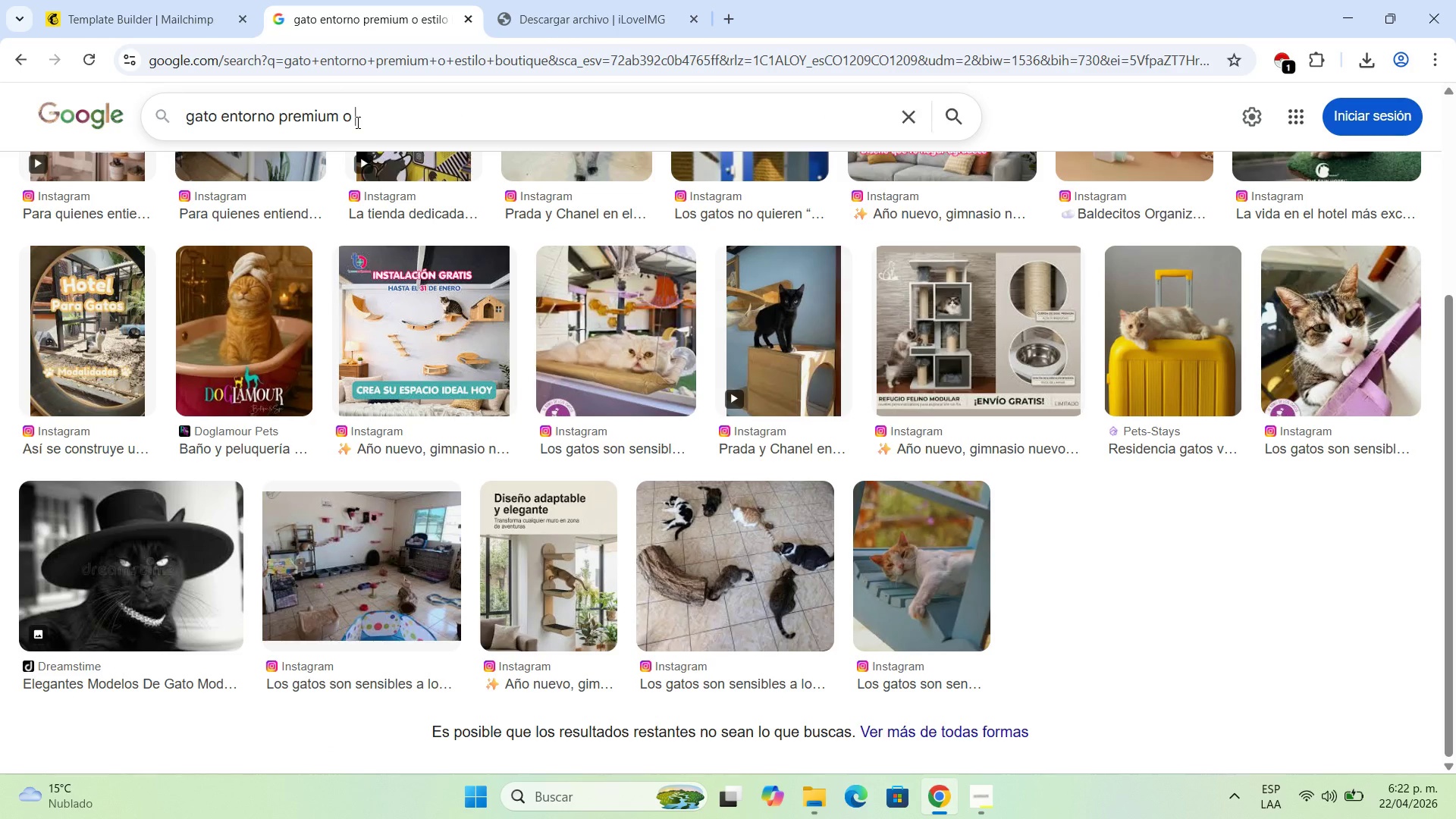 
key(Backspace)
 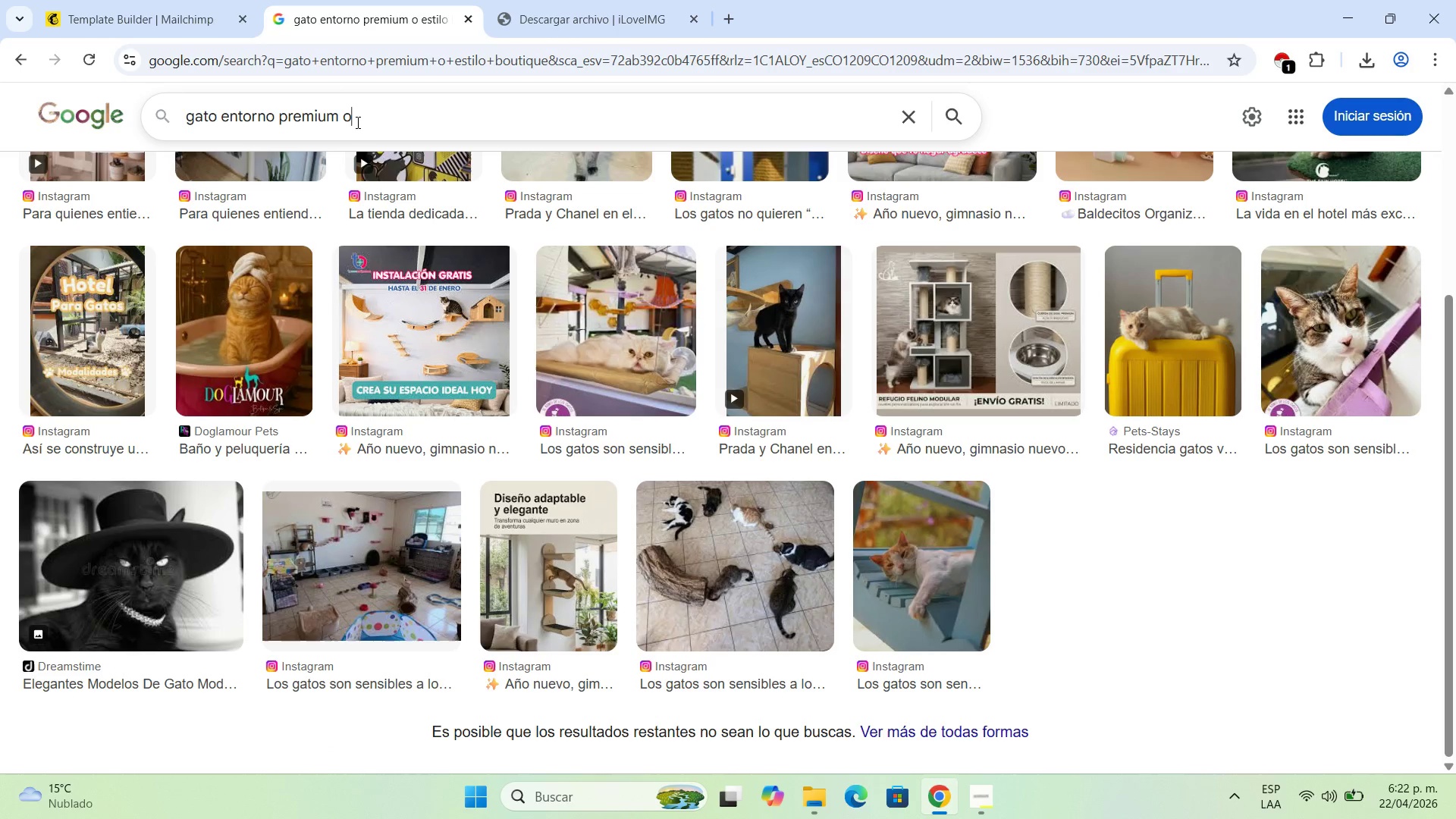 
key(Backspace)
 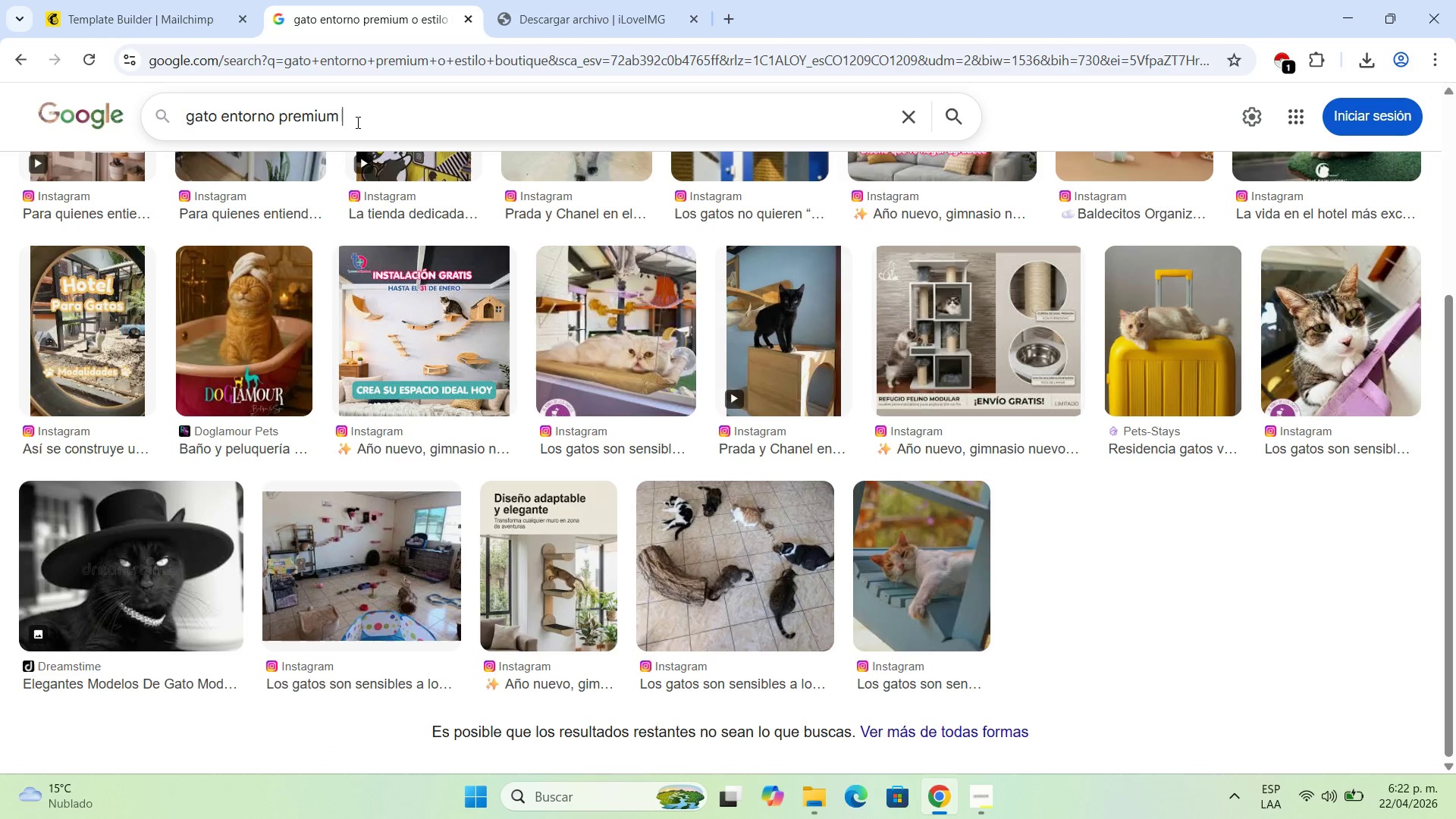 
key(Backspace)
 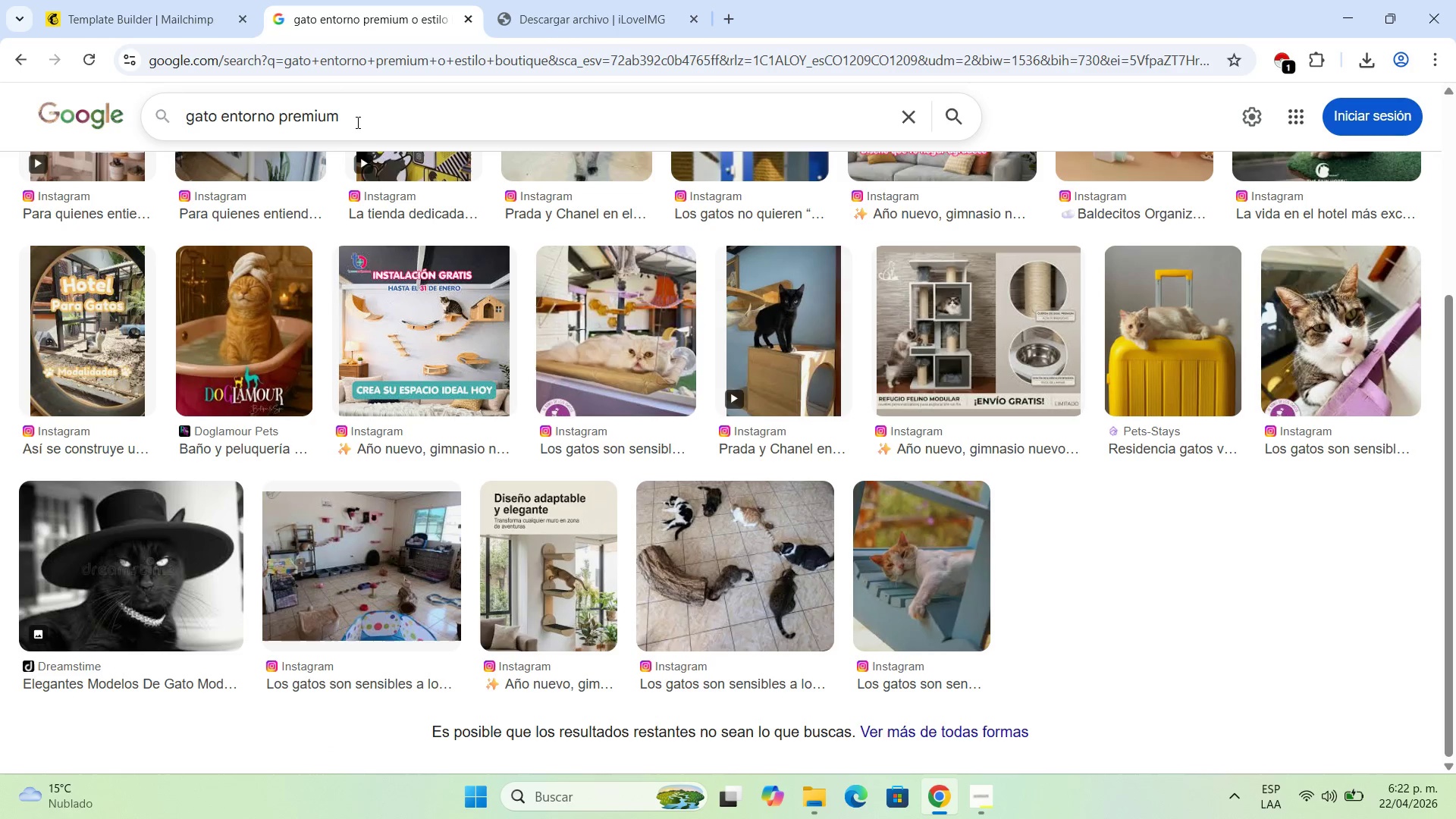 
key(Backspace)
 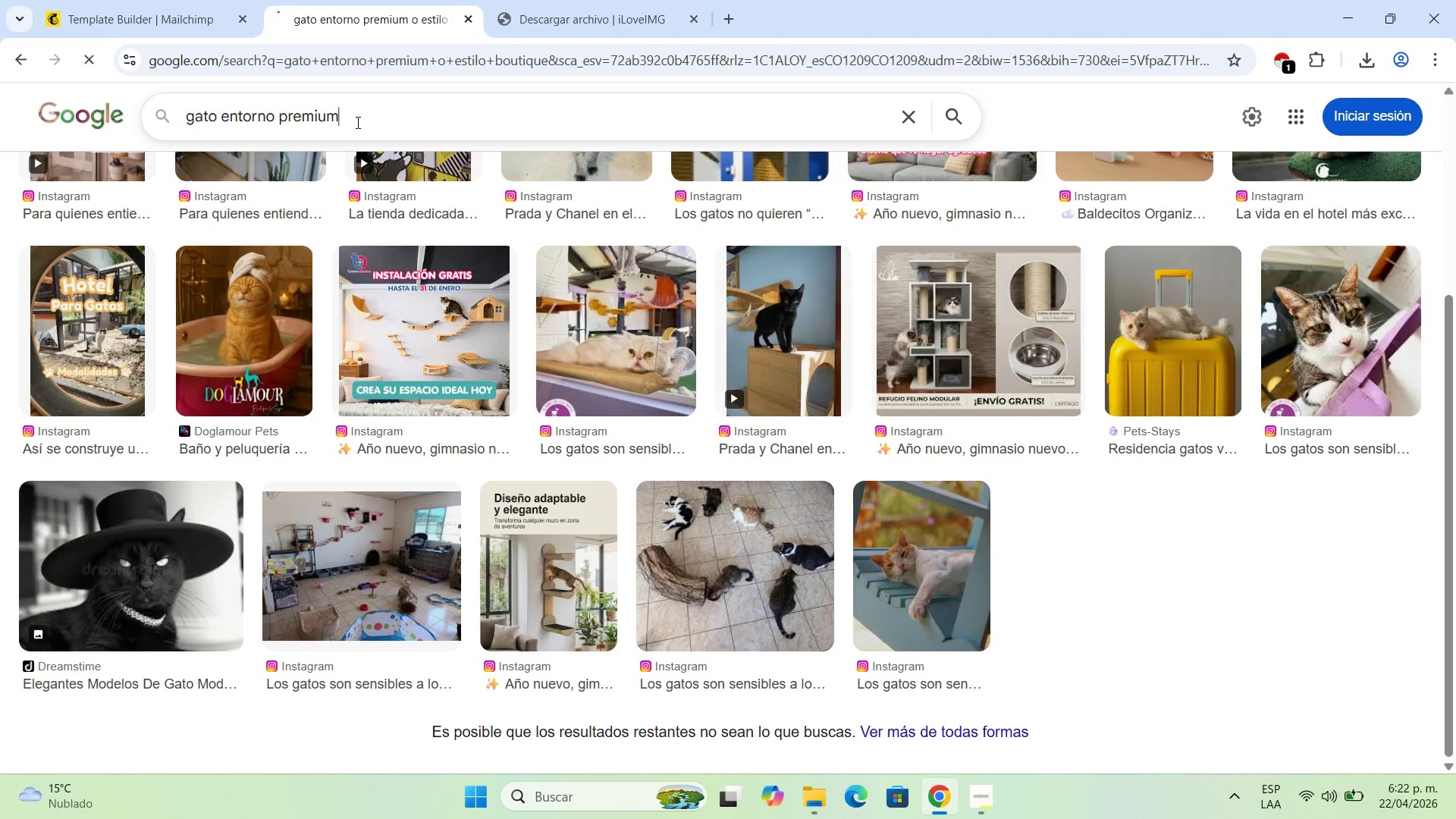 
key(Enter)
 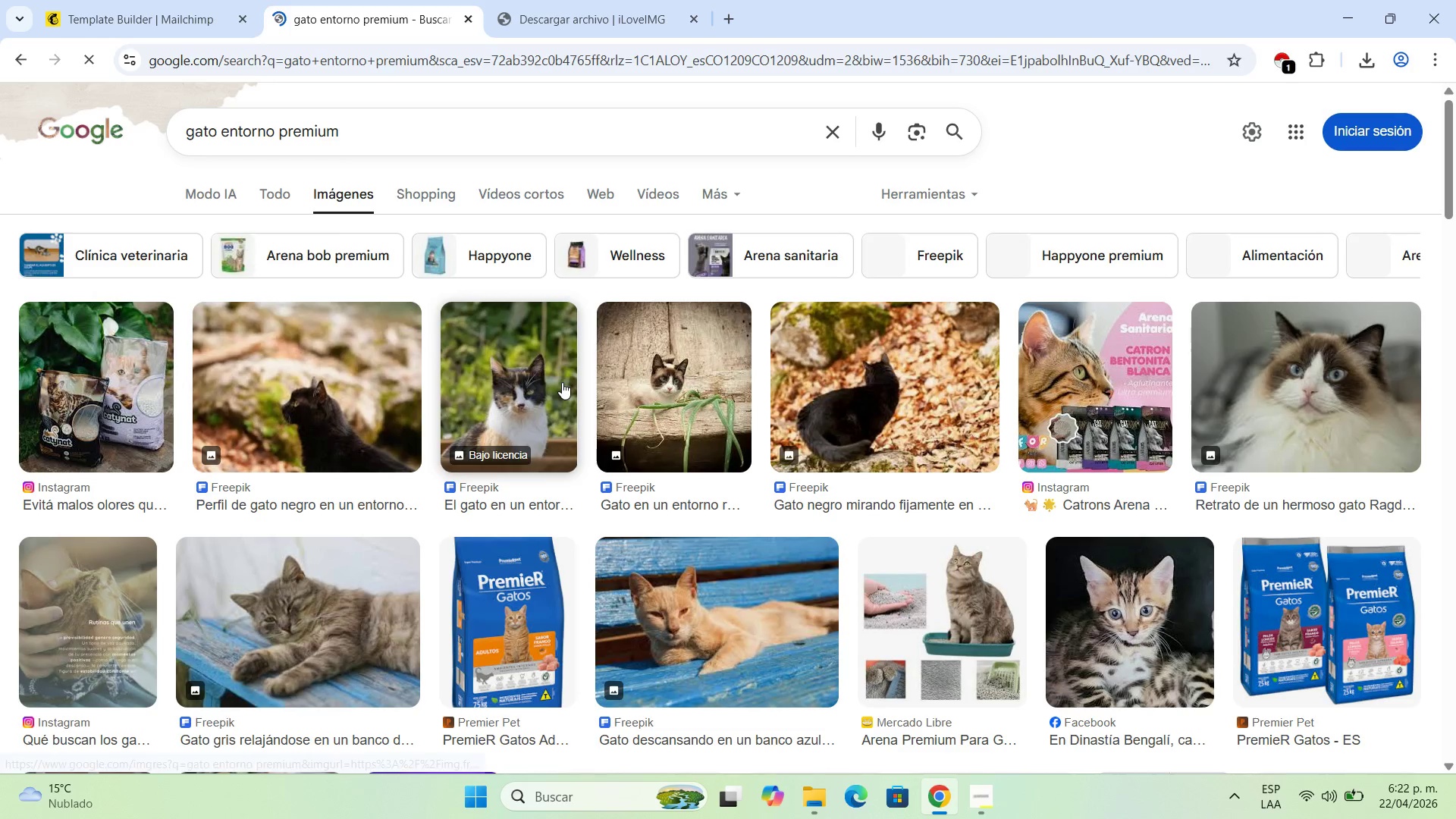 
scroll: coordinate [559, 384], scroll_direction: down, amount: 4.0
 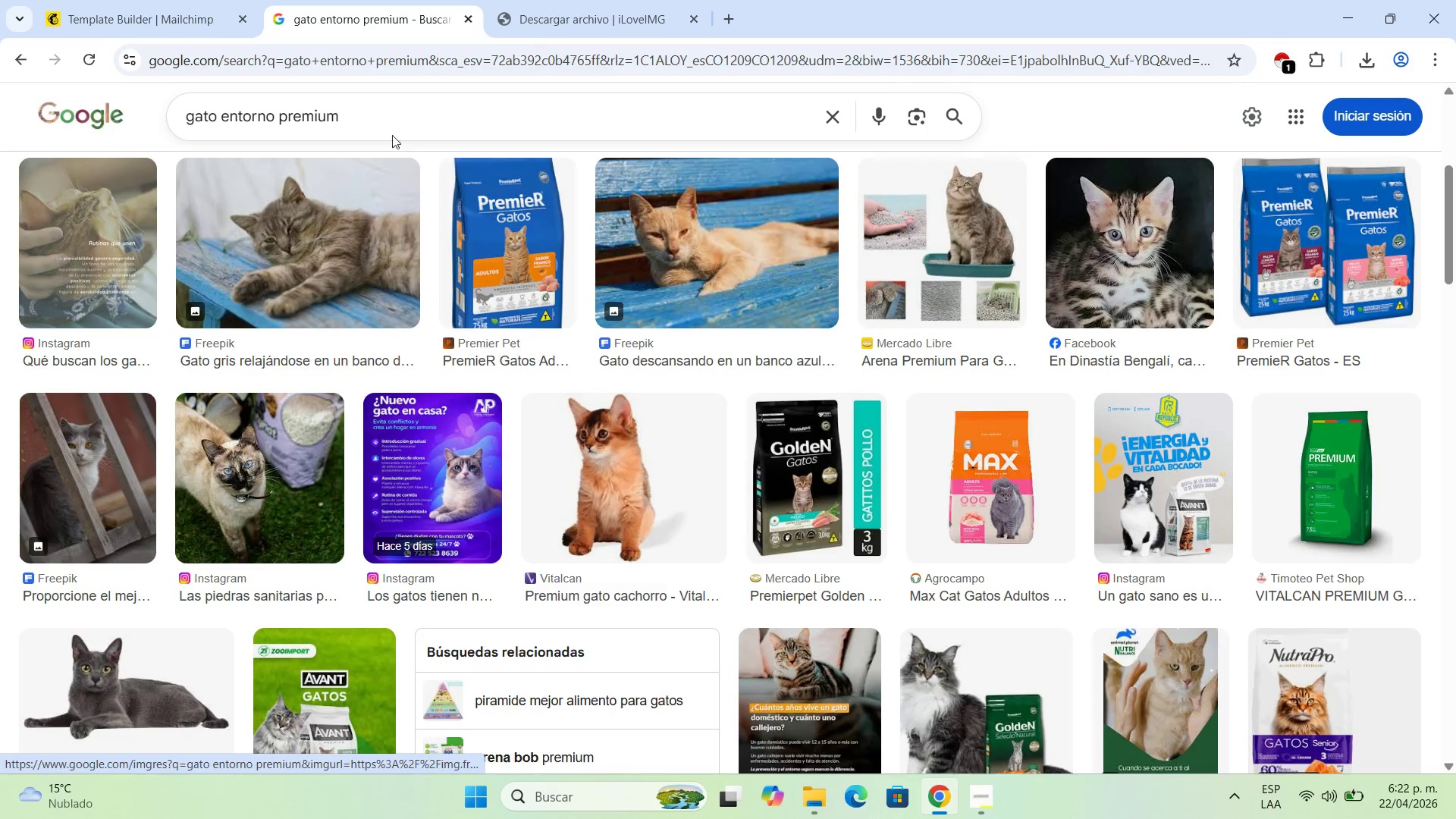 
left_click_drag(start_coordinate=[377, 107], to_coordinate=[222, 108])
 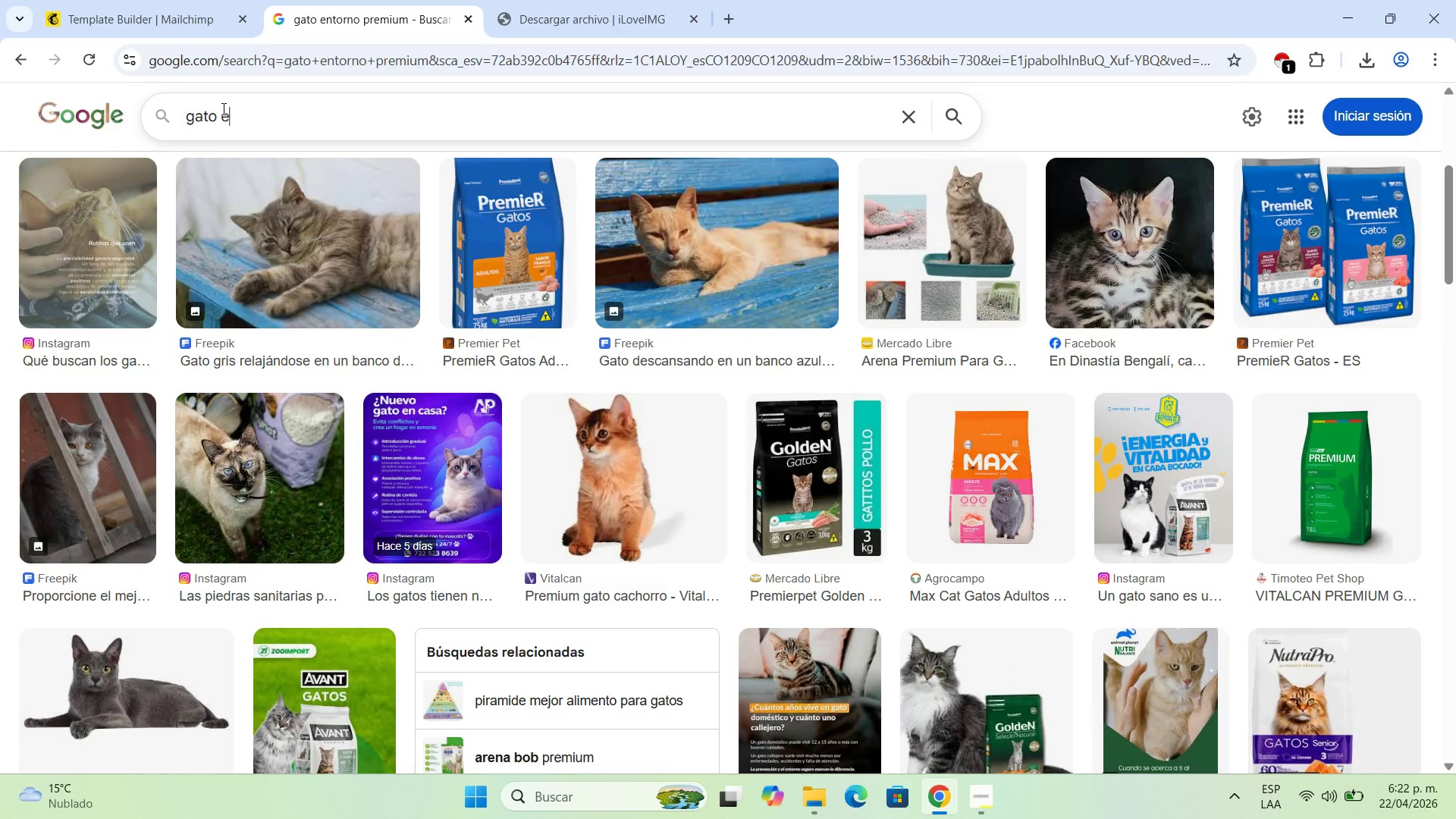 
type(en boutique)
 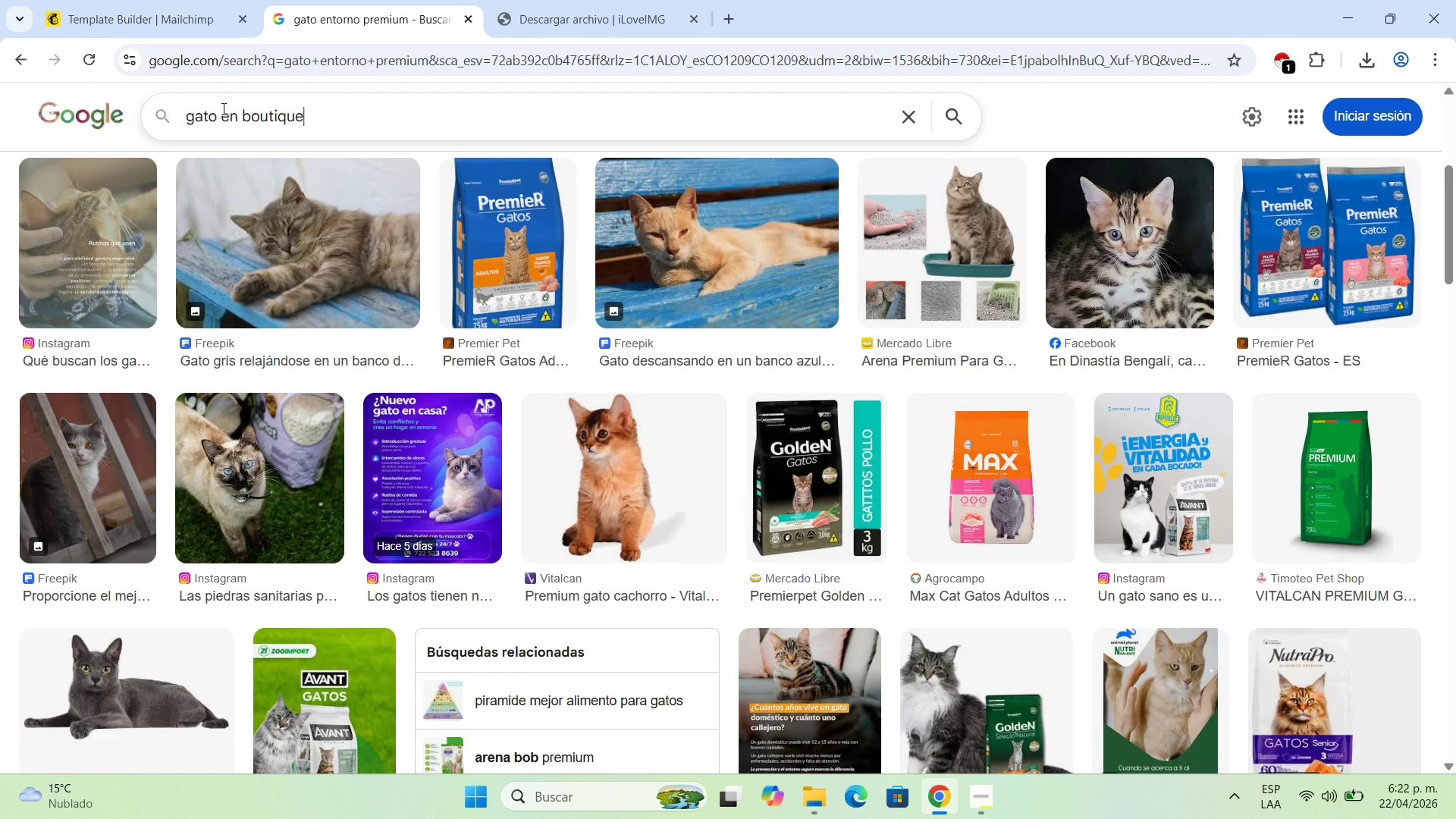 
key(Enter)
 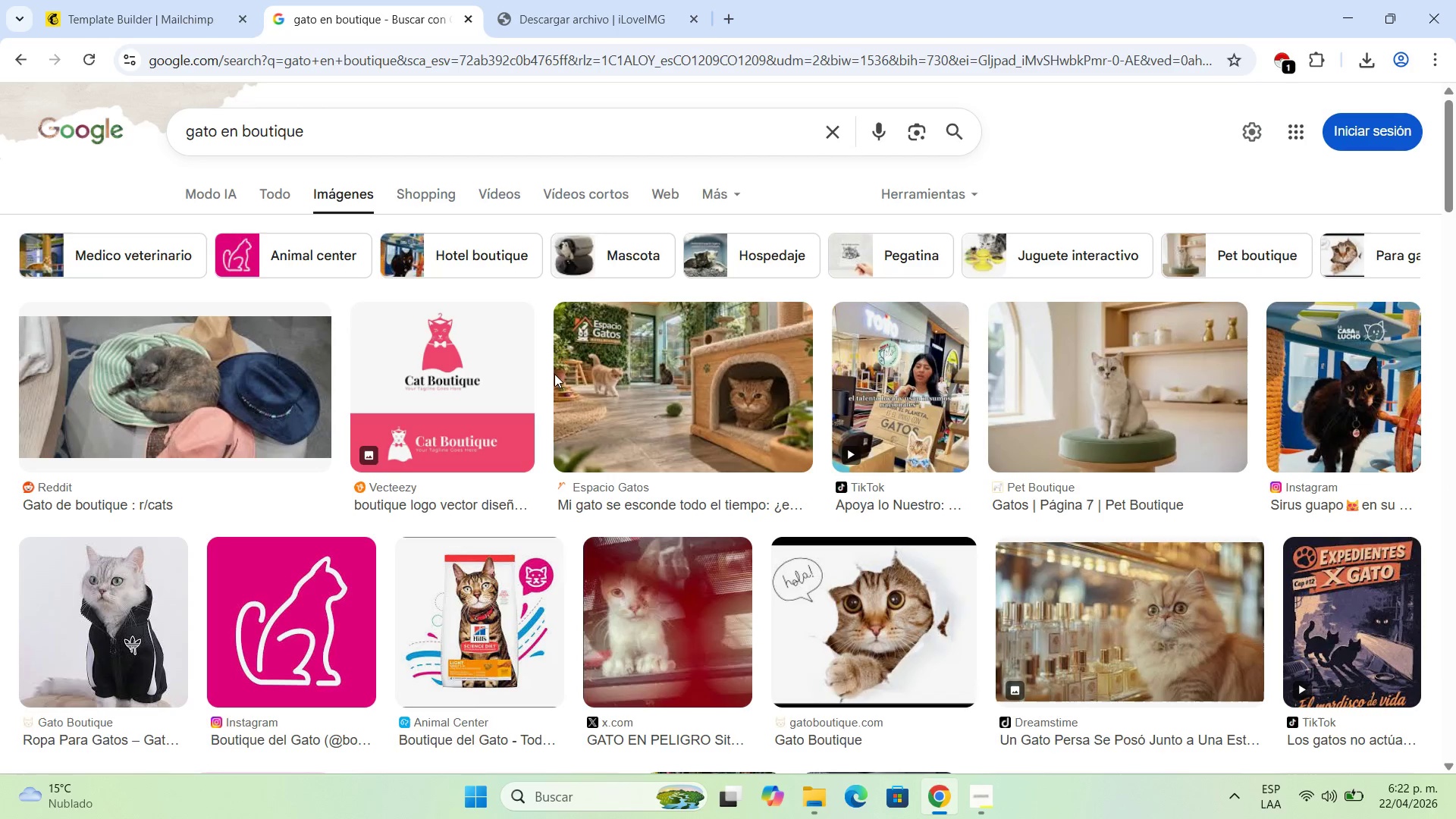 
scroll: coordinate [511, 330], scroll_direction: down, amount: 12.0
 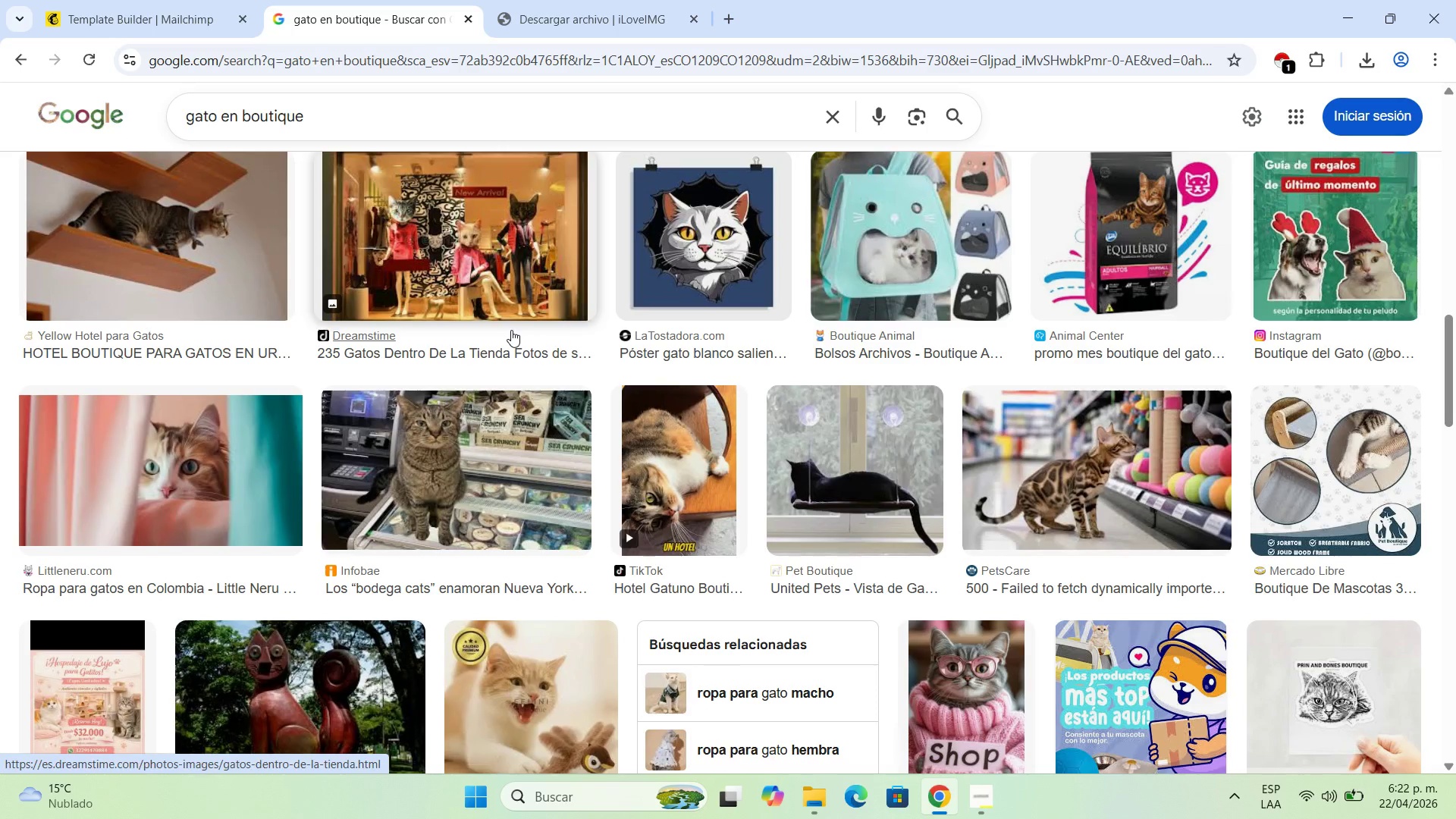 
scroll: coordinate [511, 330], scroll_direction: down, amount: 7.0
 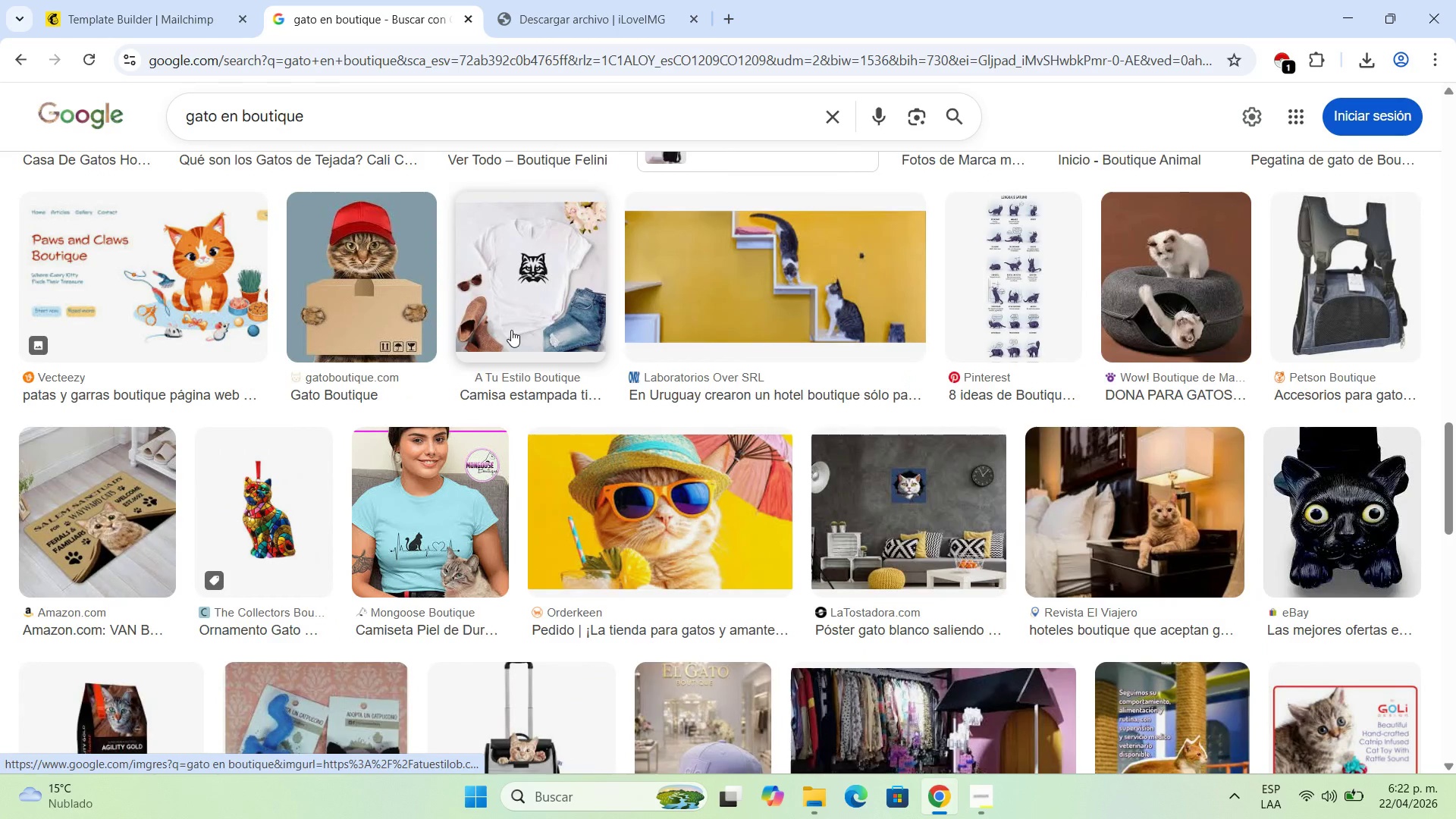 
scroll: coordinate [510, 328], scroll_direction: up, amount: 21.0
 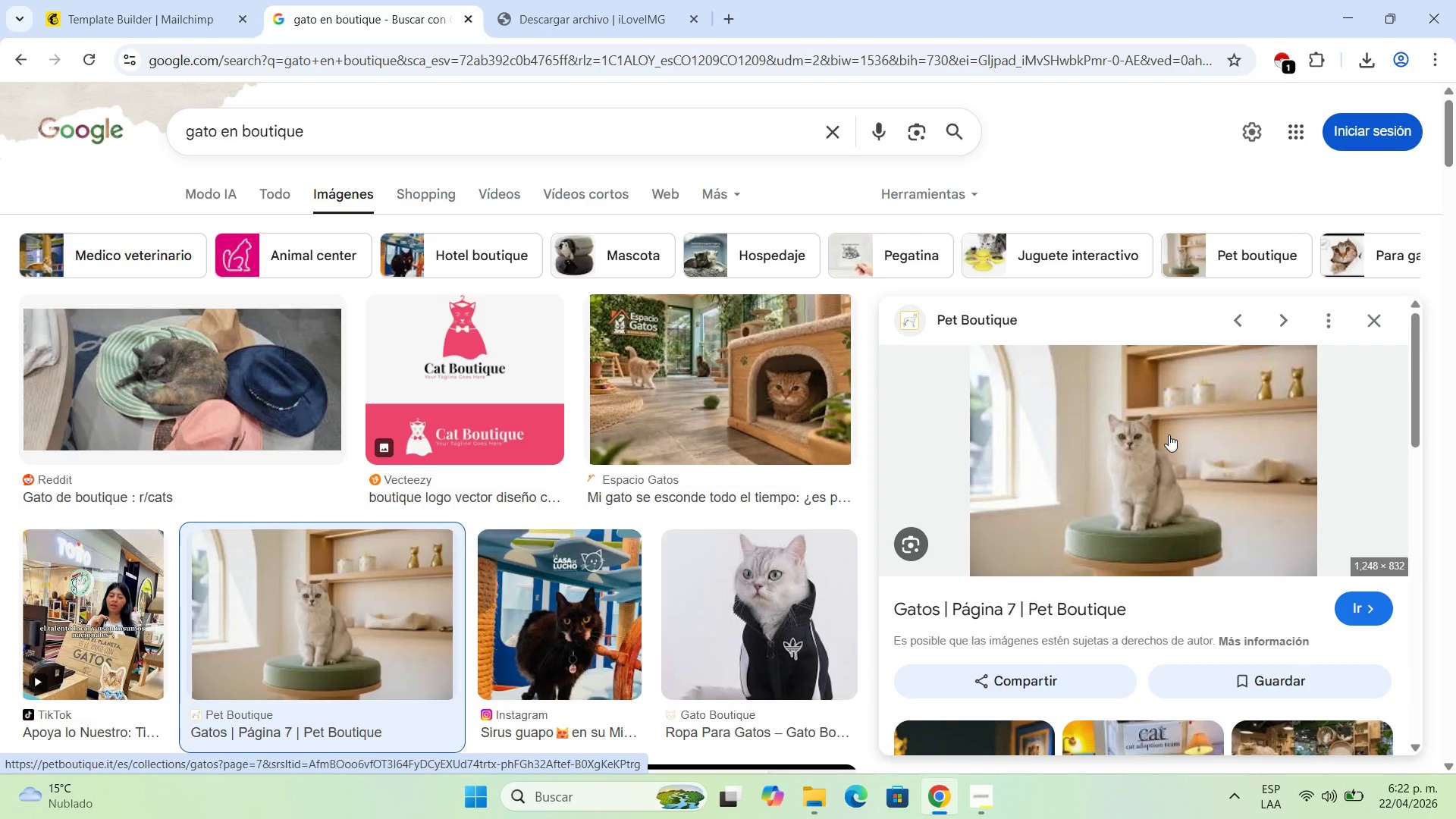 
right_click([1169, 435])
 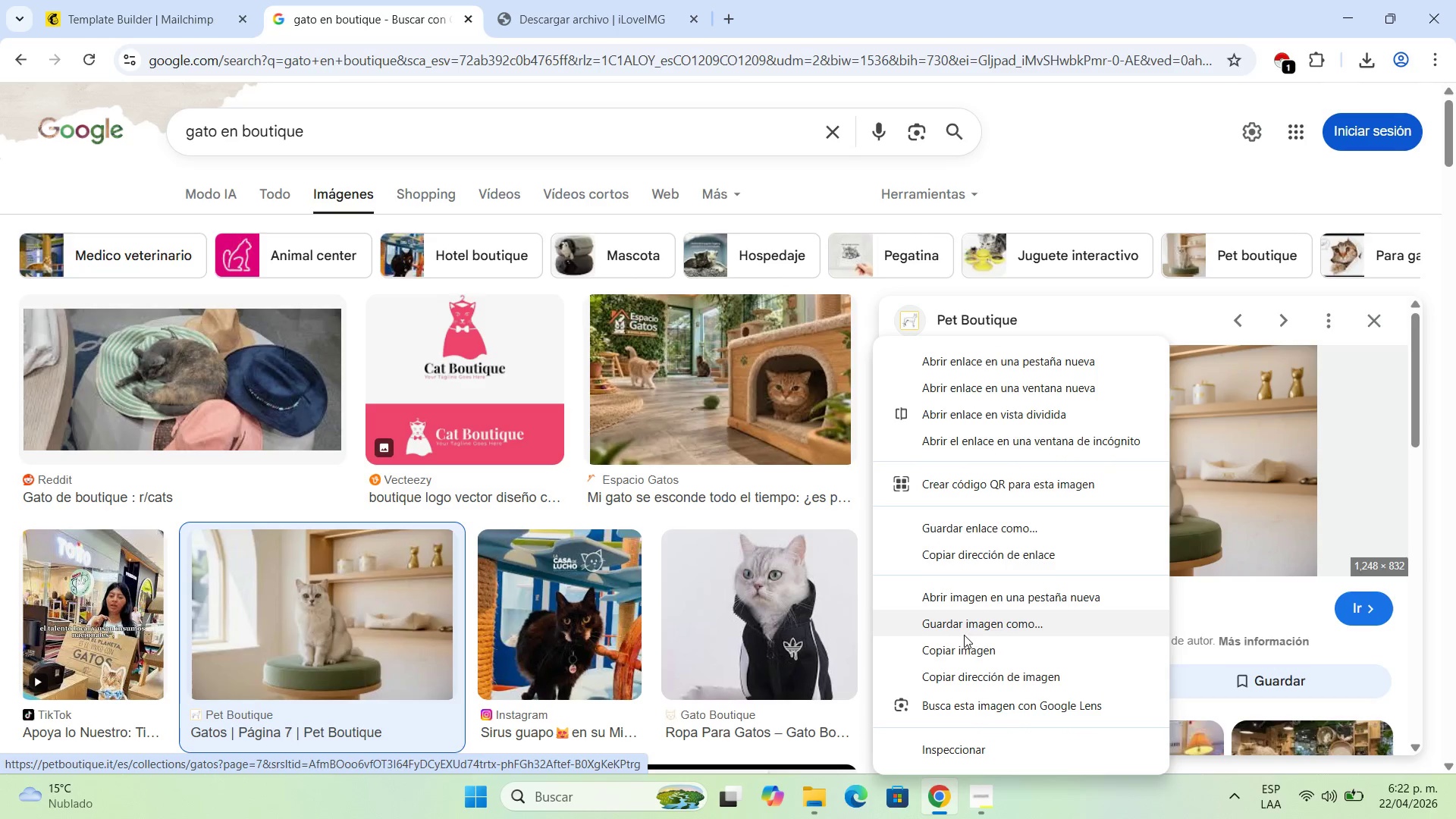 
left_click([972, 623])
 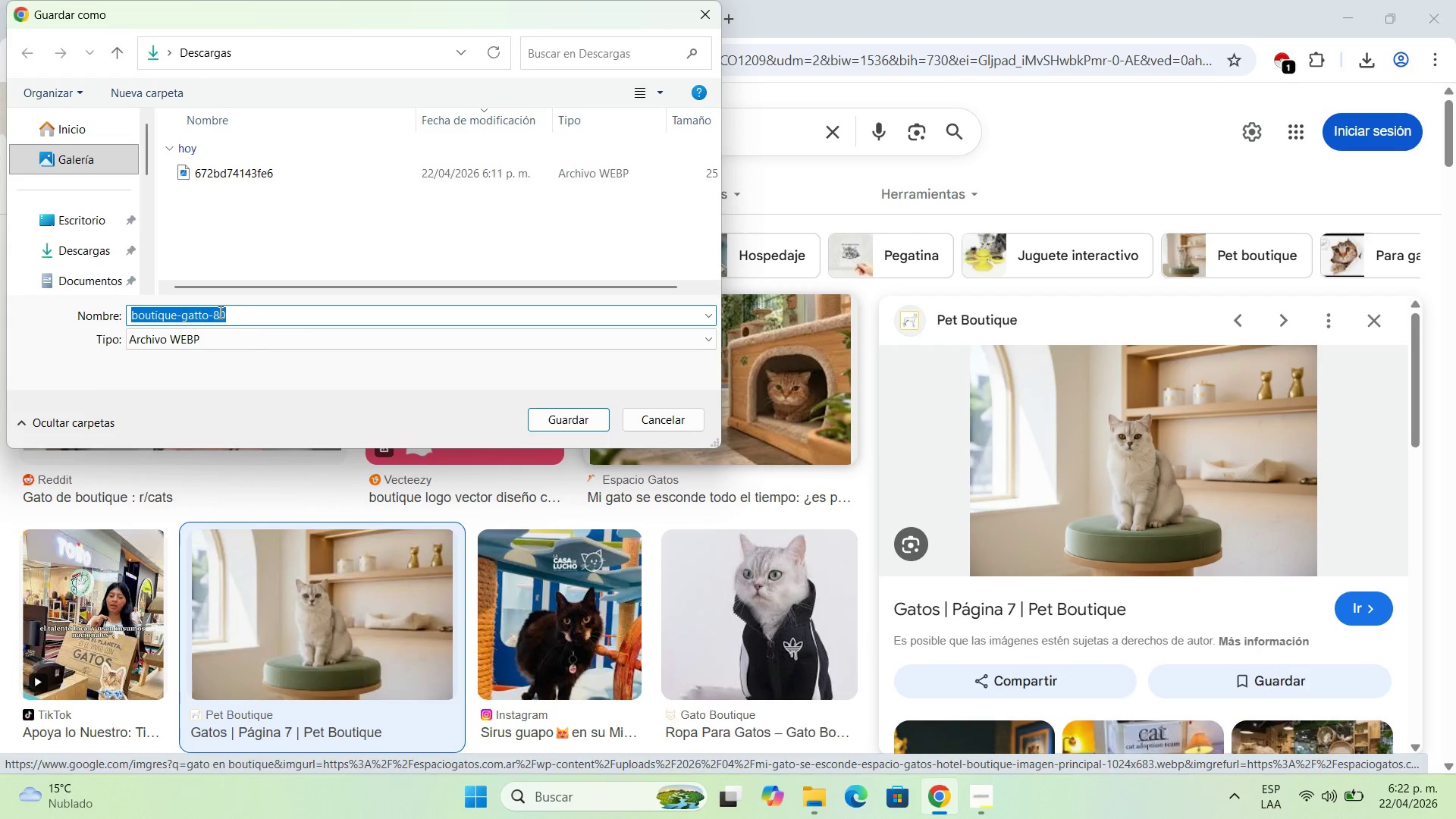 
left_click([585, 419])
 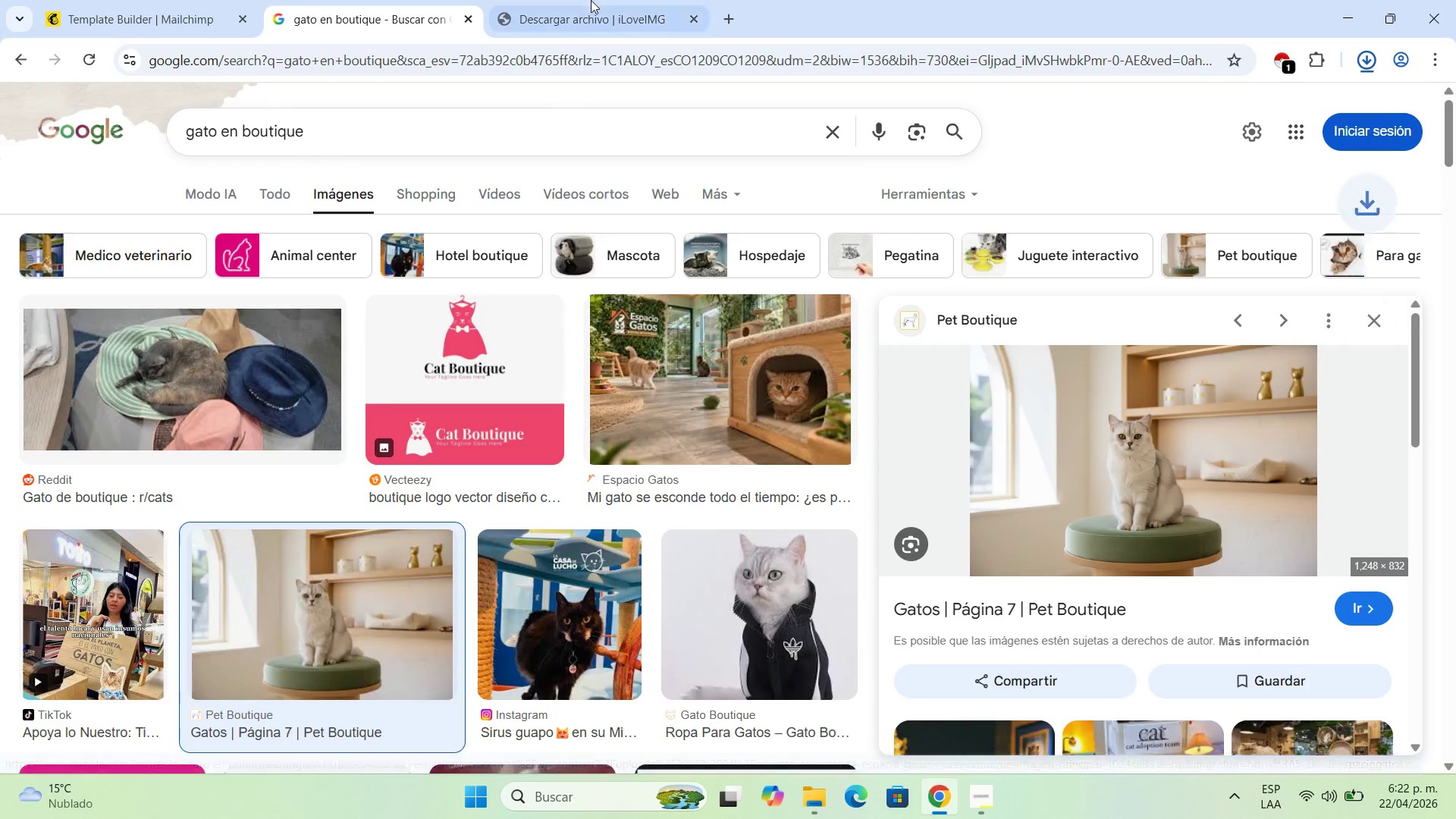 
left_click([595, 0])
 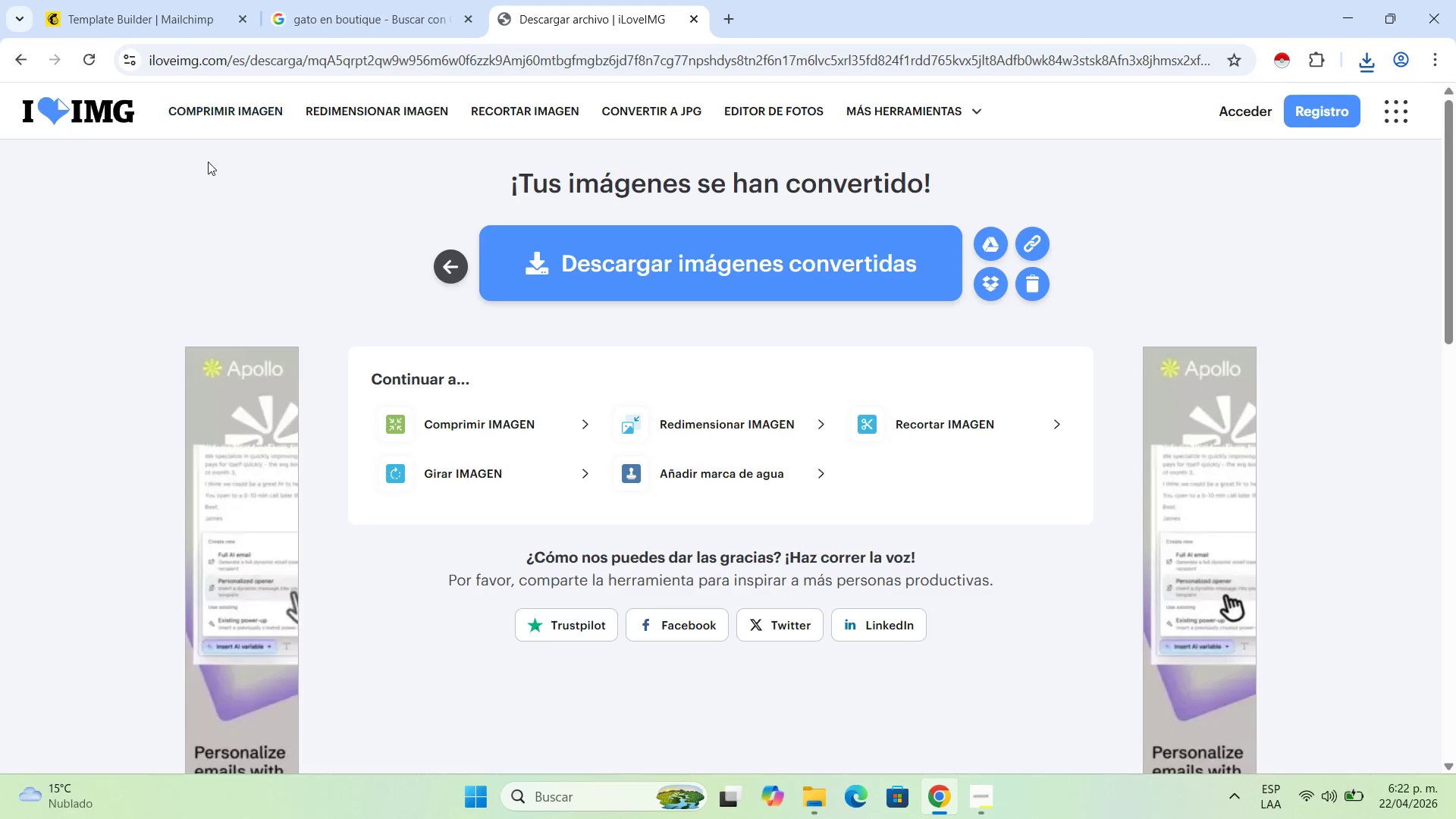 
left_click([31, 64])
 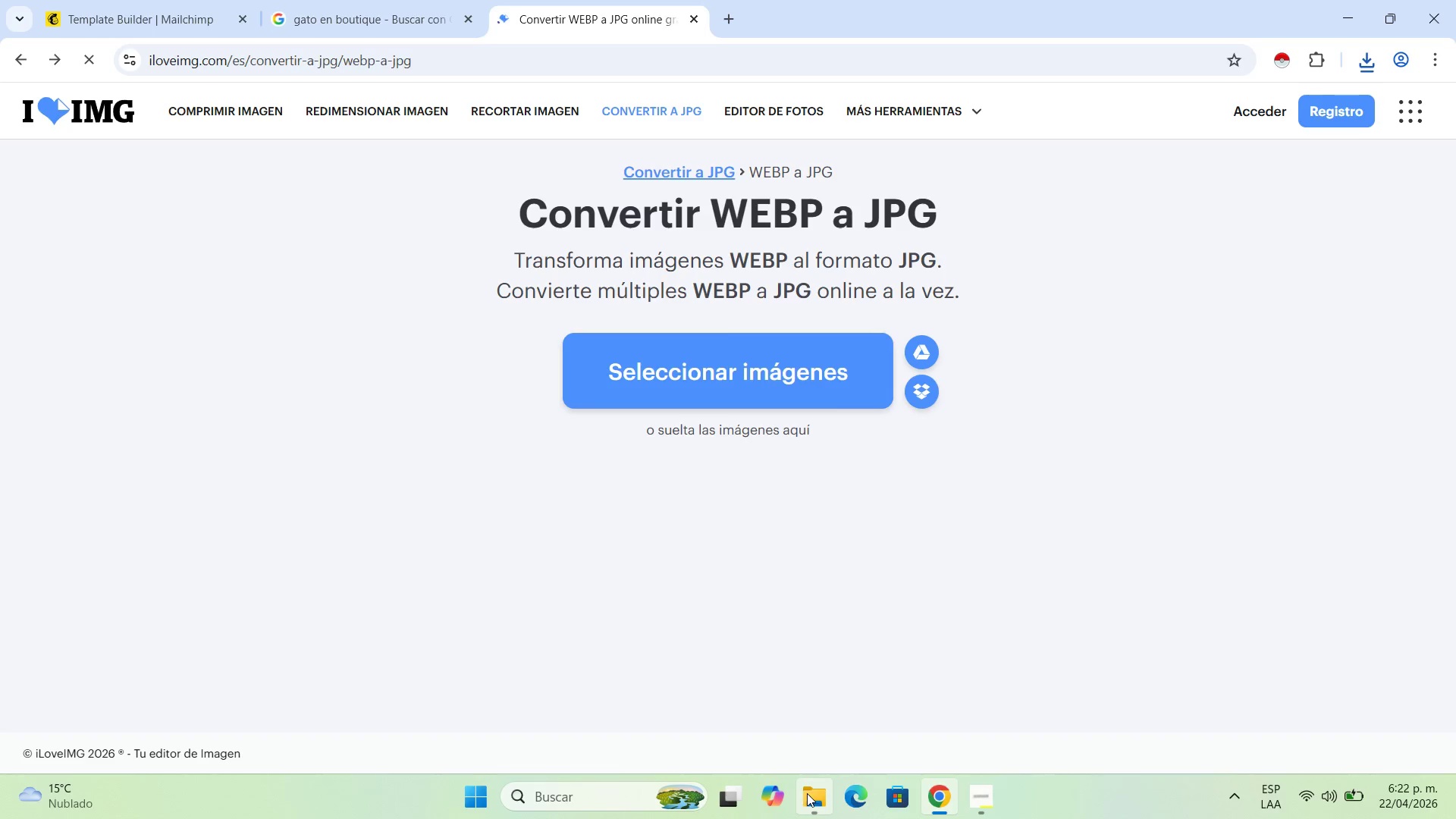 
left_click([814, 795])
 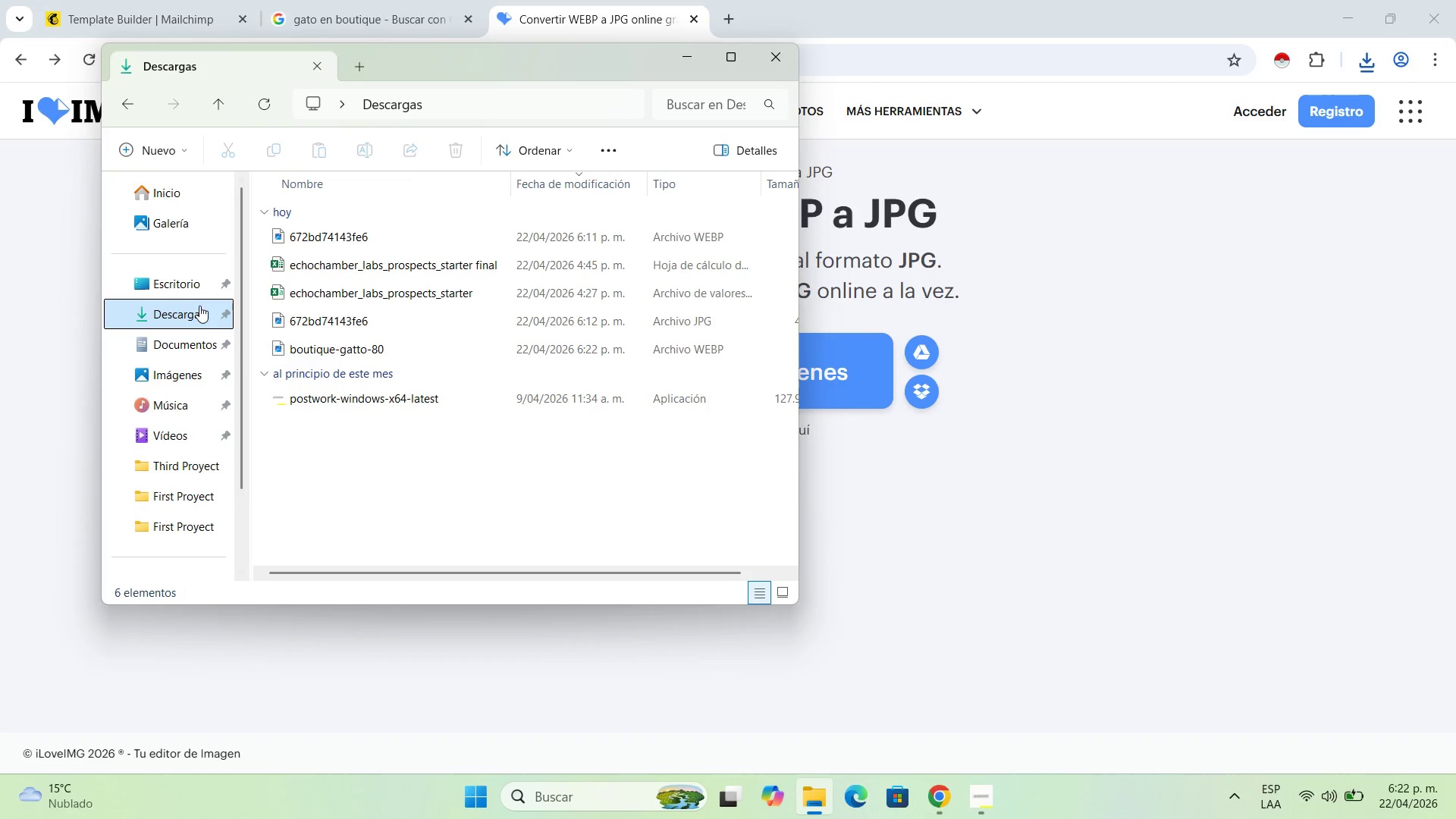 
left_click([200, 314])
 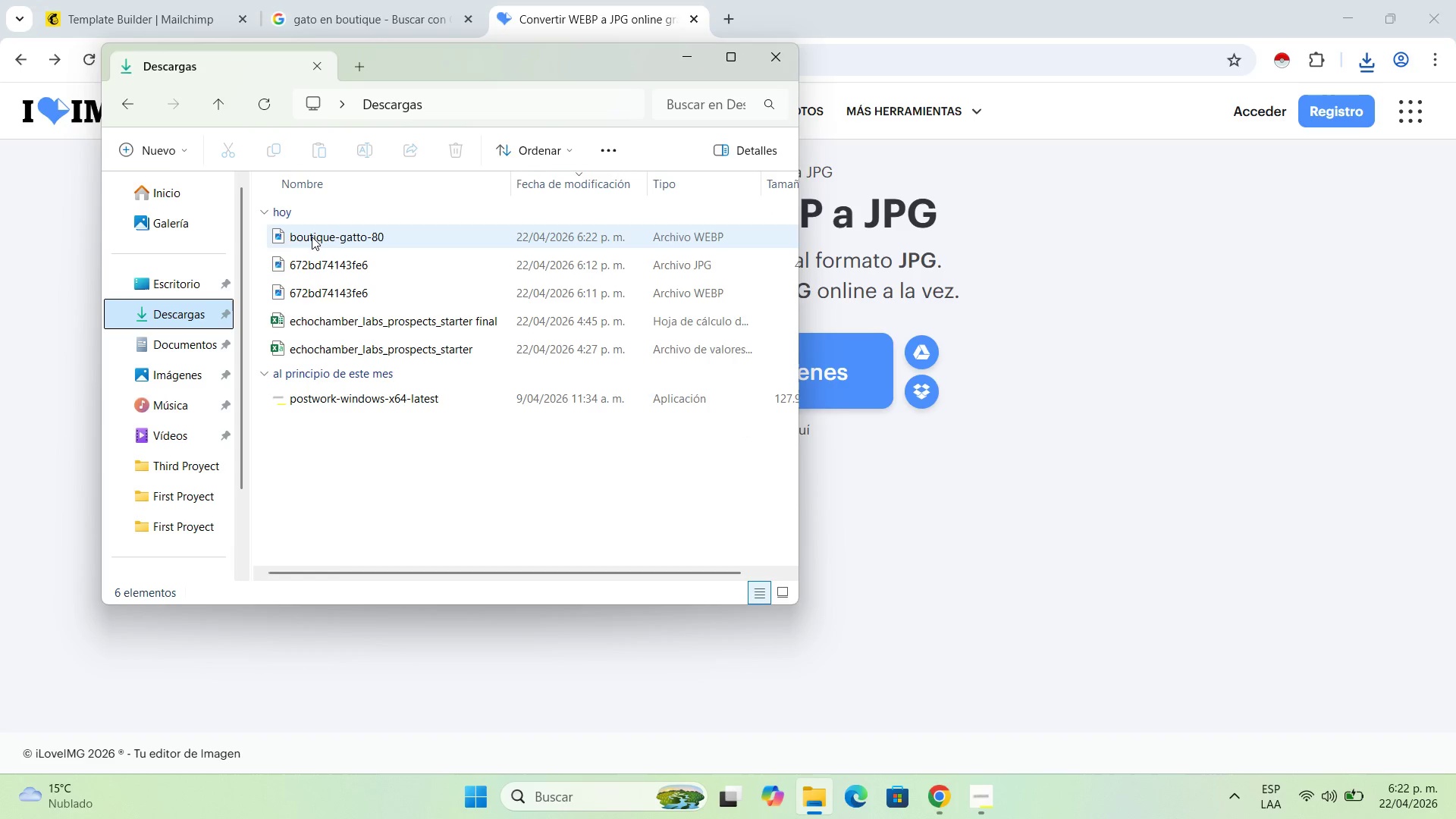 
left_click_drag(start_coordinate=[312, 237], to_coordinate=[937, 381])
 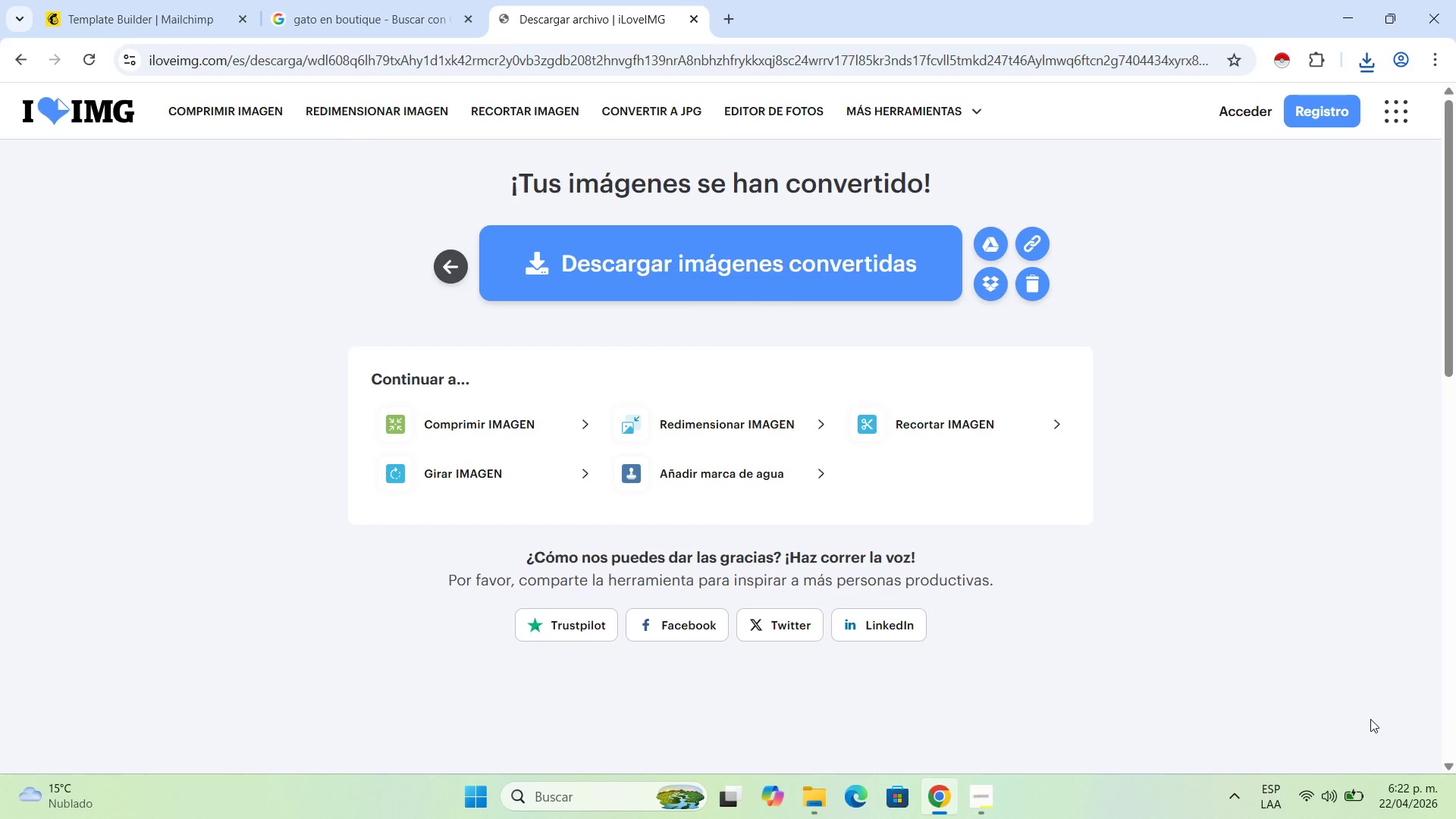 
wait(8.25)
 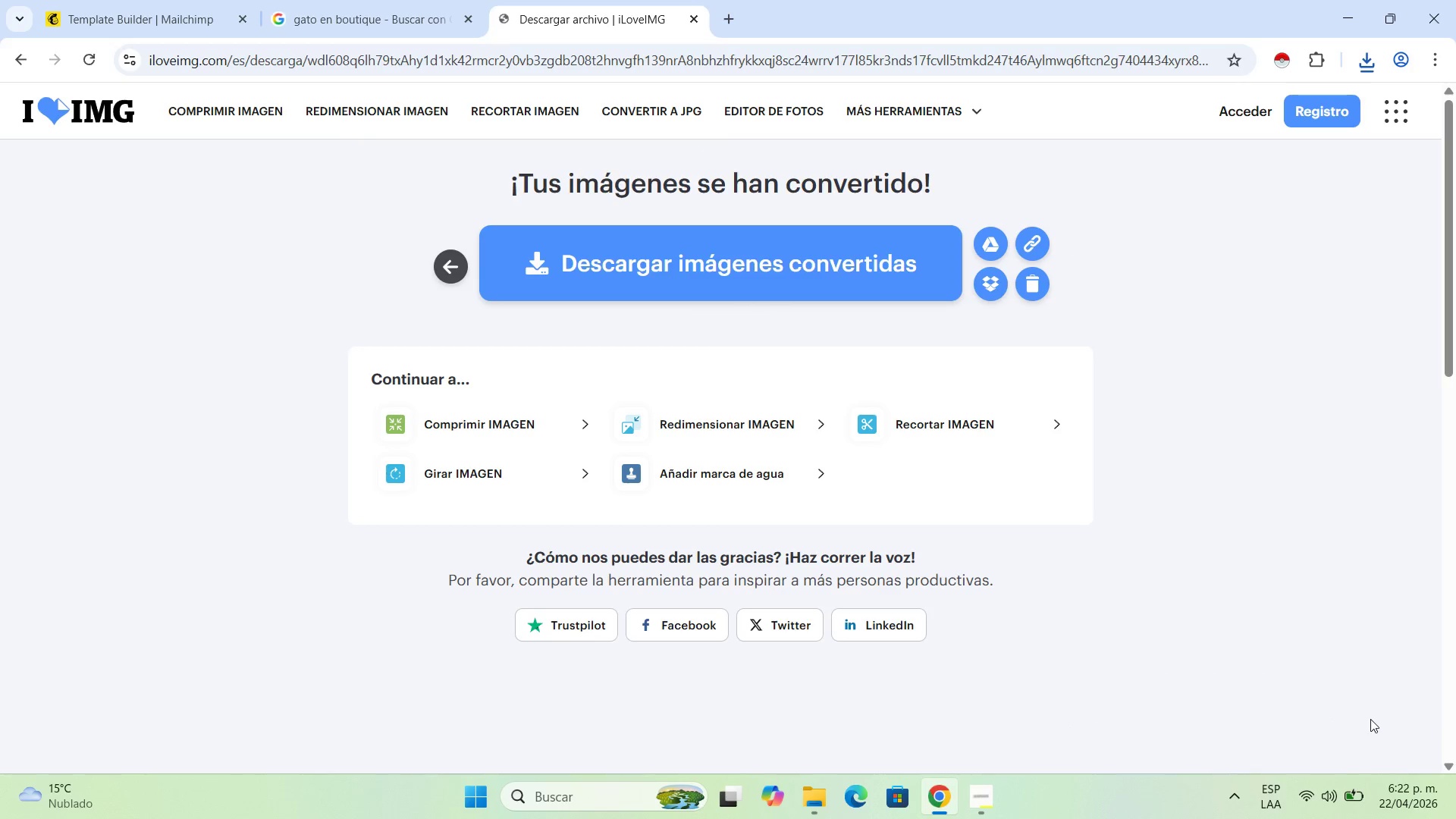 
left_click([794, 262])
 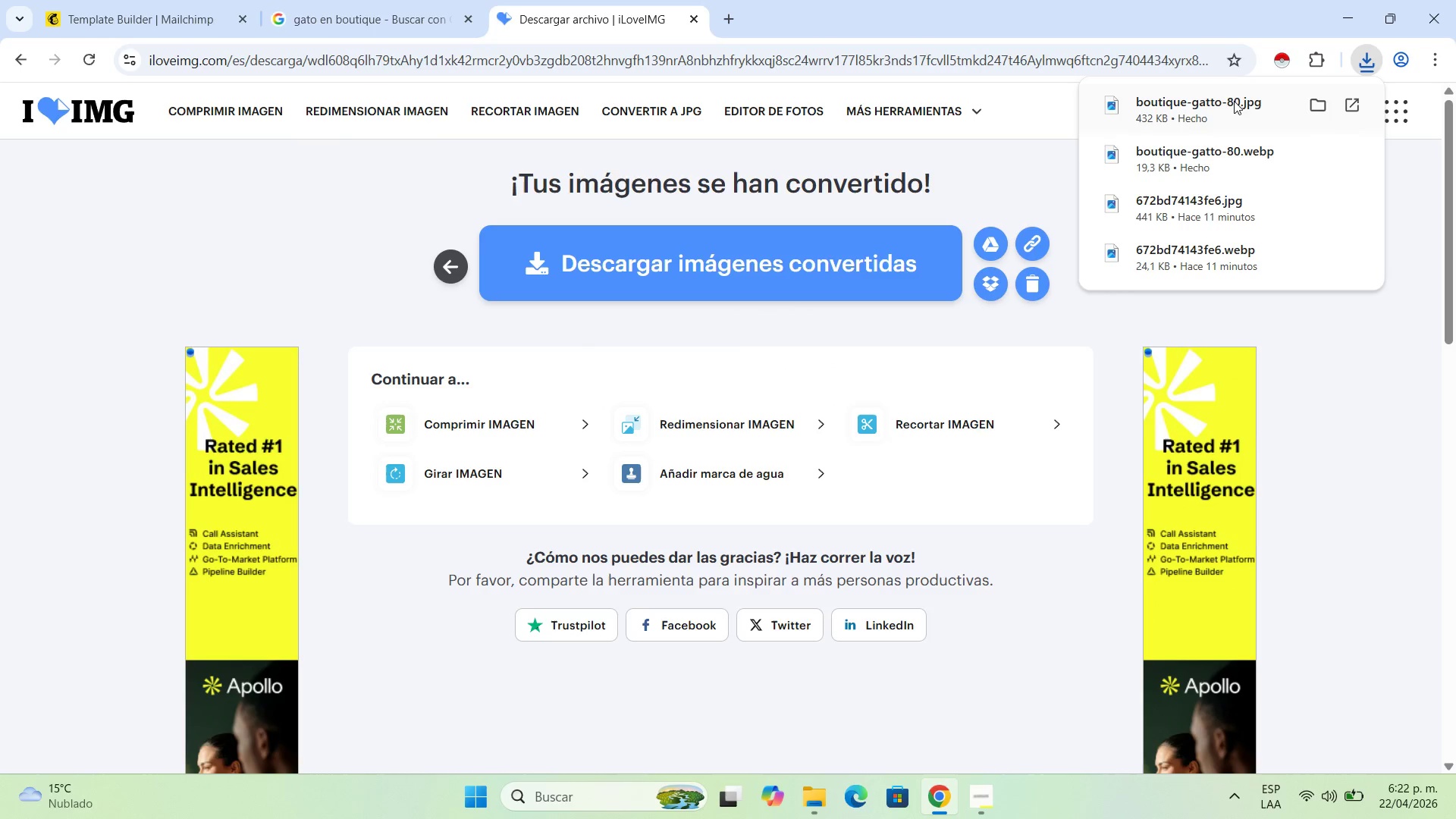 
wait(7.62)
 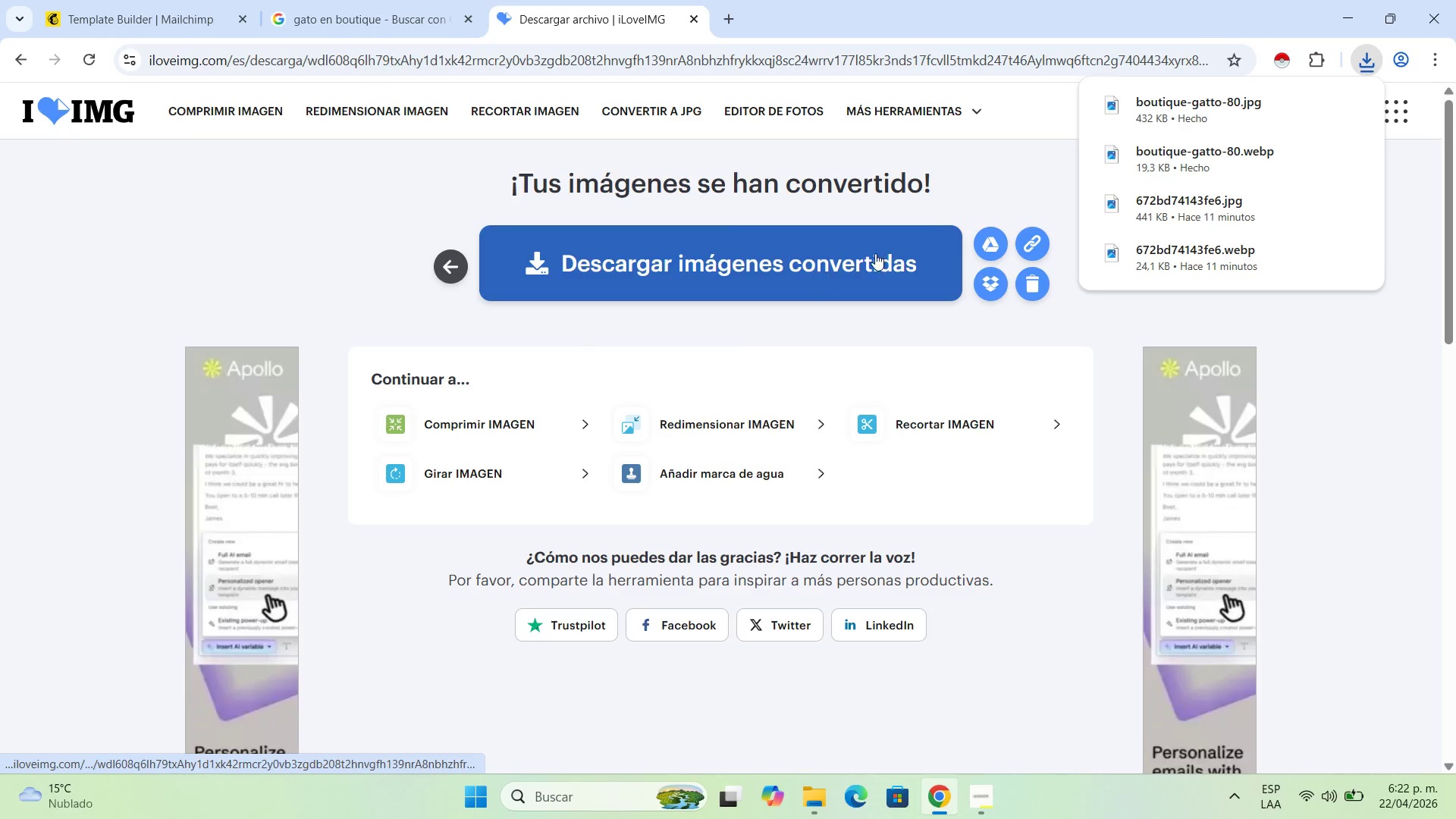 
left_click([117, 0])
 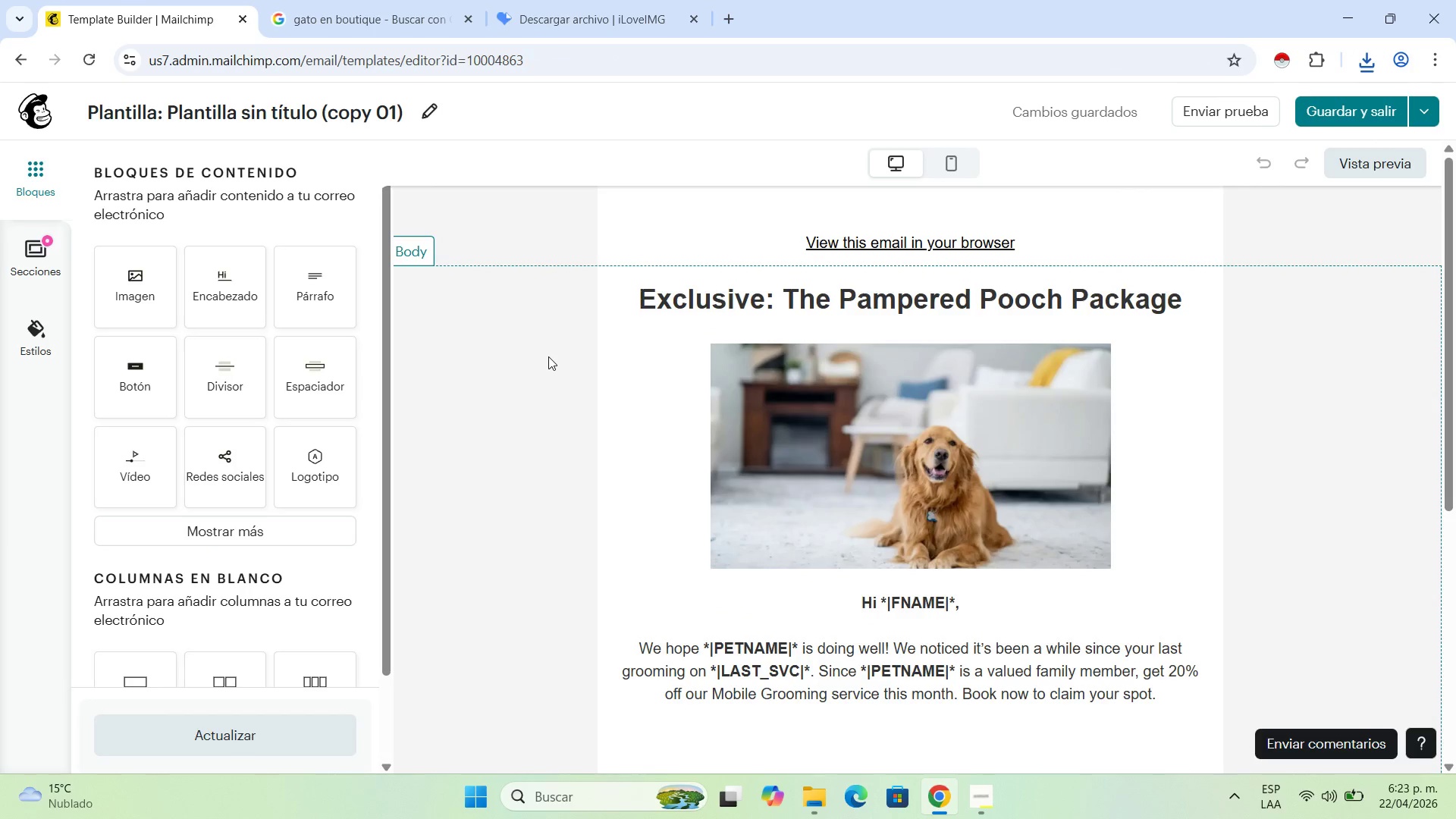 
left_click([759, 378])
 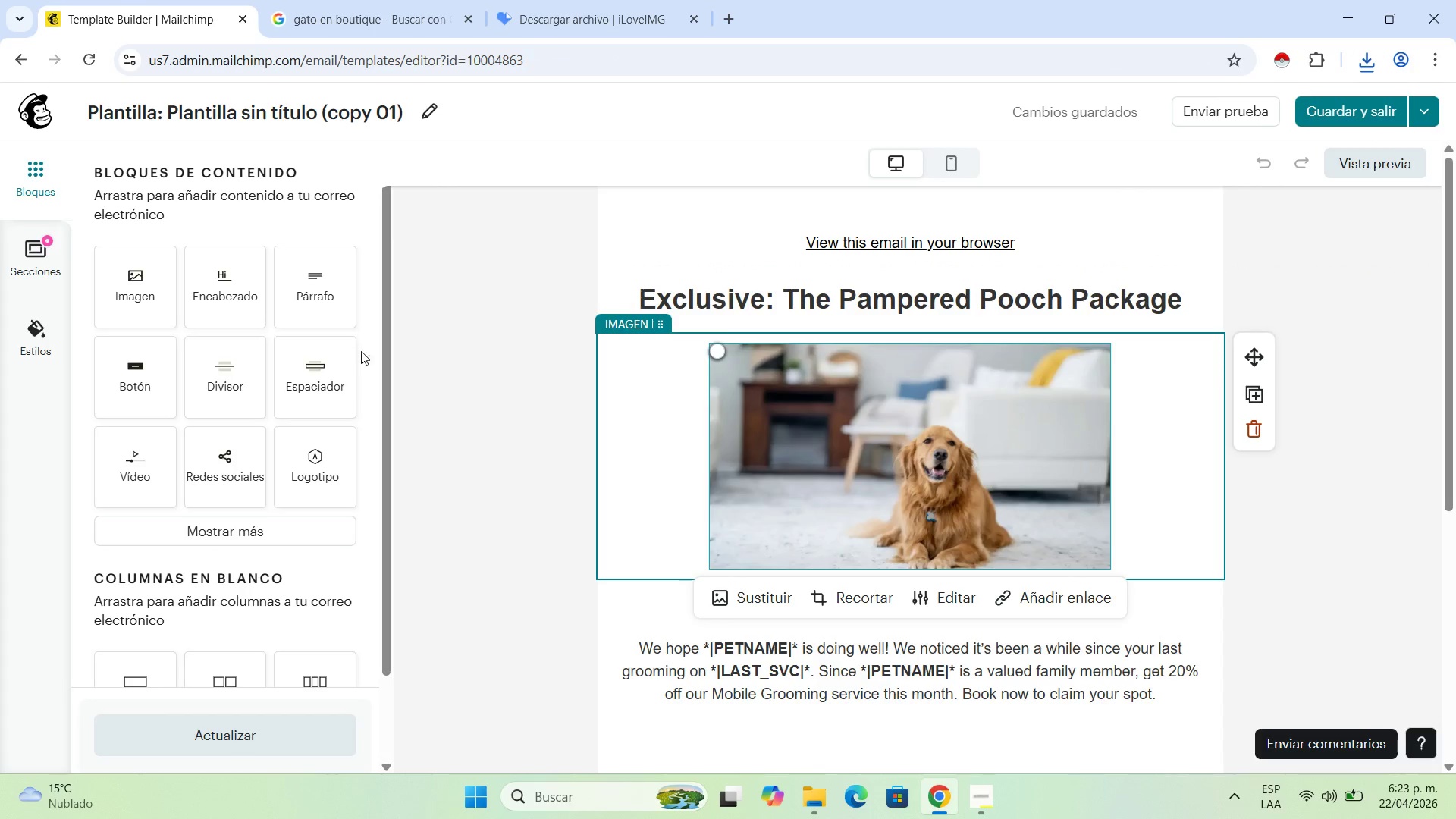 
mouse_move([318, 366])
 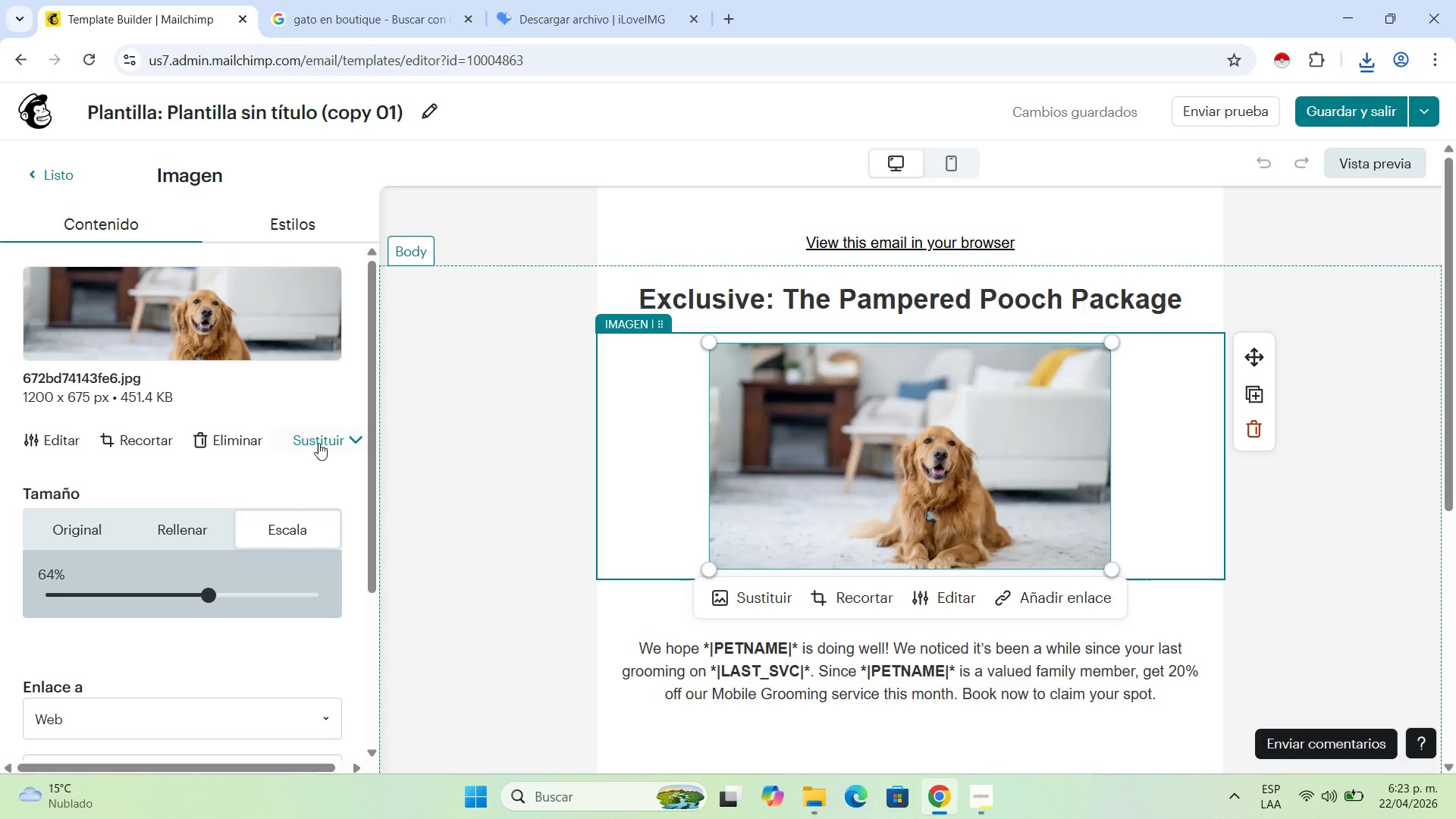 
left_click([318, 443])
 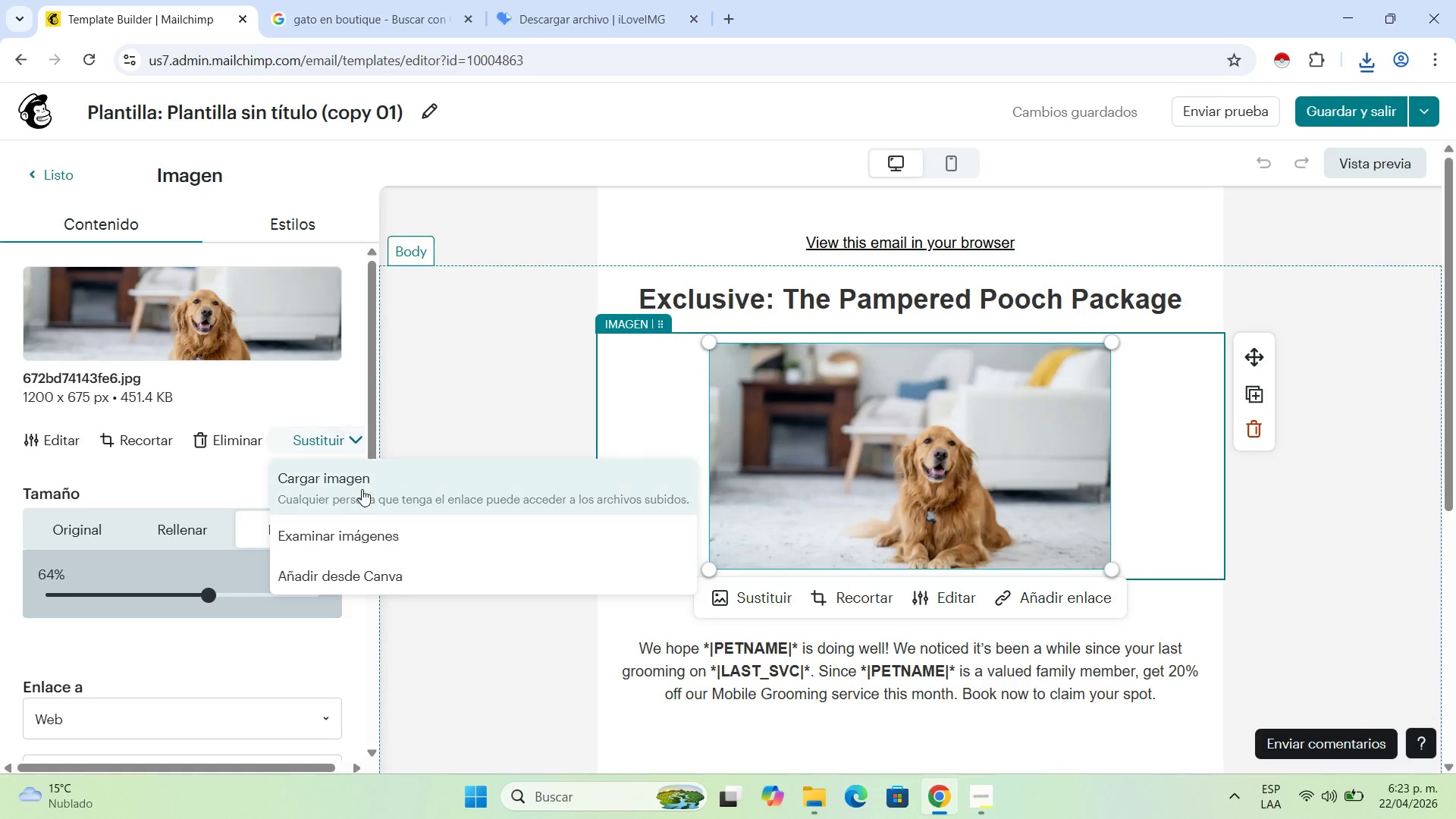 
left_click([362, 489])
 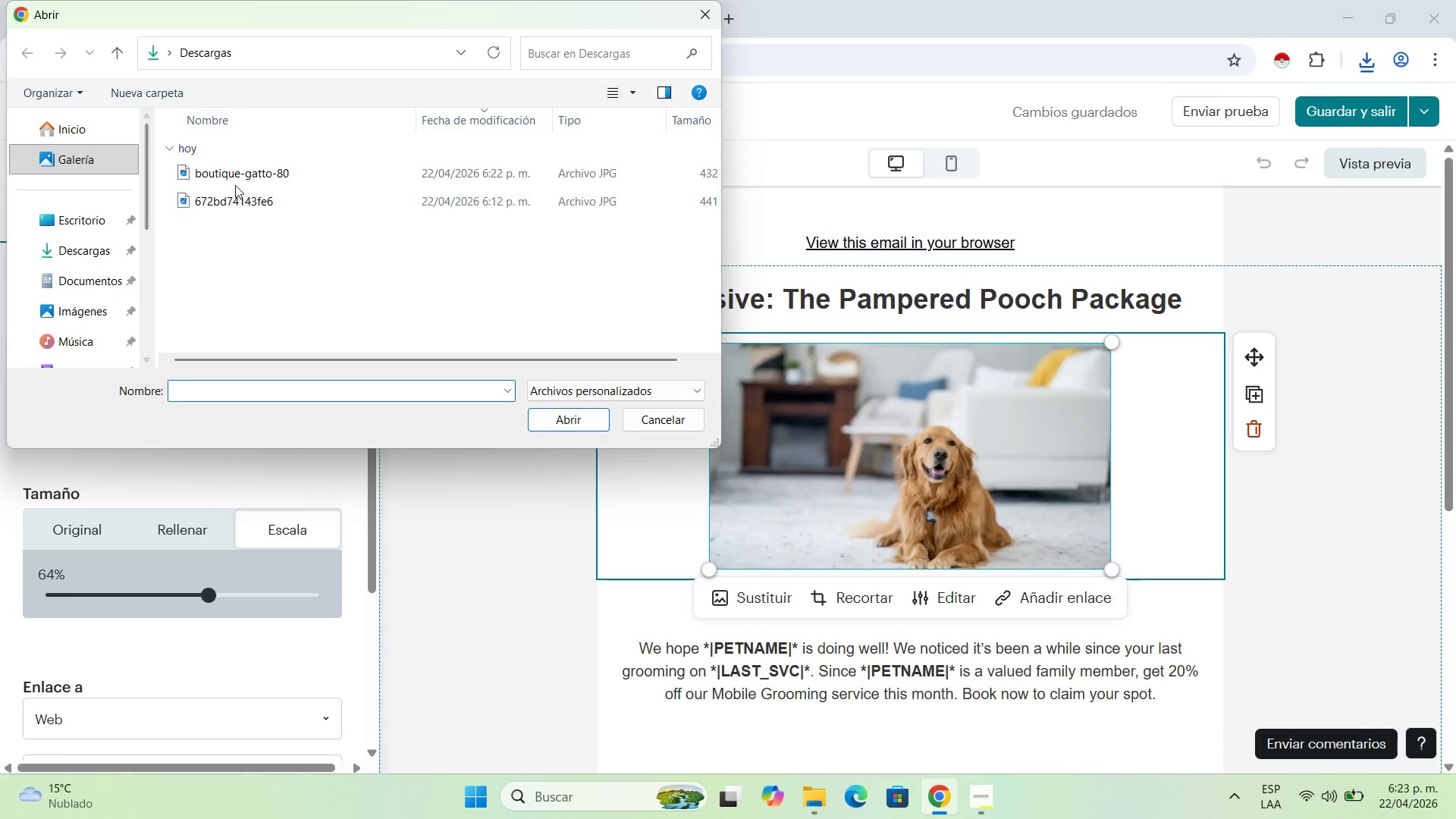 
double_click([258, 175])
 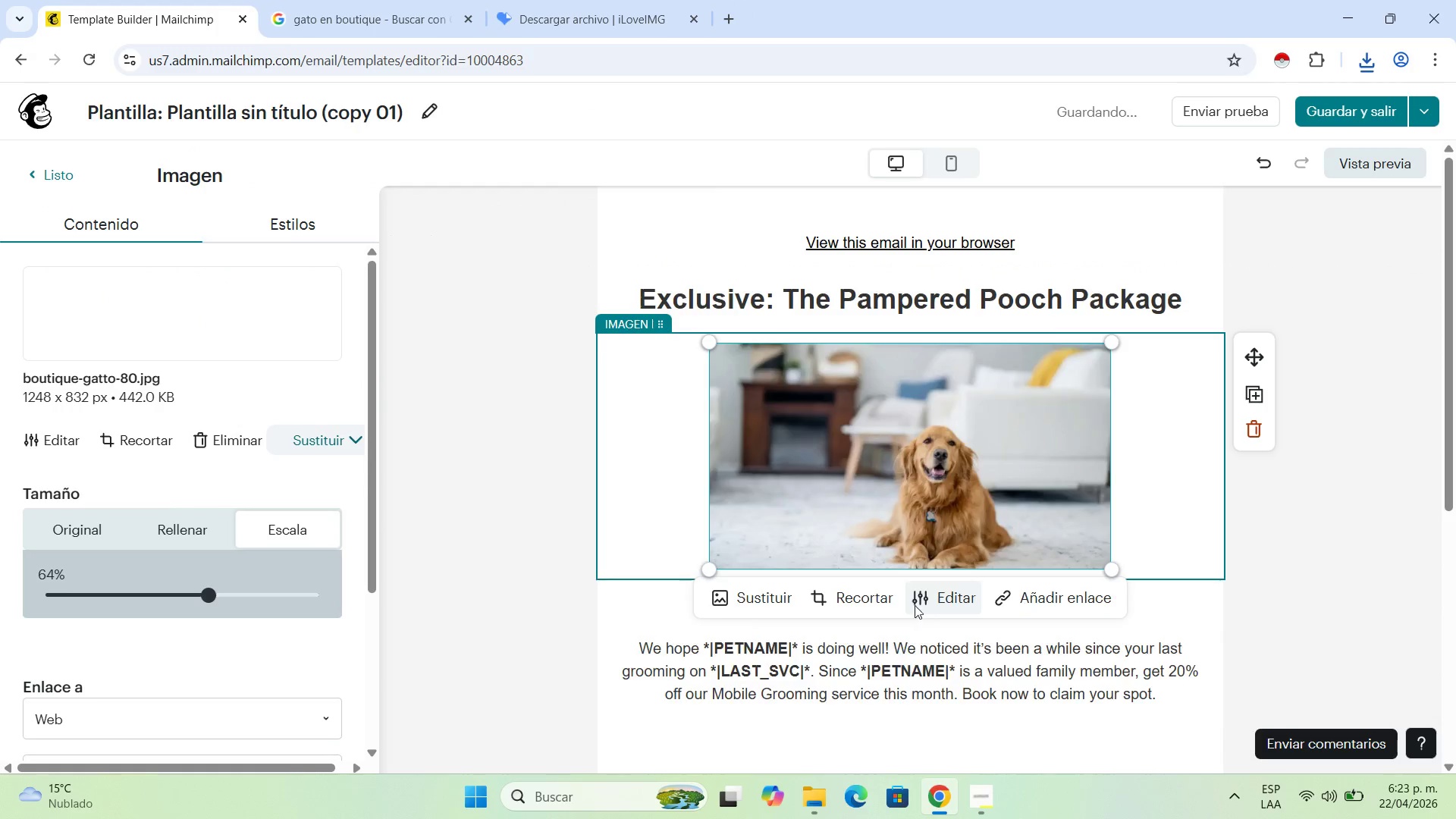 
wait(7.47)
 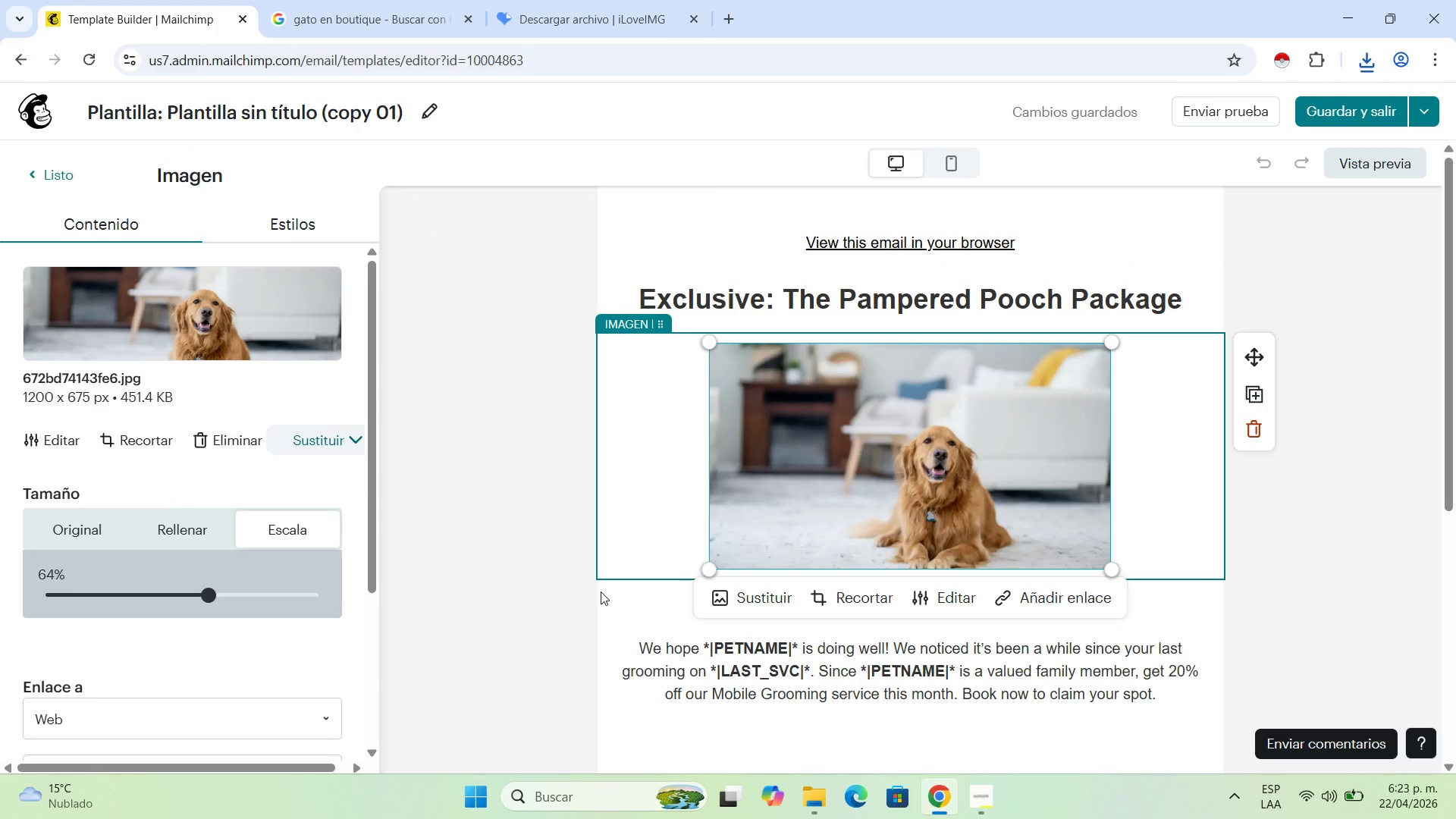 
left_click_drag(start_coordinate=[1108, 612], to_coordinate=[1068, 541])
 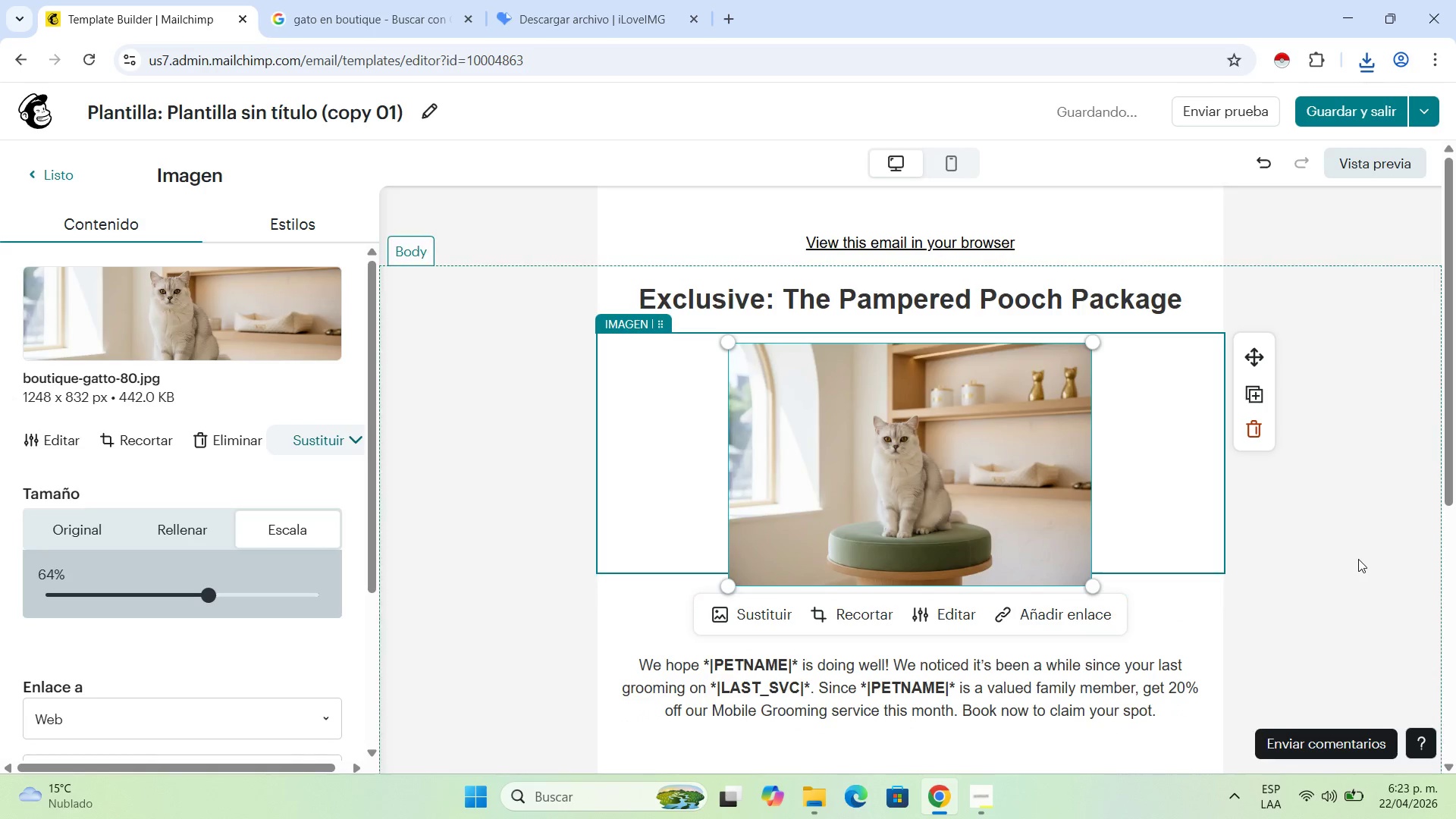 
left_click([1331, 535])
 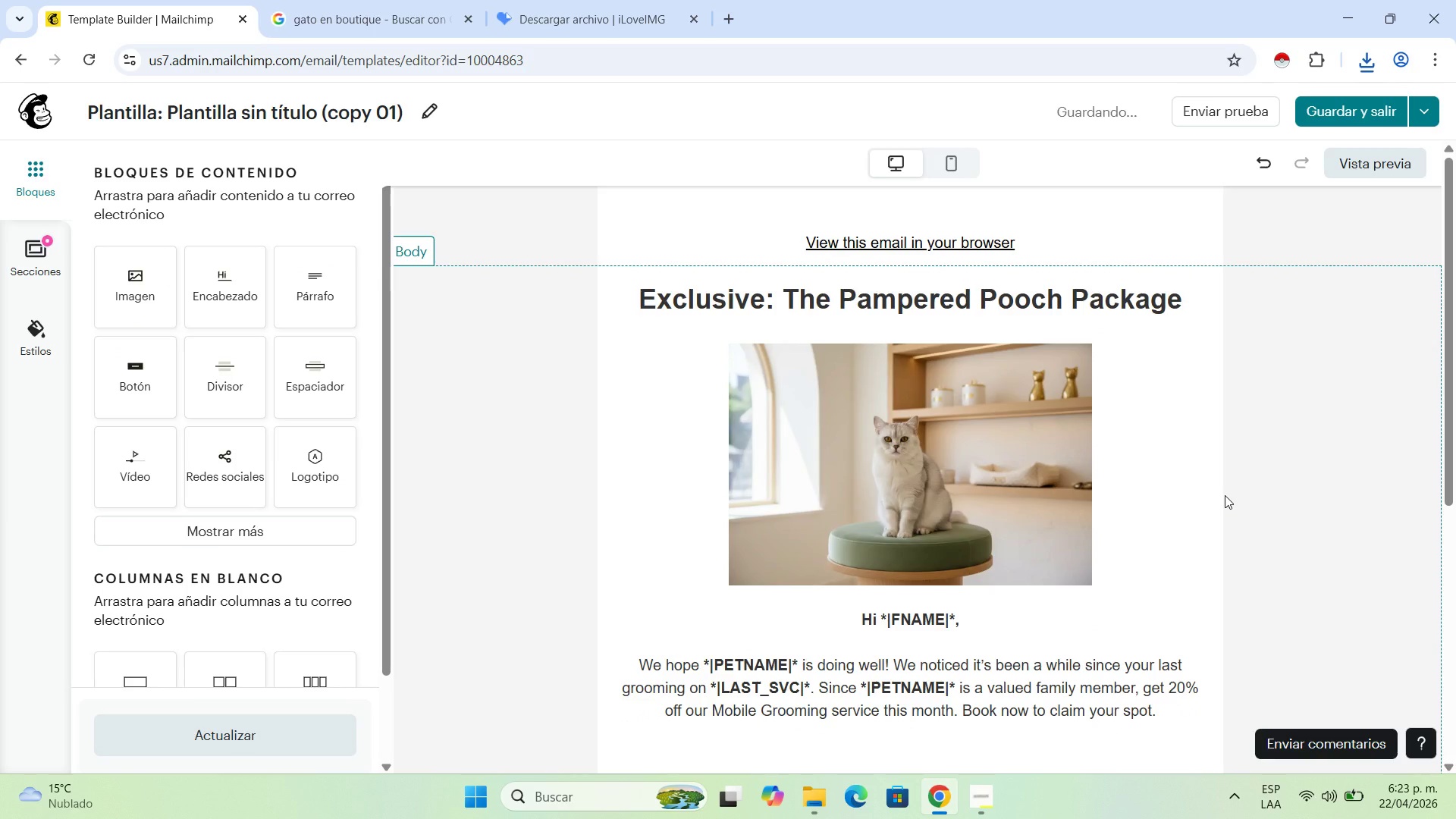 
wait(6.14)
 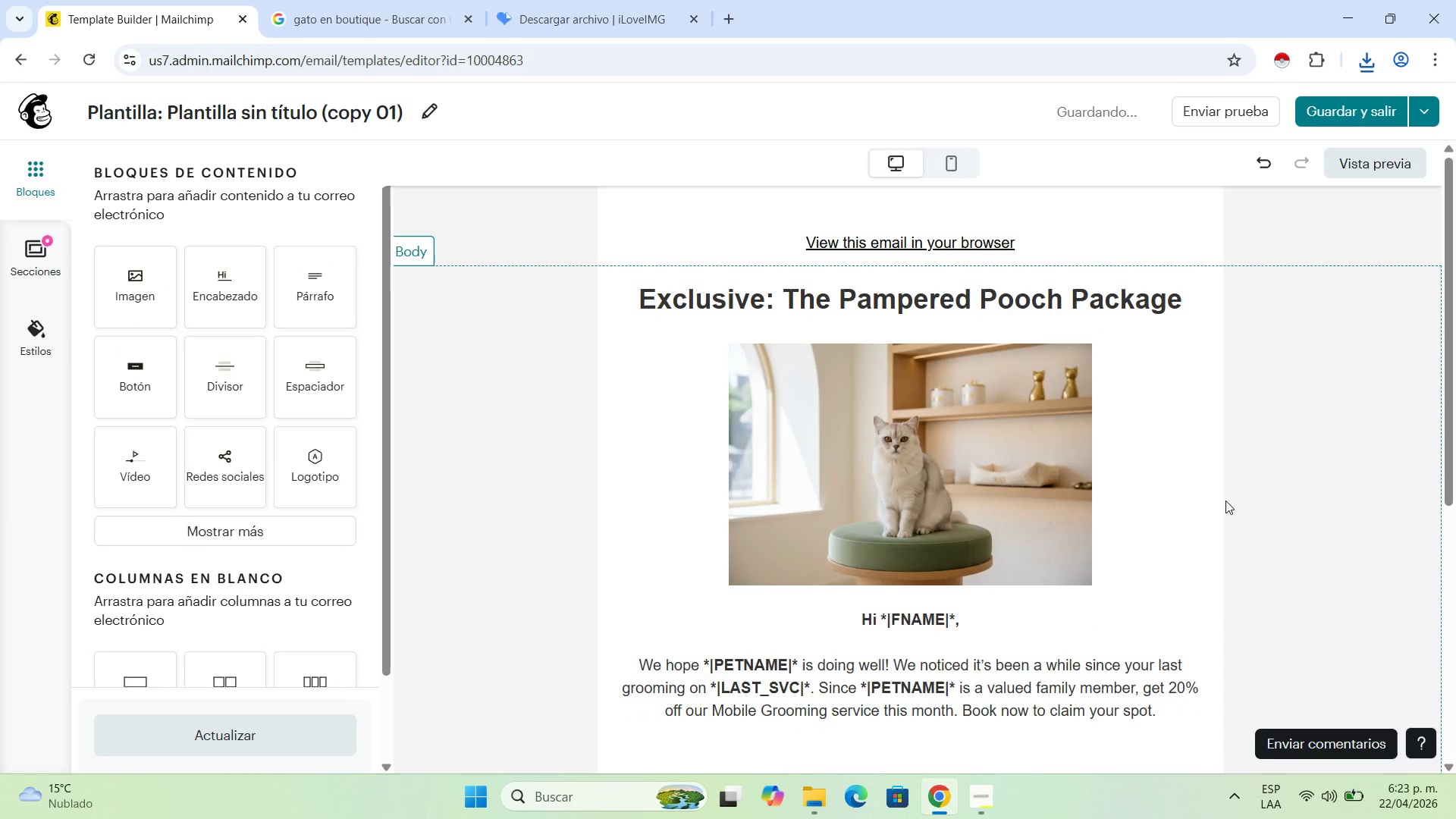 
scroll: coordinate [1266, 444], scroll_direction: down, amount: 1.0
 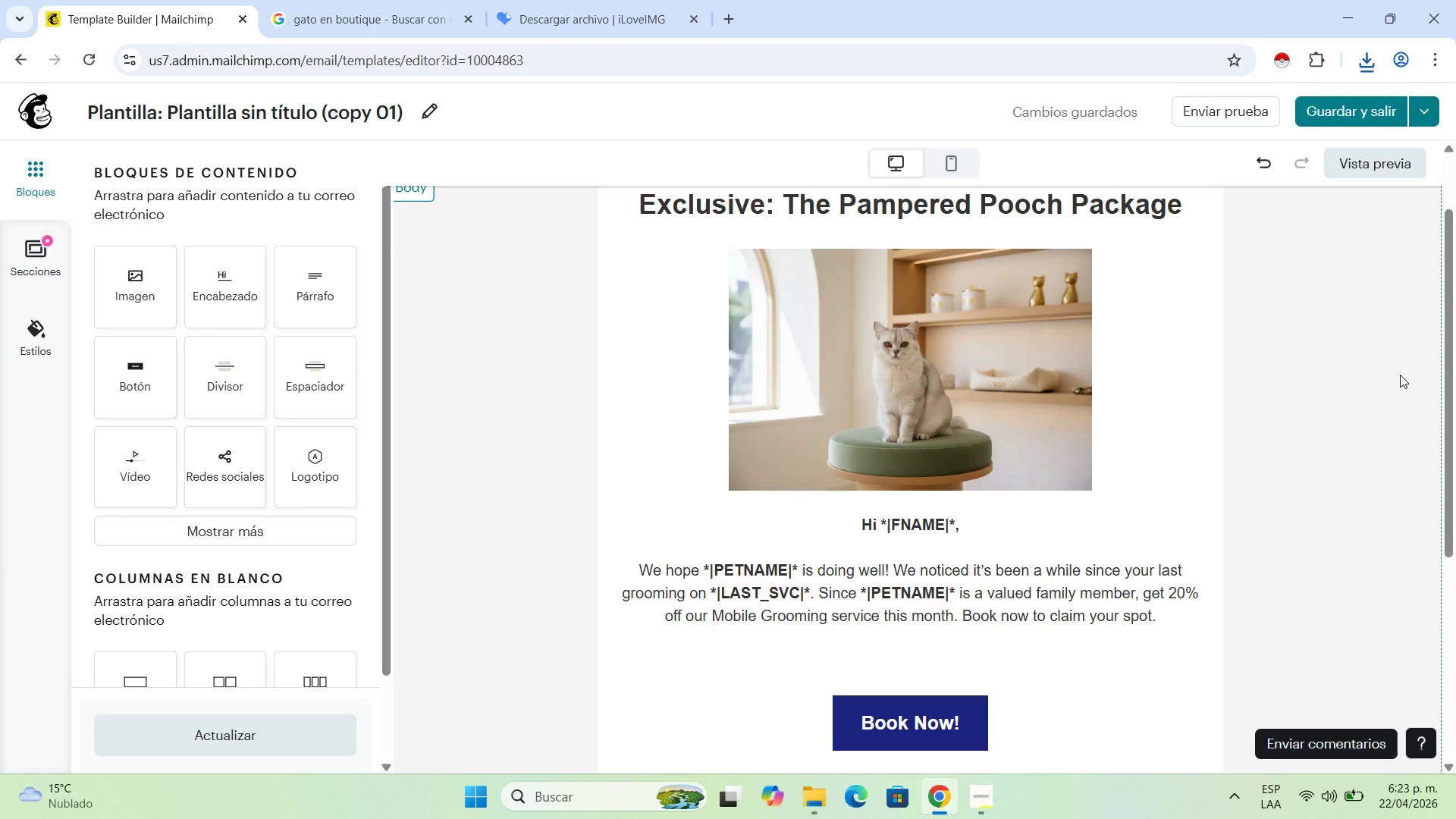 
key(Control+NumpadSubtract)
 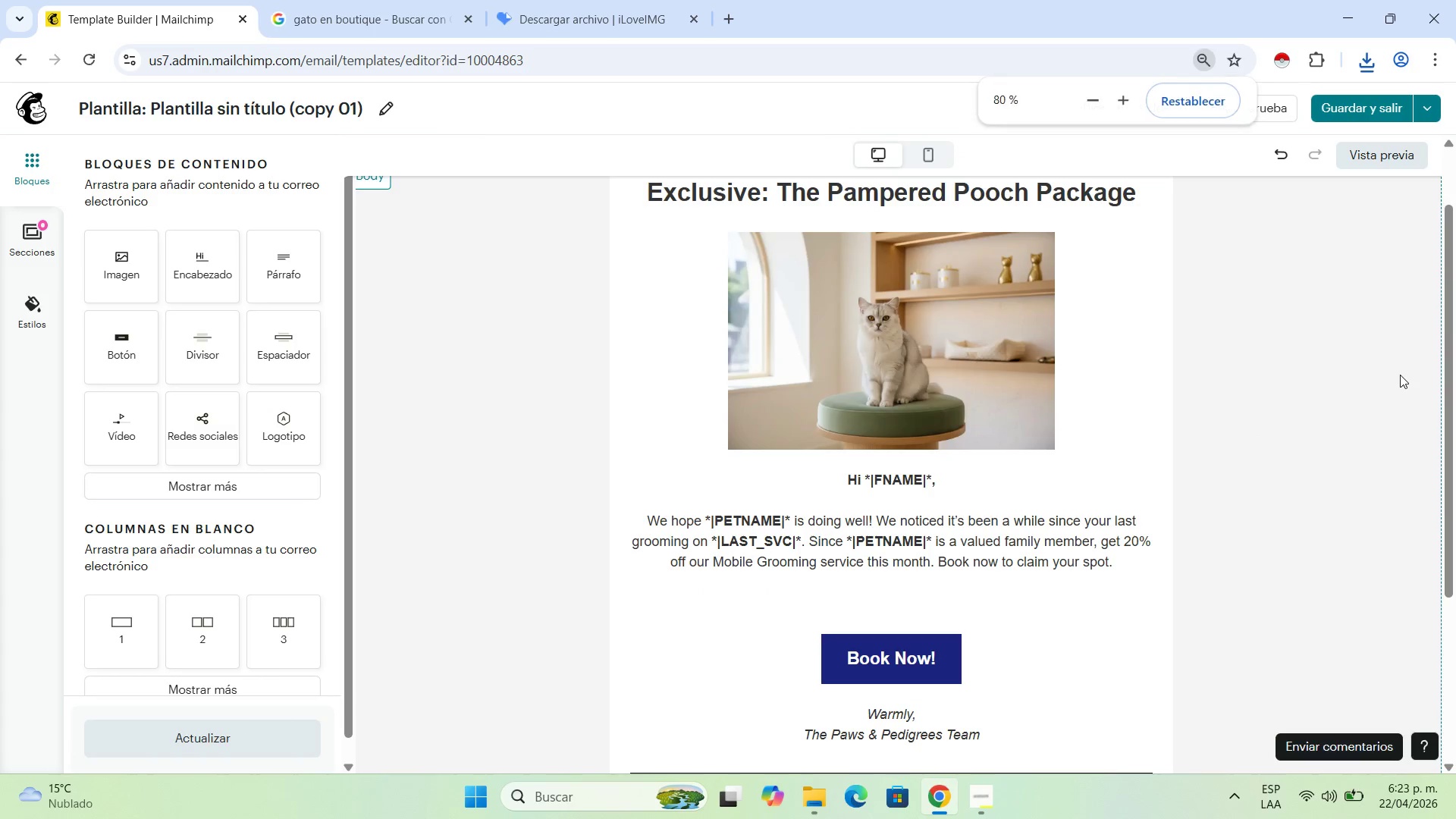 
key(Control+NumpadSubtract)
 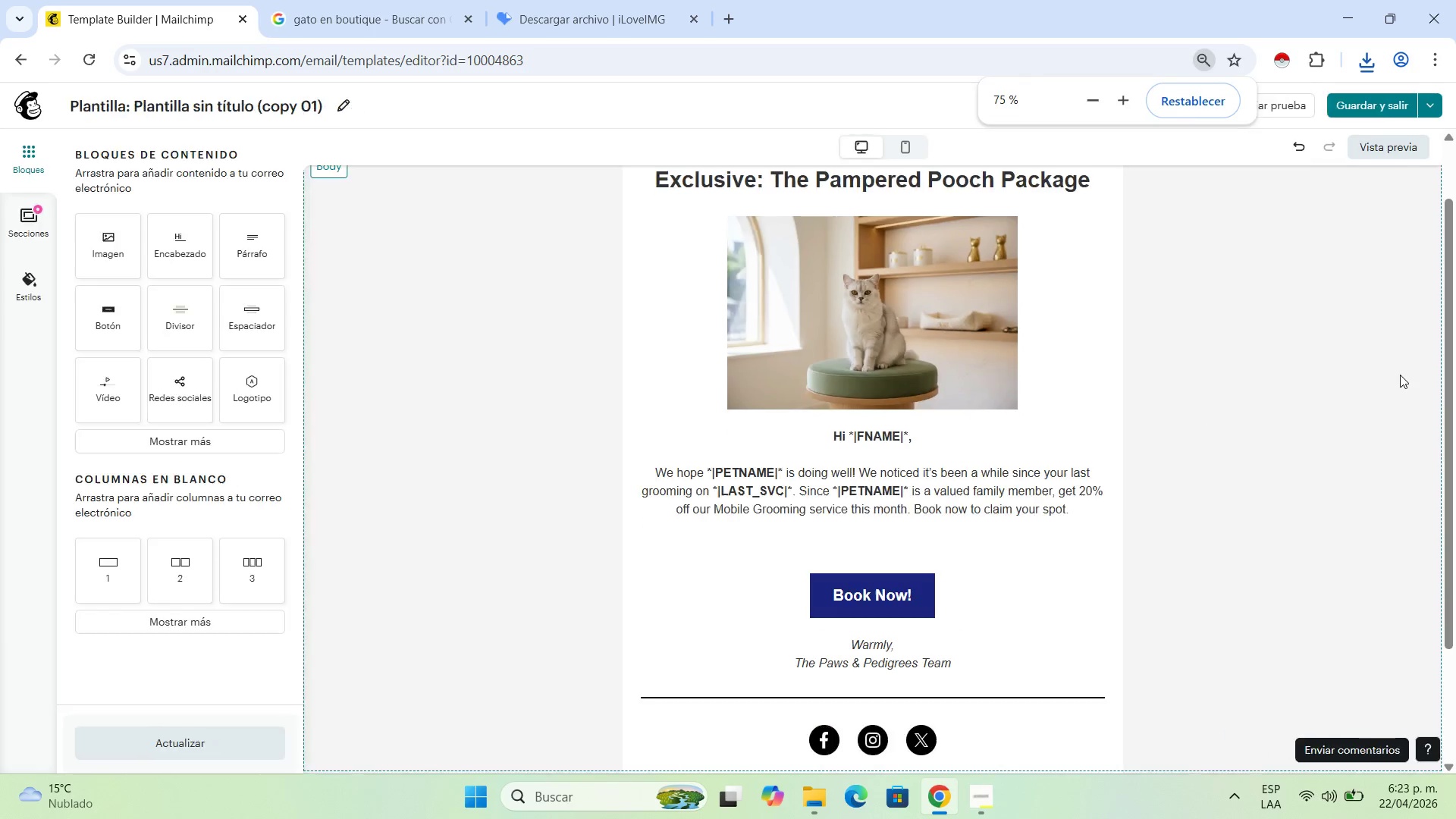 
key(Control+NumpadSubtract)
 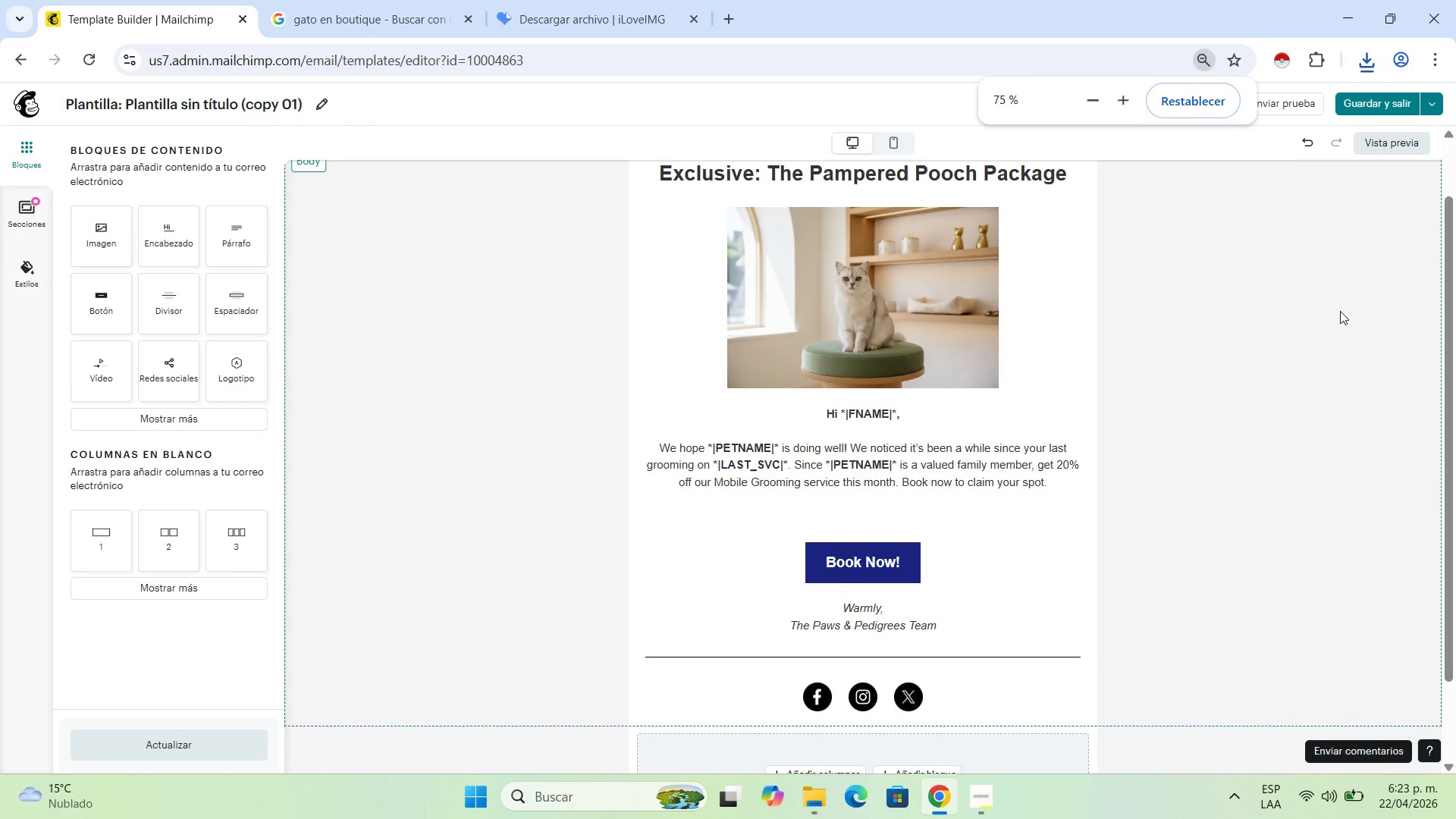 
scroll: coordinate [1340, 311], scroll_direction: up, amount: 3.0
 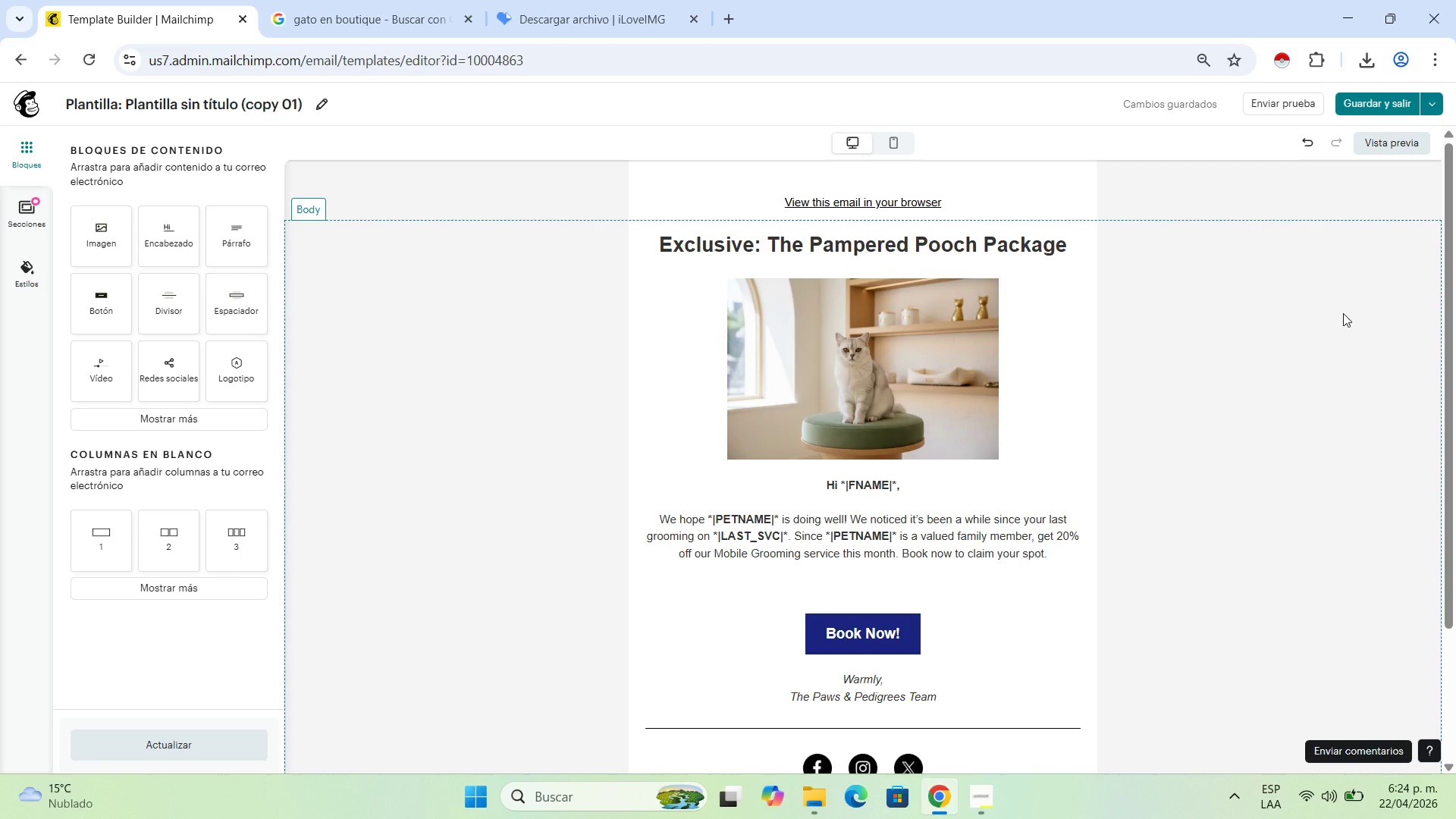 
wait(37.81)
 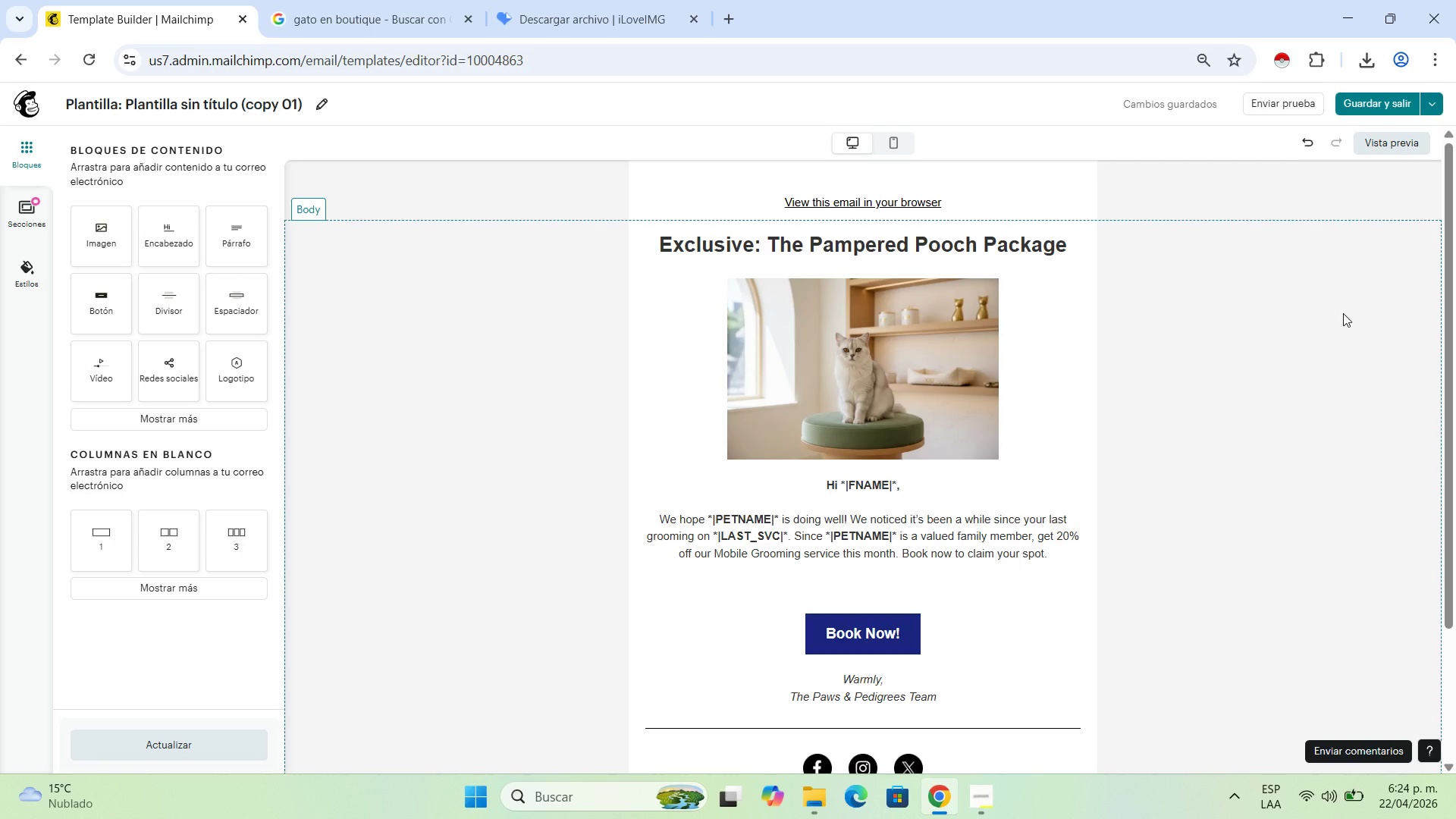 
double_click([877, 249])
 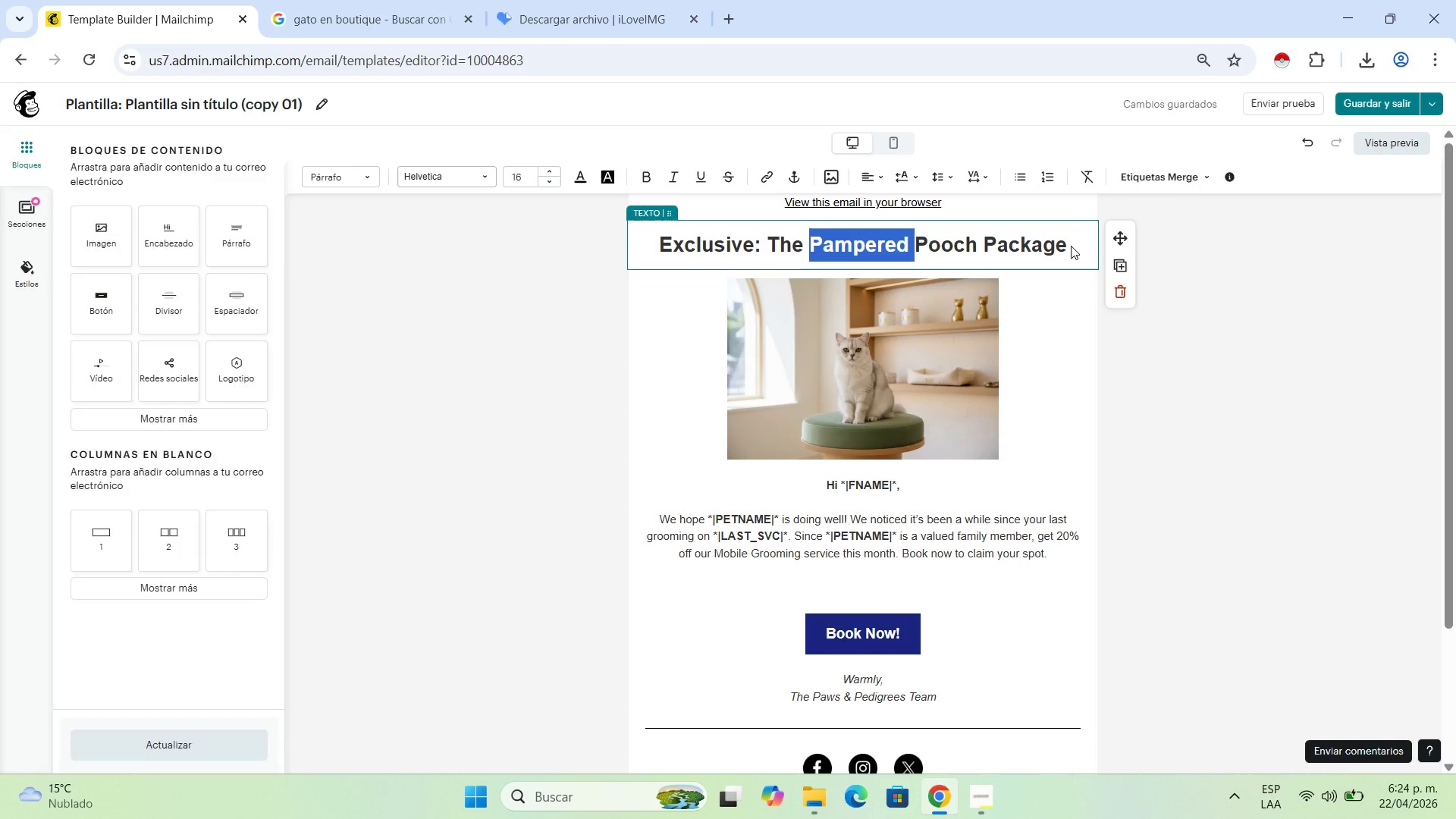 
left_click([1071, 246])
 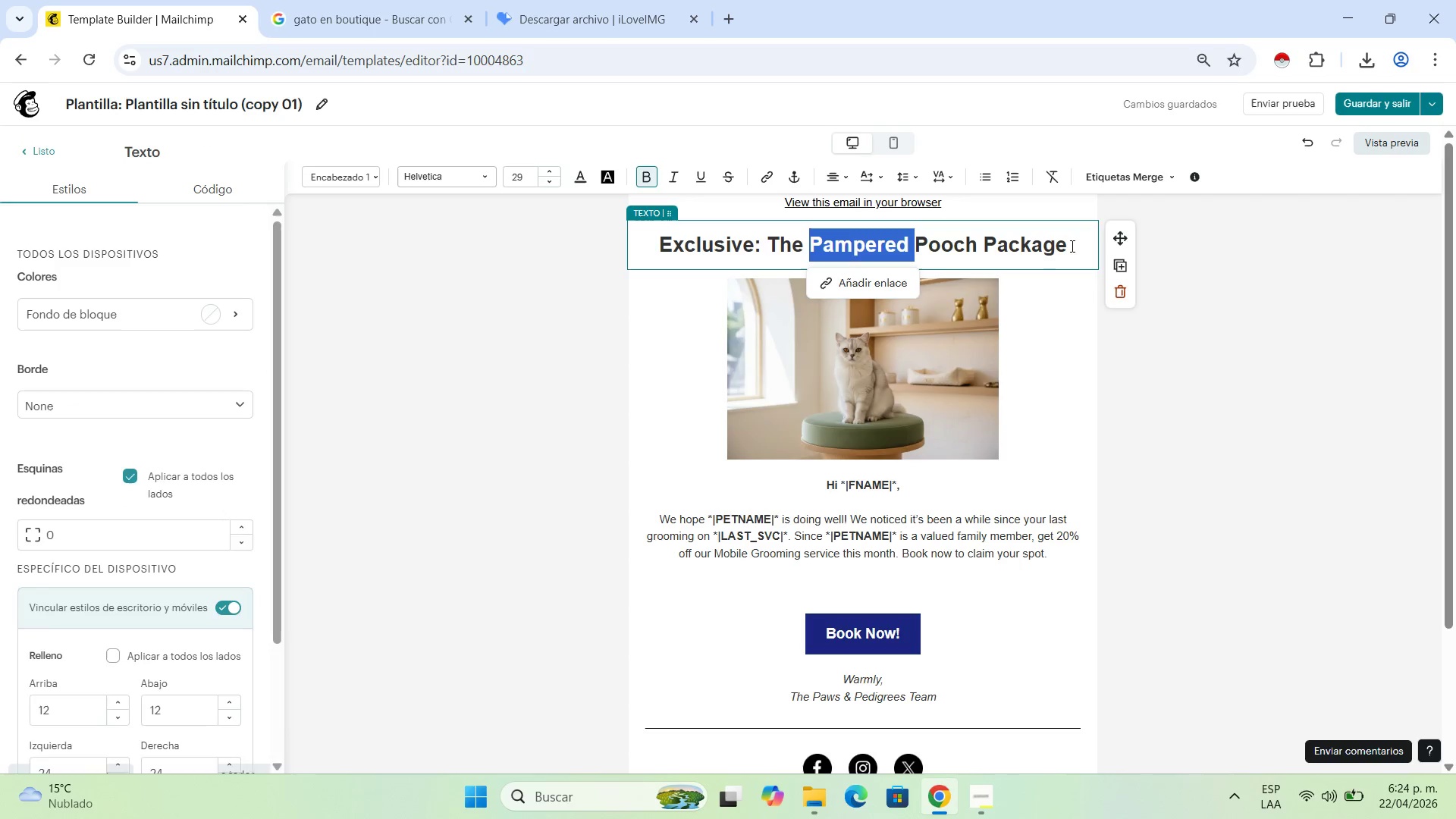 
left_click([1071, 246])
 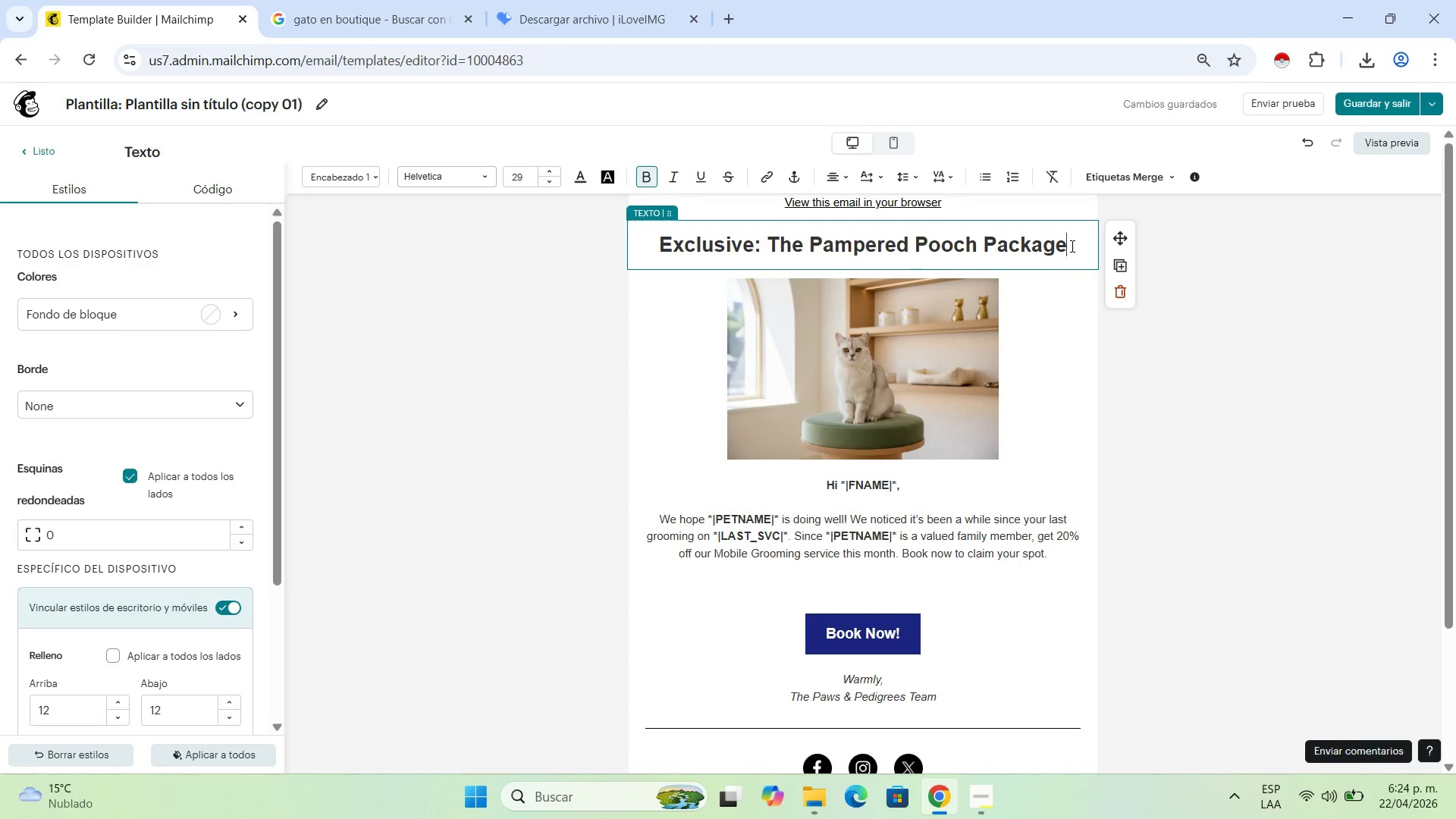 
left_click_drag(start_coordinate=[1071, 246], to_coordinate=[813, 242])
 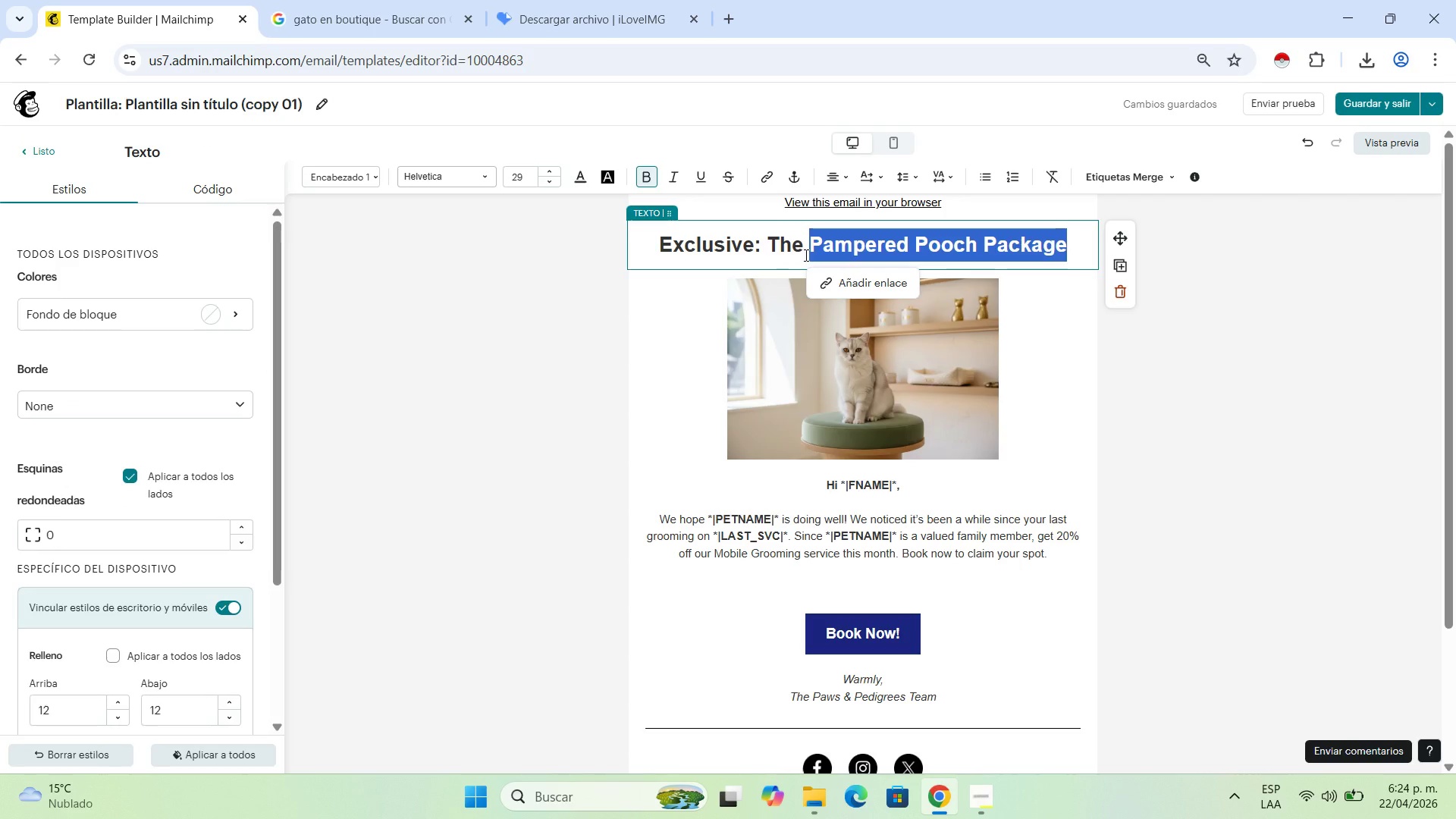 
key(Backspace)
type(Purr)
 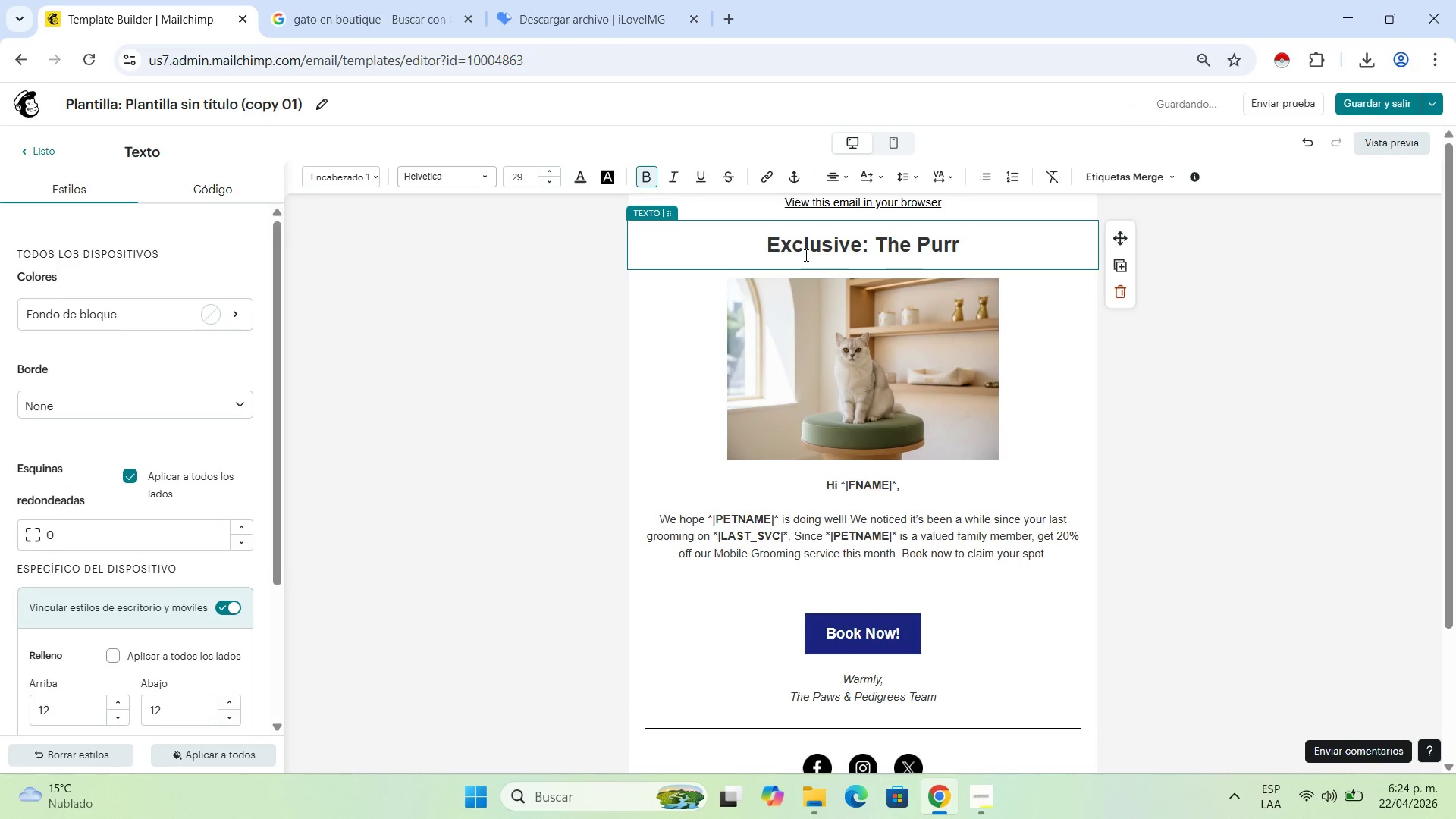 
type(-fect Pampering Package)
 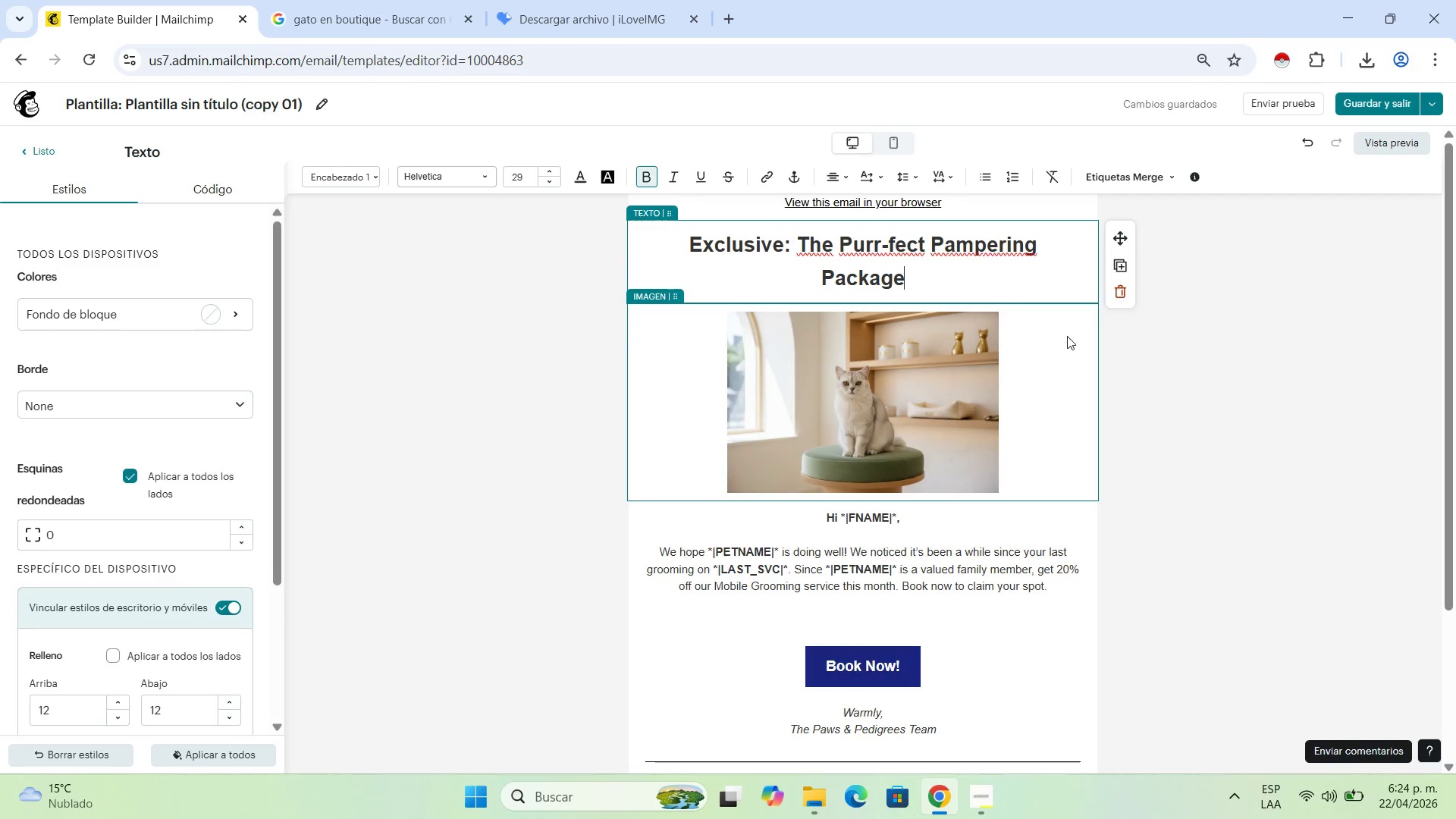 
wait(10.58)
 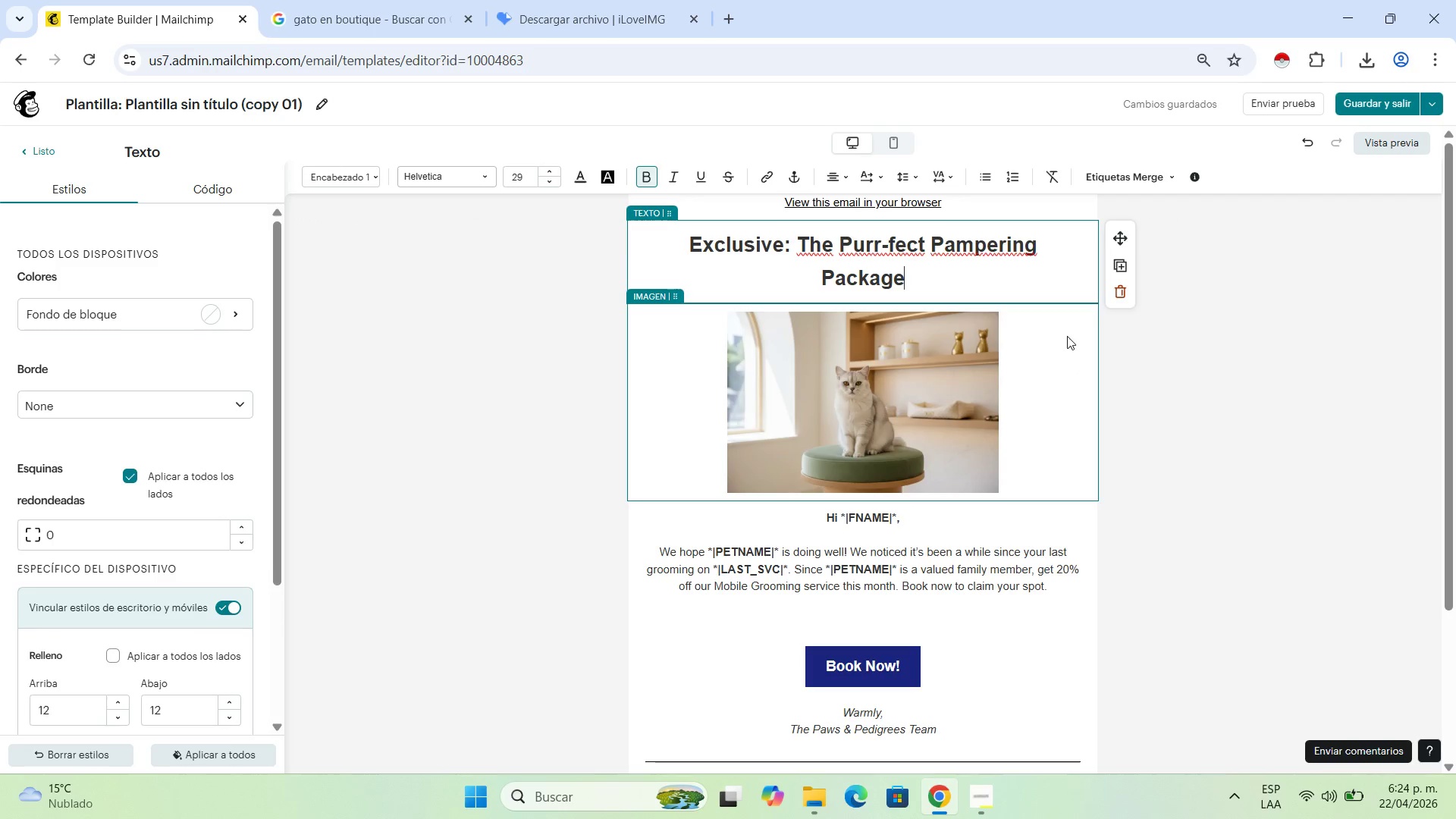 
left_click([872, 533])
 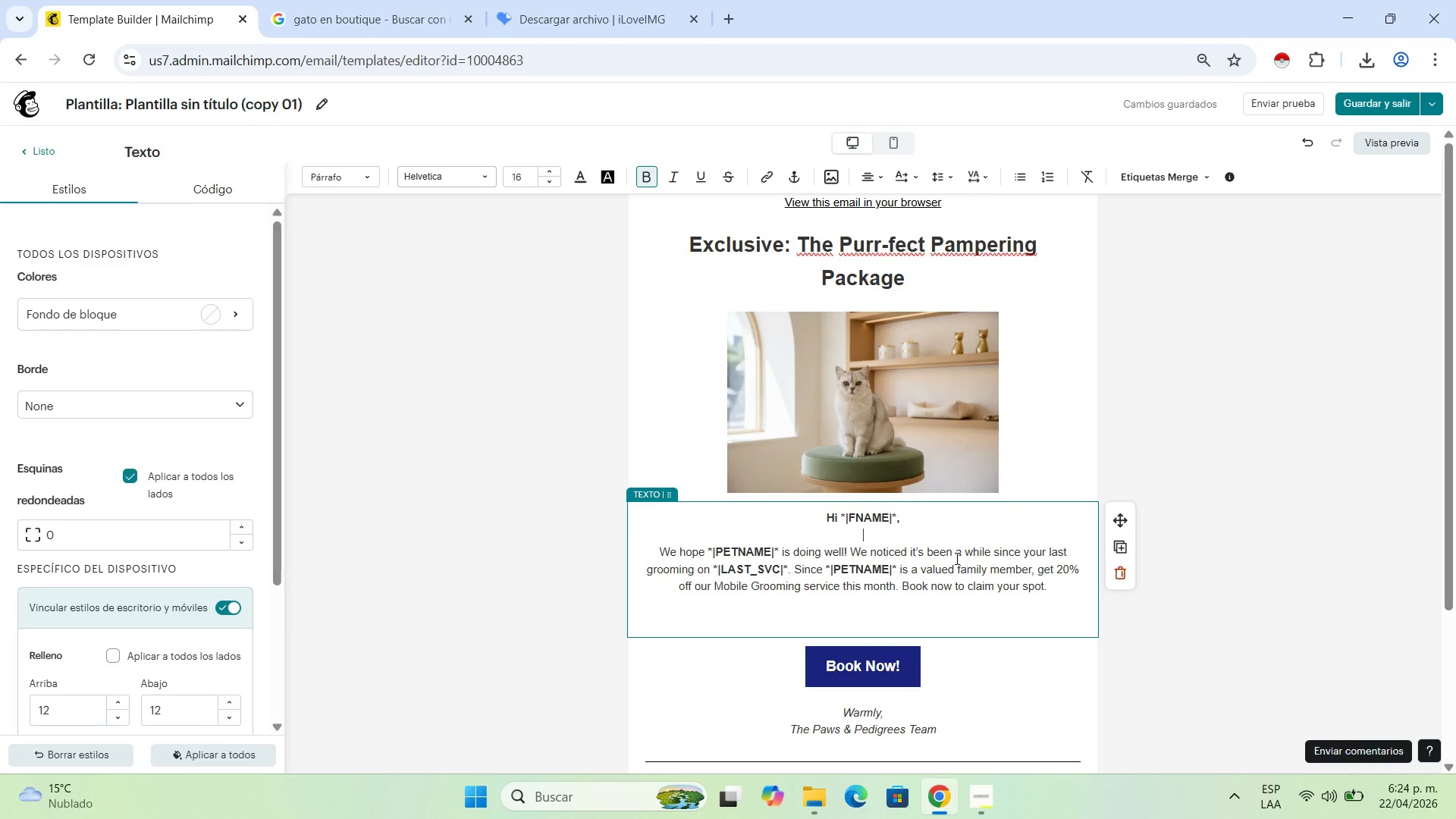 
key(Control+NumpadAdd)
 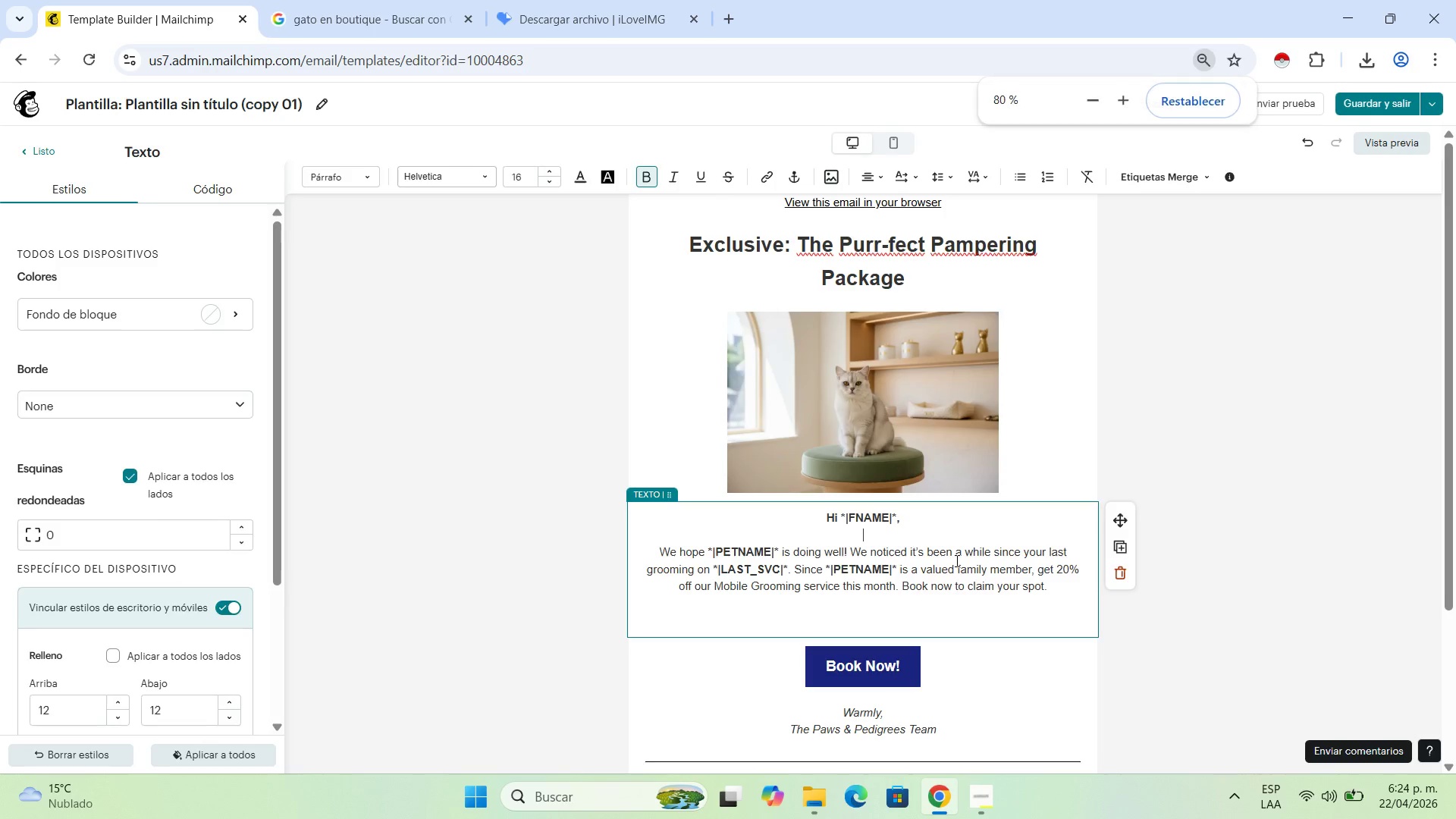 
key(Control+NumpadAdd)
 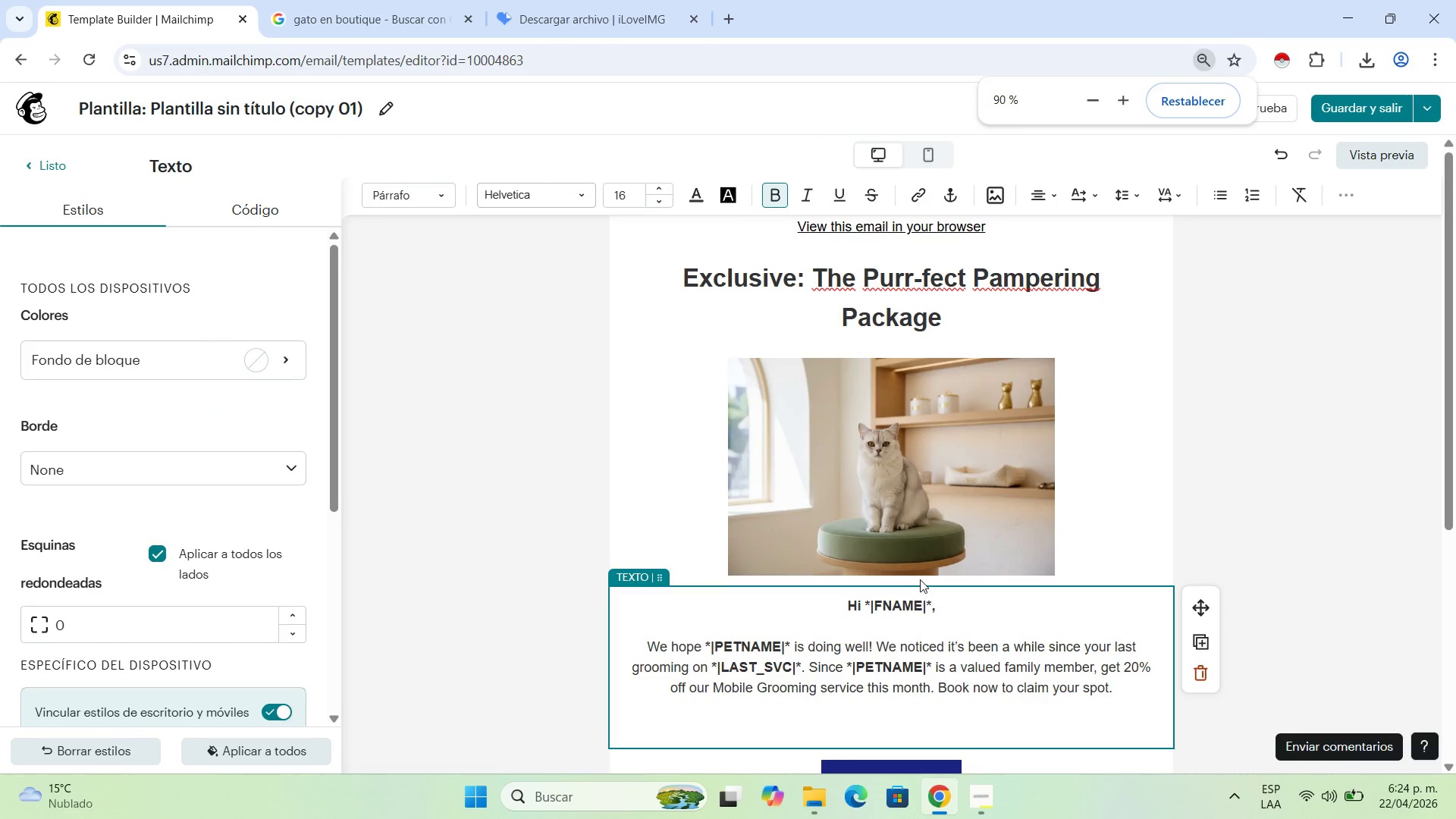 
scroll: coordinate [846, 561], scroll_direction: down, amount: 2.0
 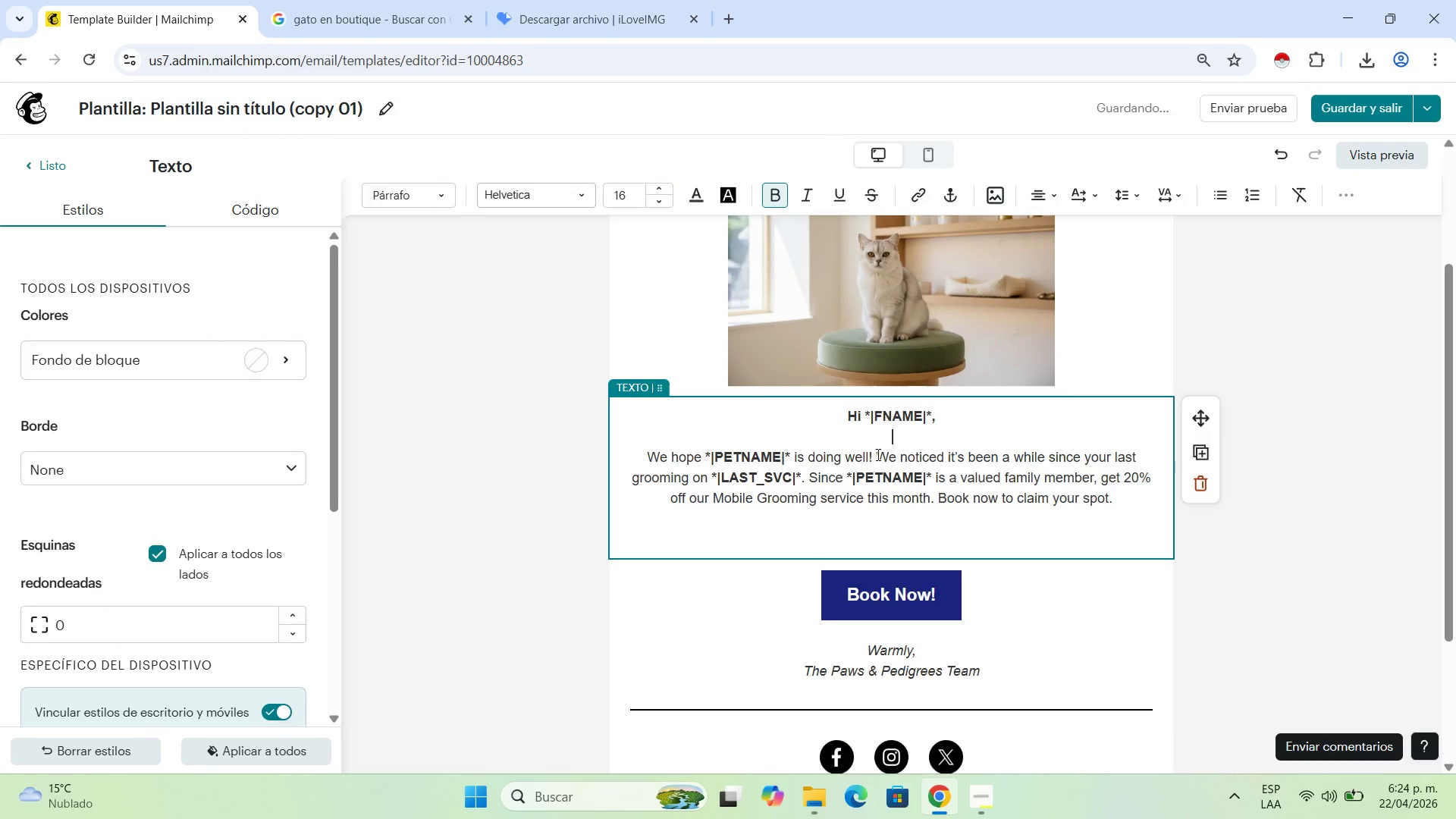 
wait(7.32)
 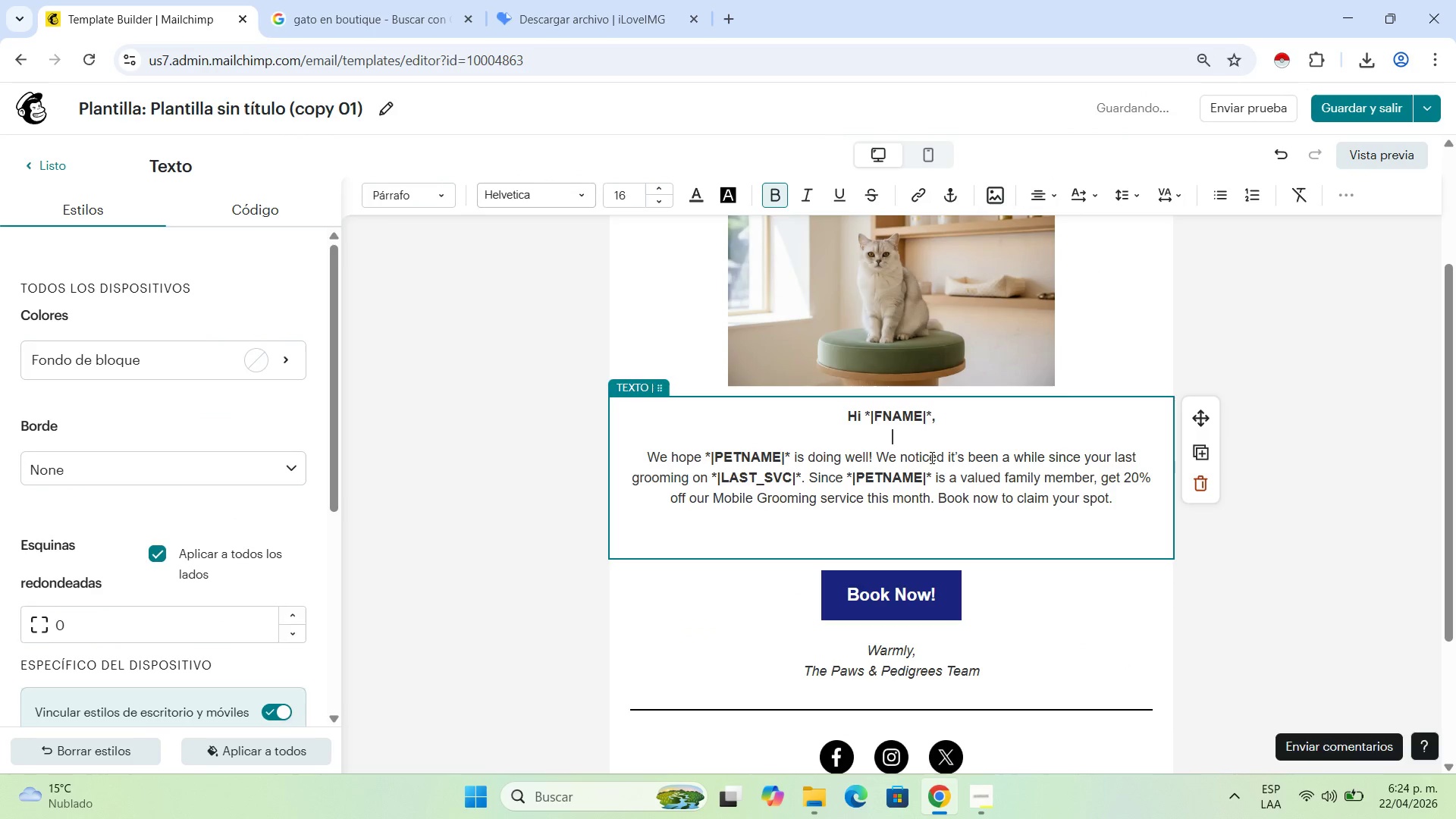 
left_click([877, 454])
 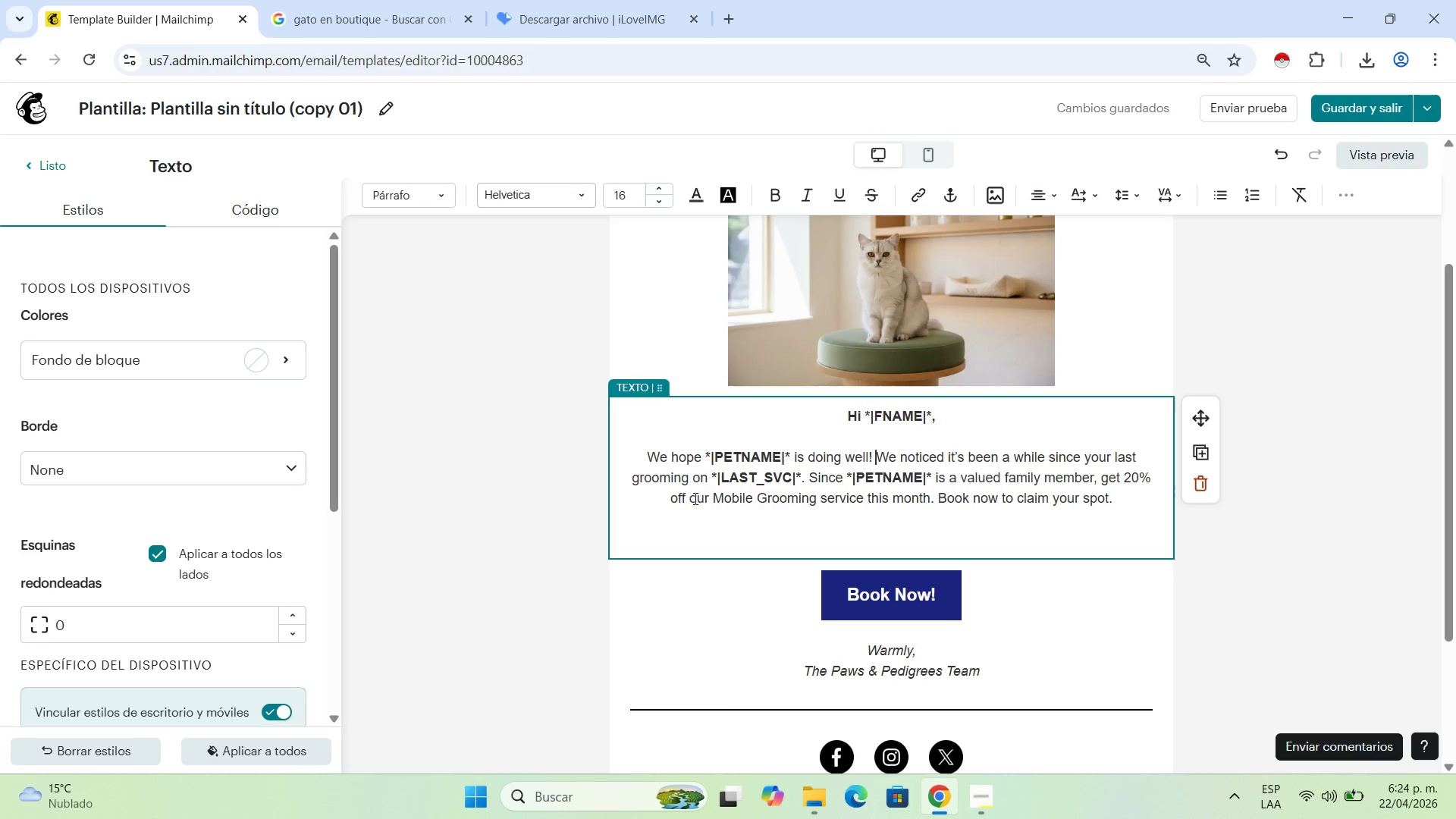 
wait(11.81)
 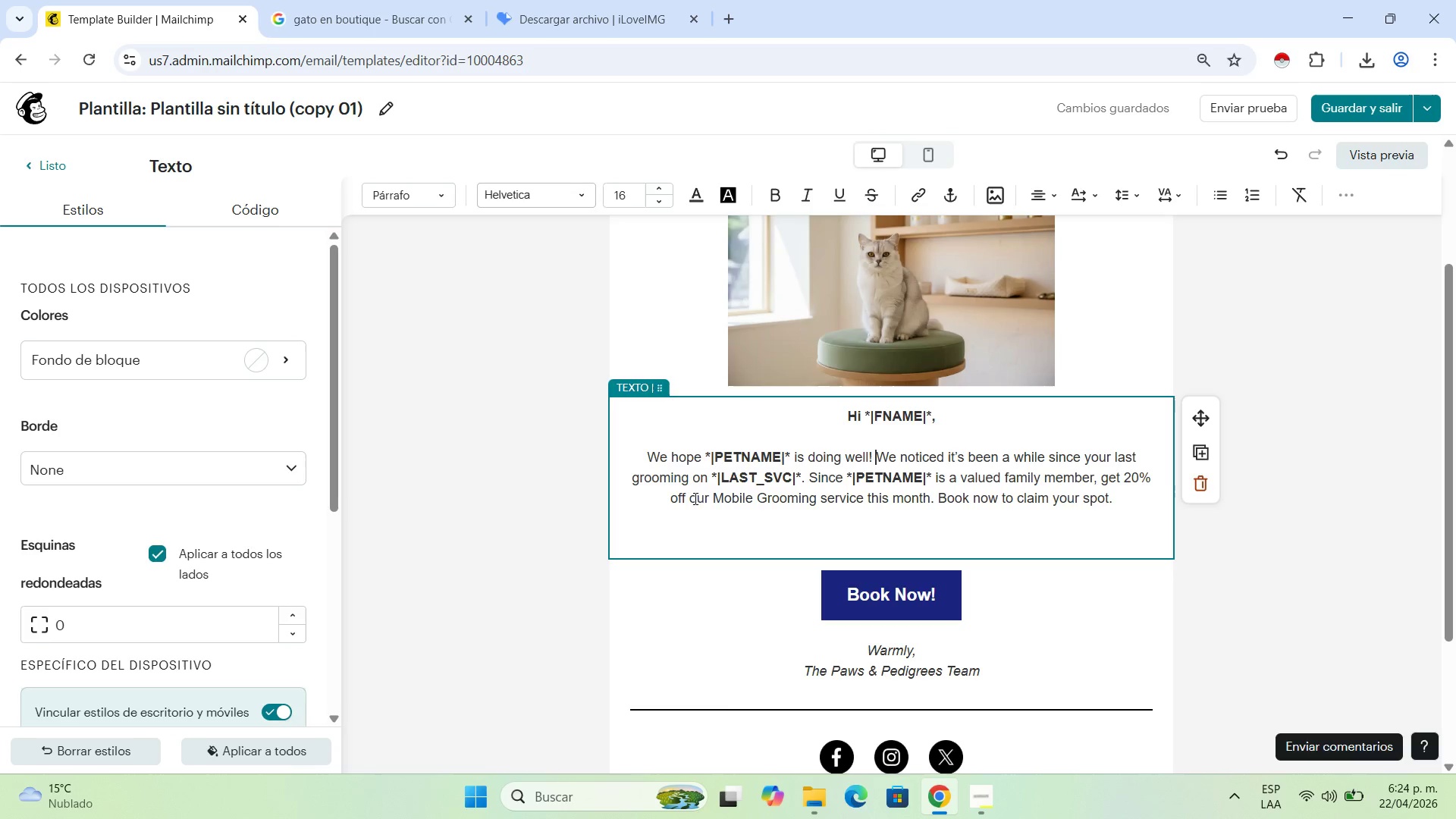 
left_click_drag(start_coordinate=[820, 498], to_coordinate=[709, 492])
 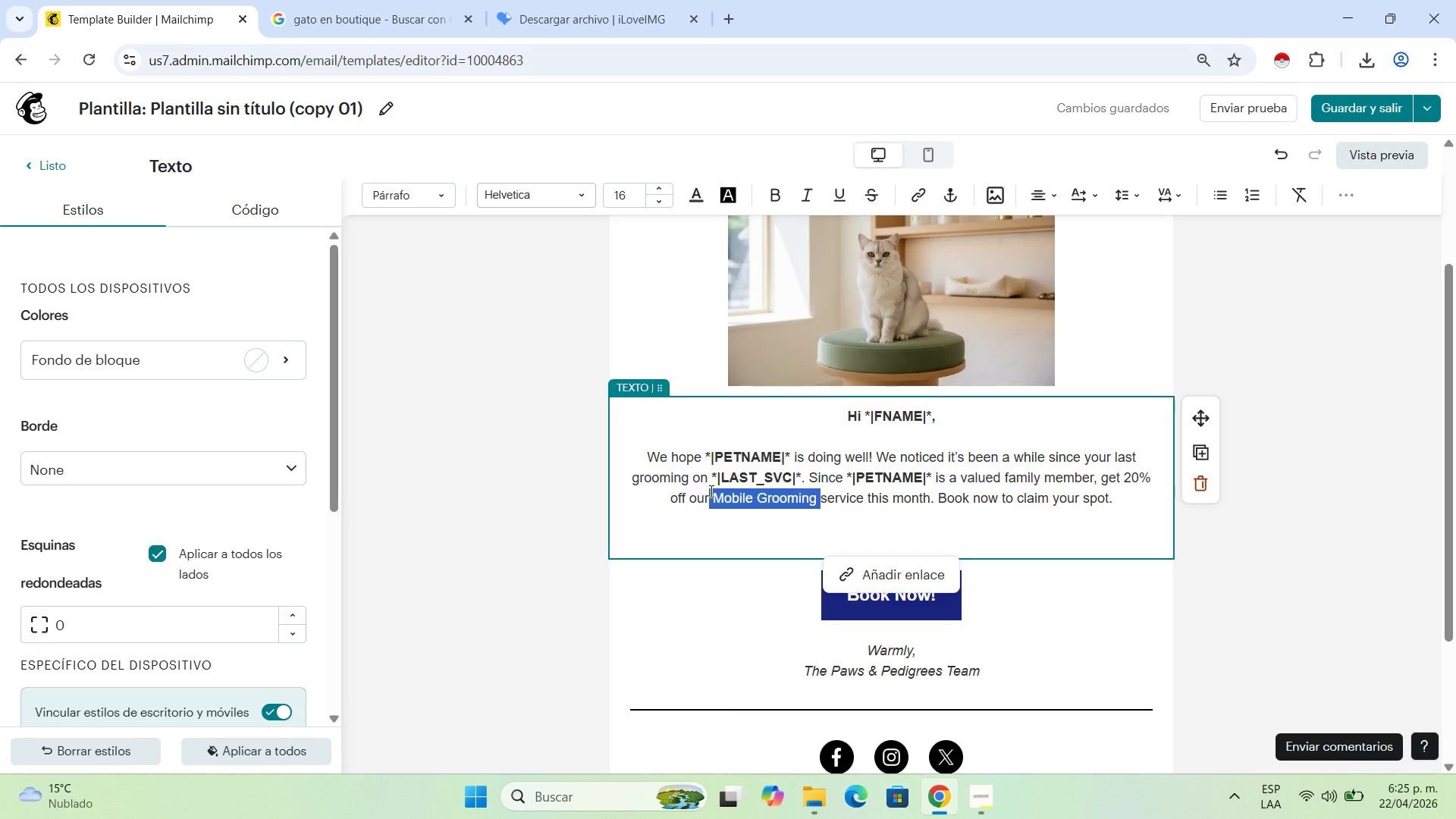 
type(P)
key(Backspace)
type( Premium Pet Sitting )
 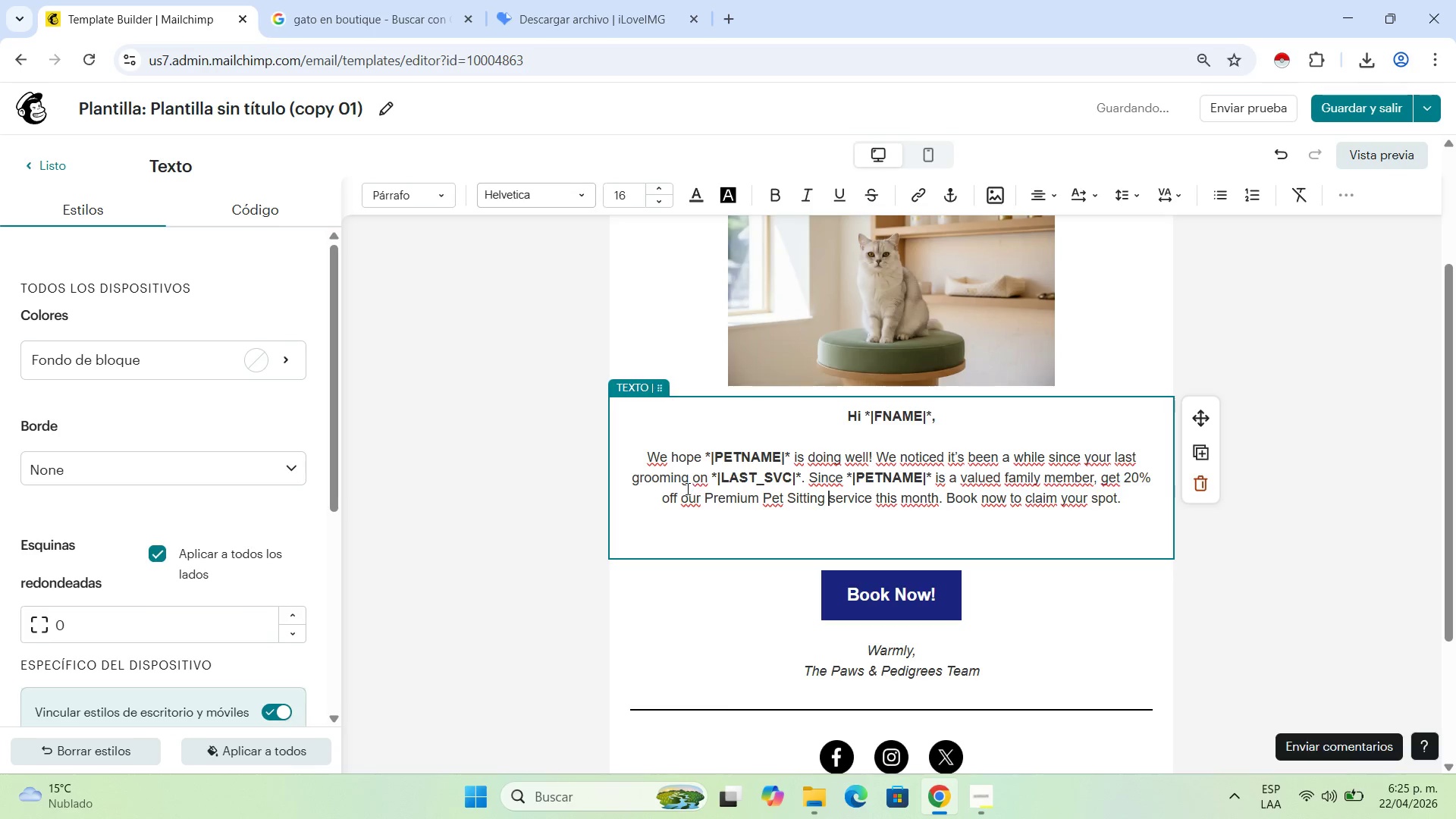 
wait(7.64)
 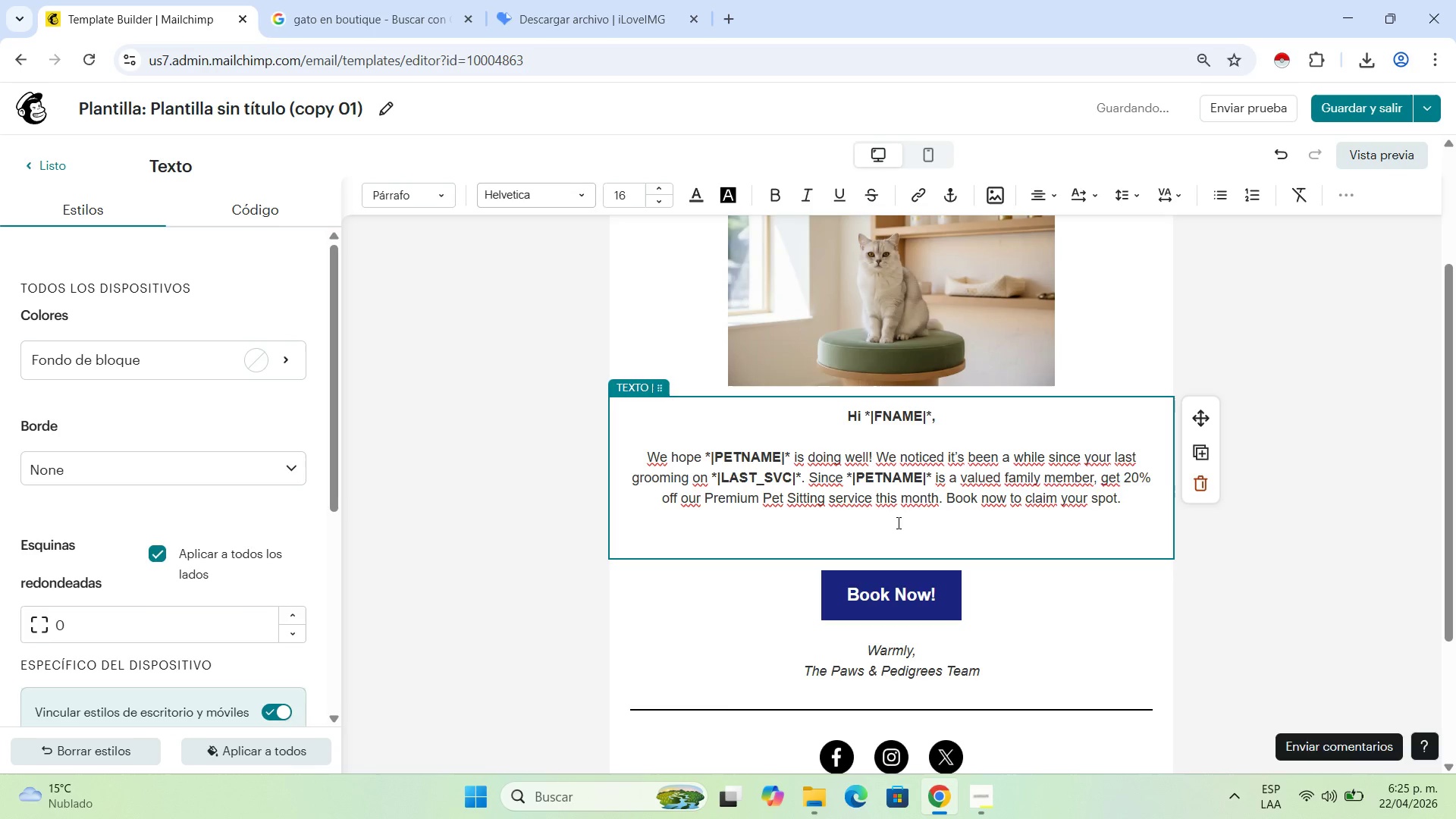 
left_click([1140, 503])
 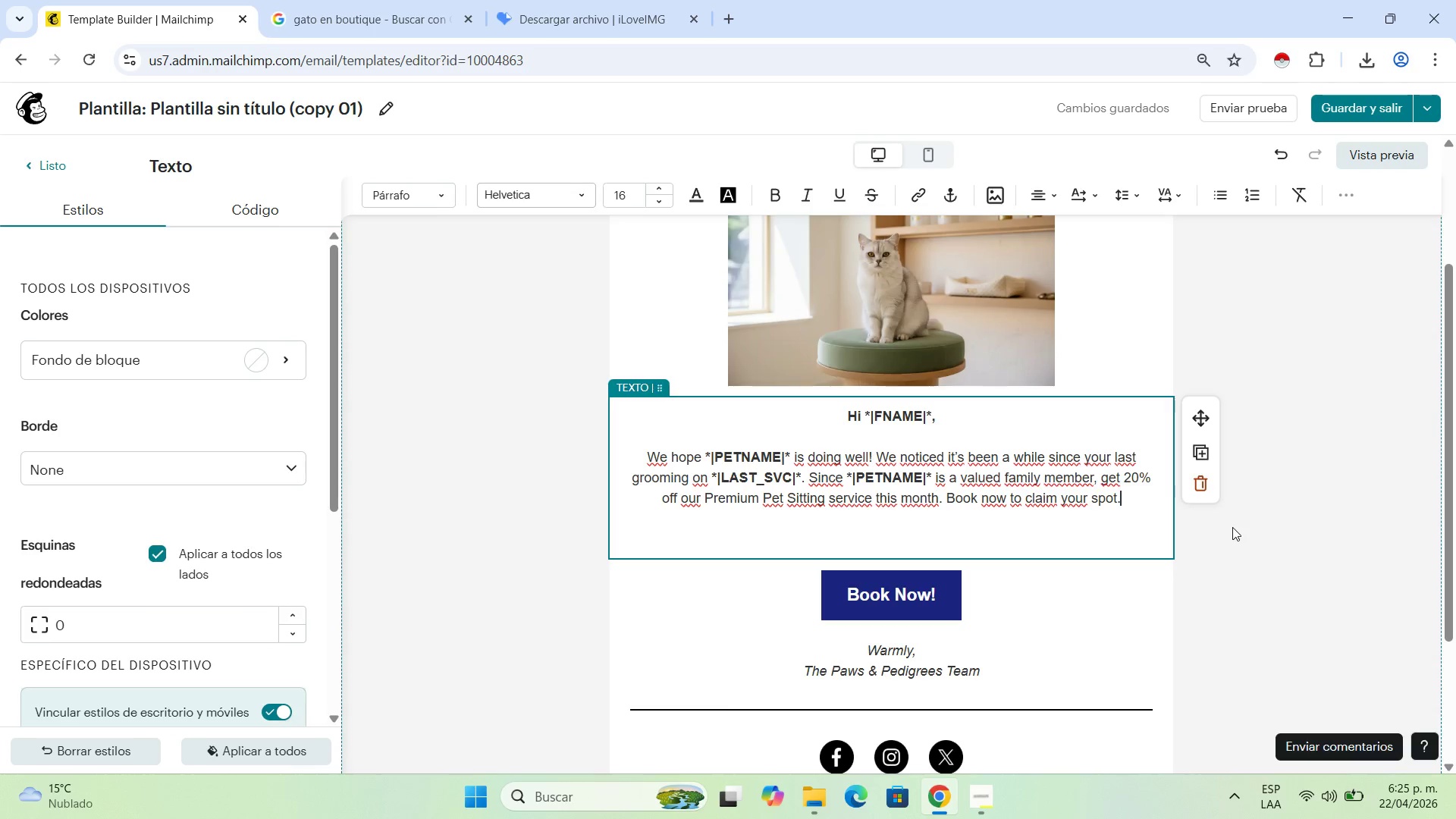 
left_click([1232, 527])
 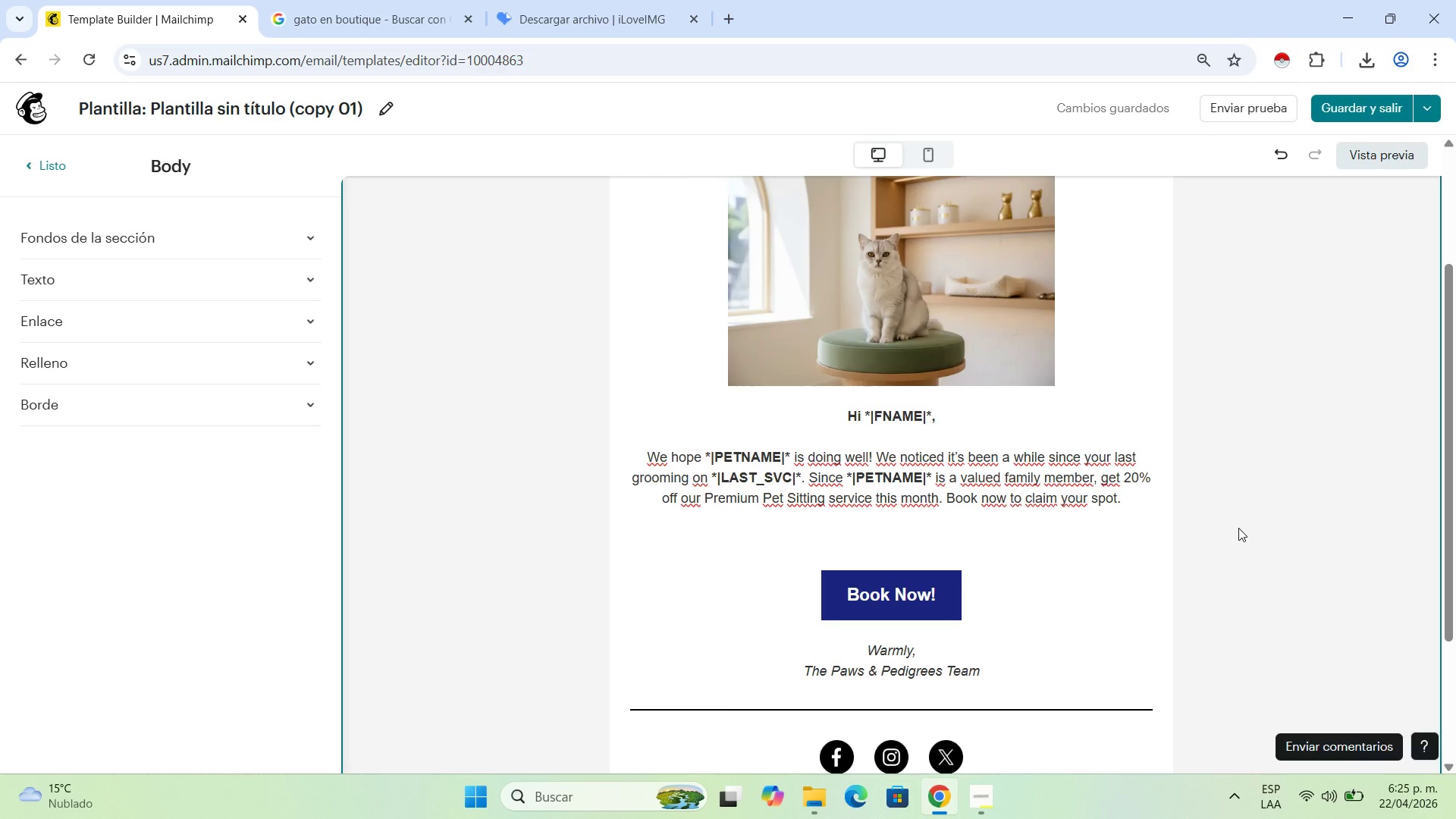 
key(Control+NumpadSubtract)
 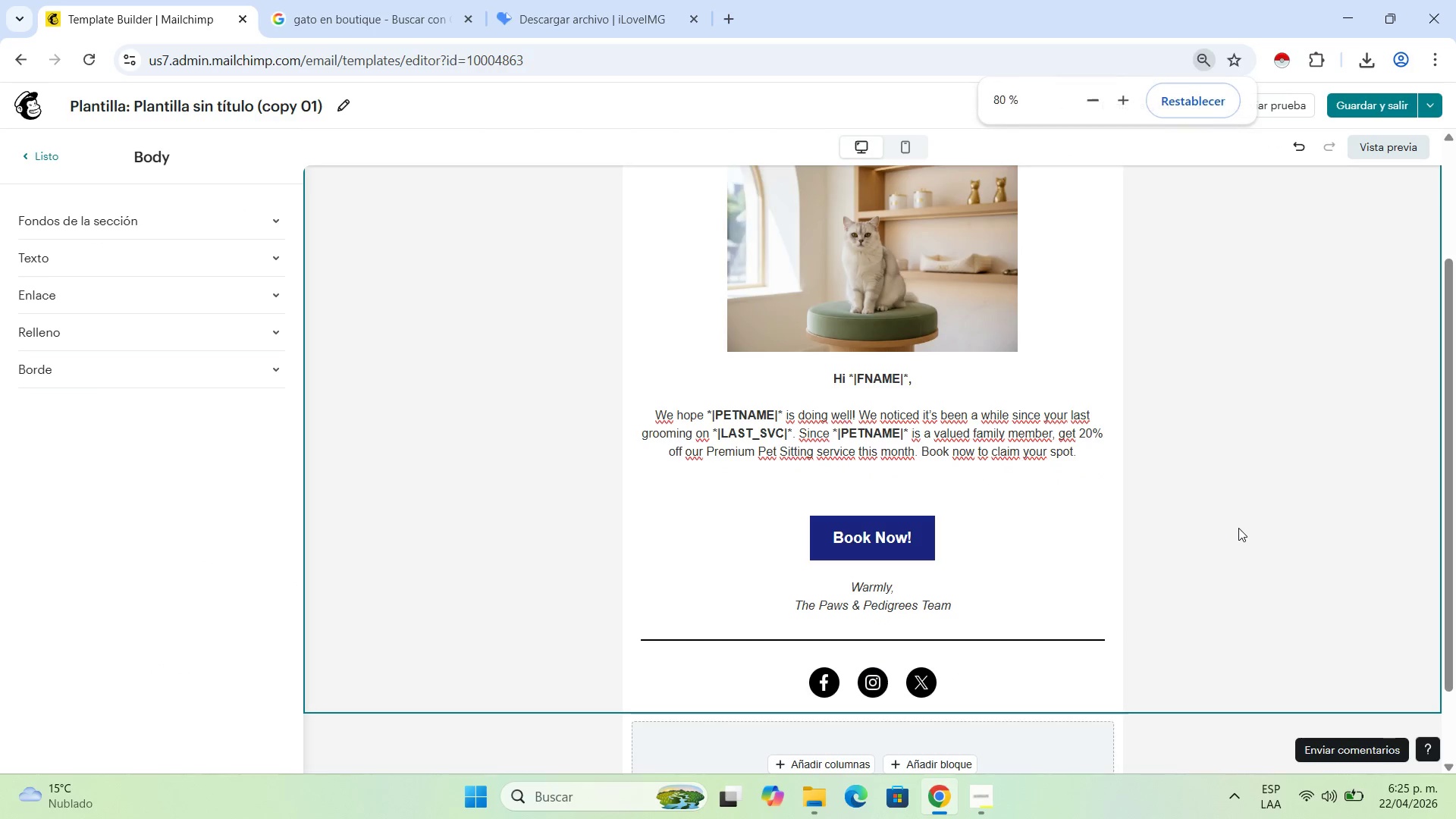 
key(Control+NumpadSubtract)
 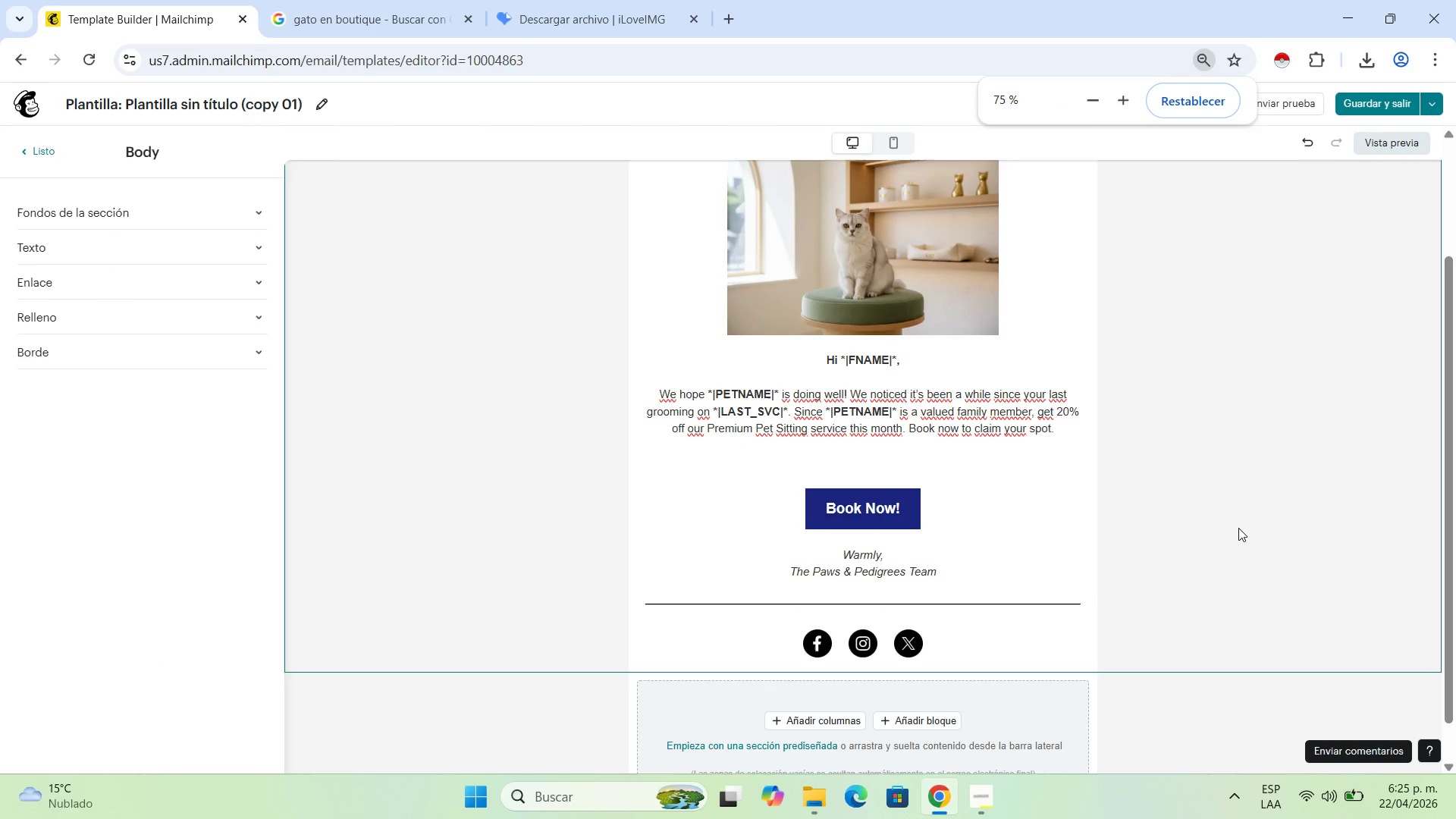 
scroll: coordinate [1189, 156], scroll_direction: up, amount: 3.0